 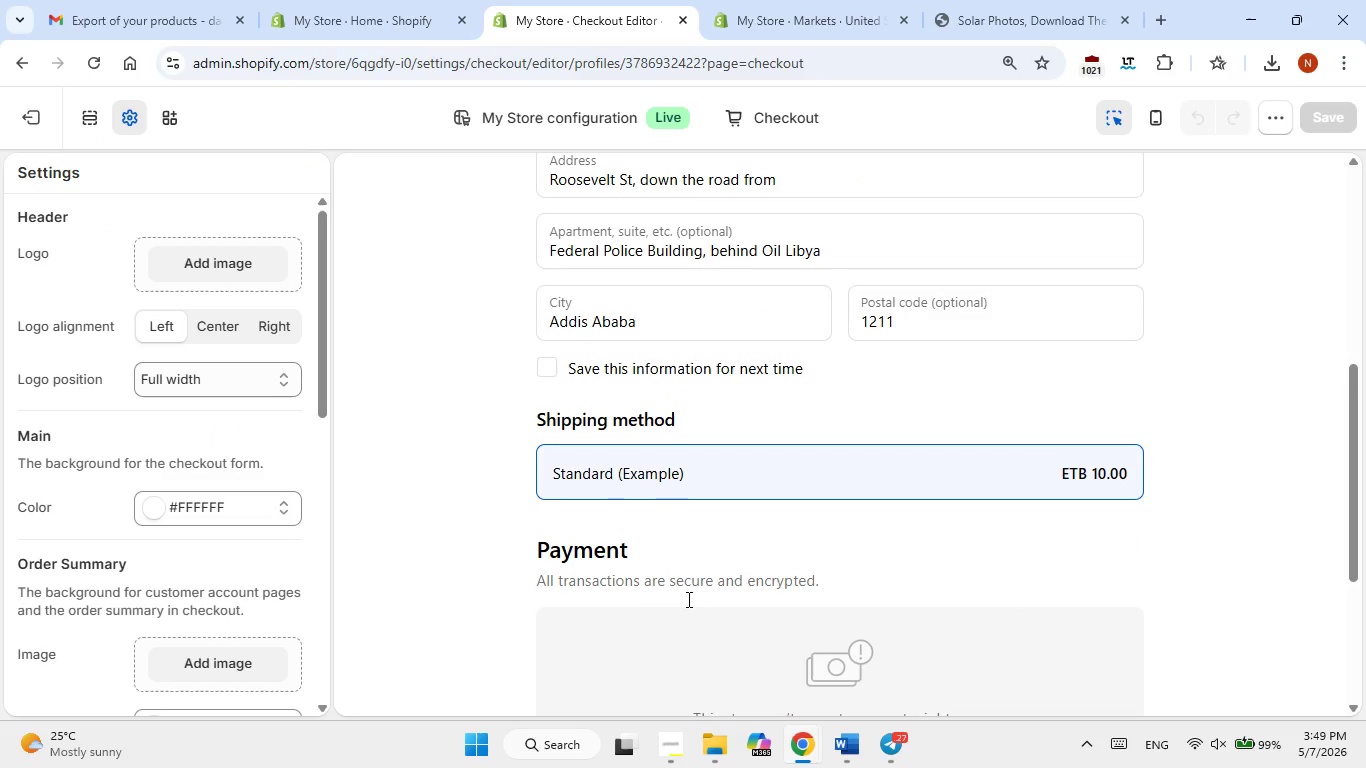 
scroll: coordinate [687, 599], scroll_direction: down, amount: 1.0
 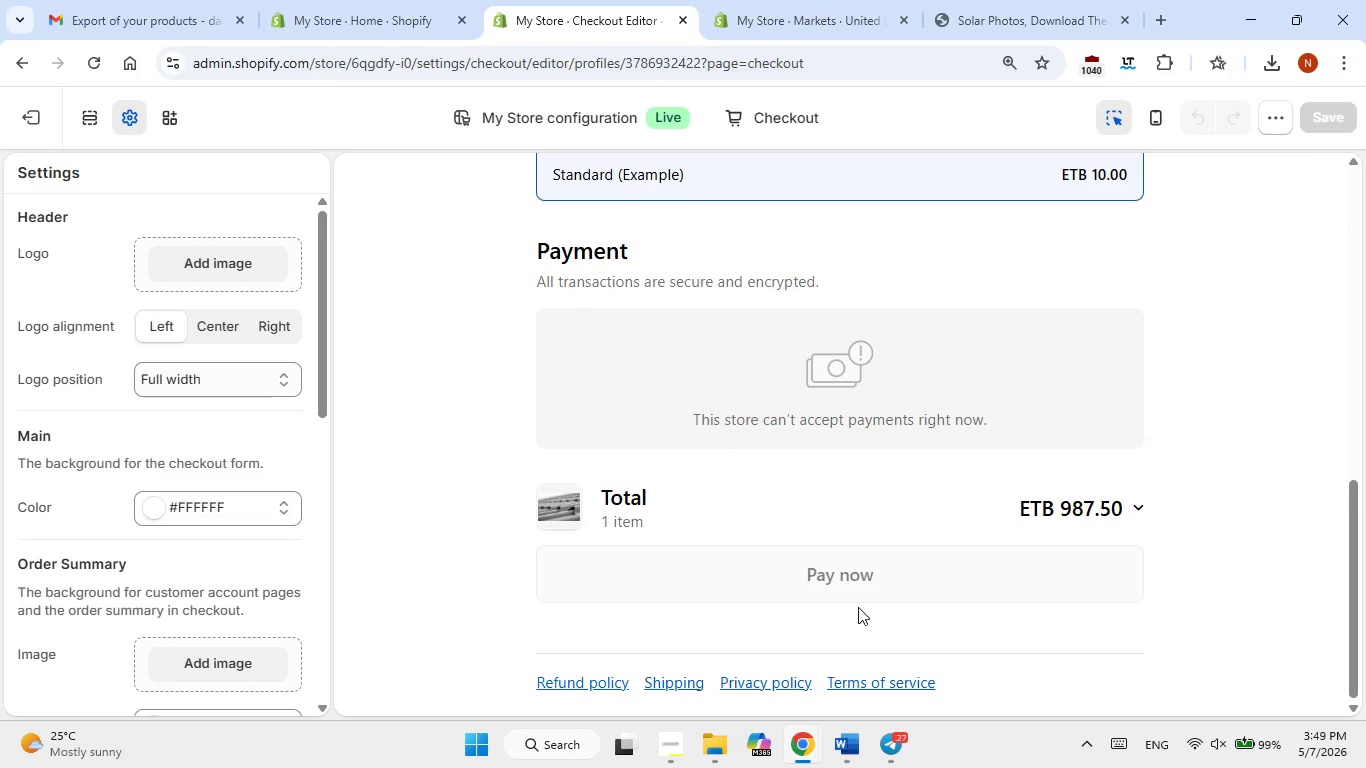 
scroll: coordinate [859, 595], scroll_direction: up, amount: 2.0
 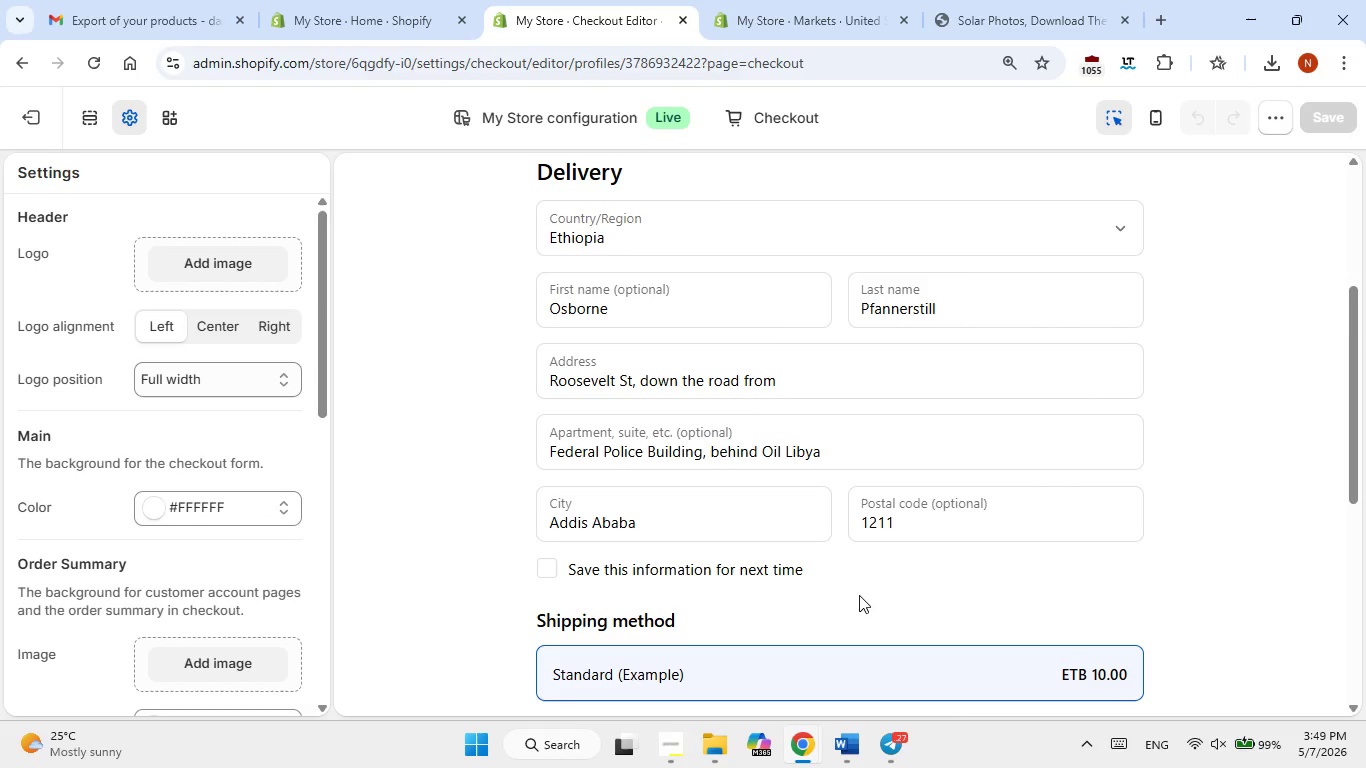 
wait(22.97)
 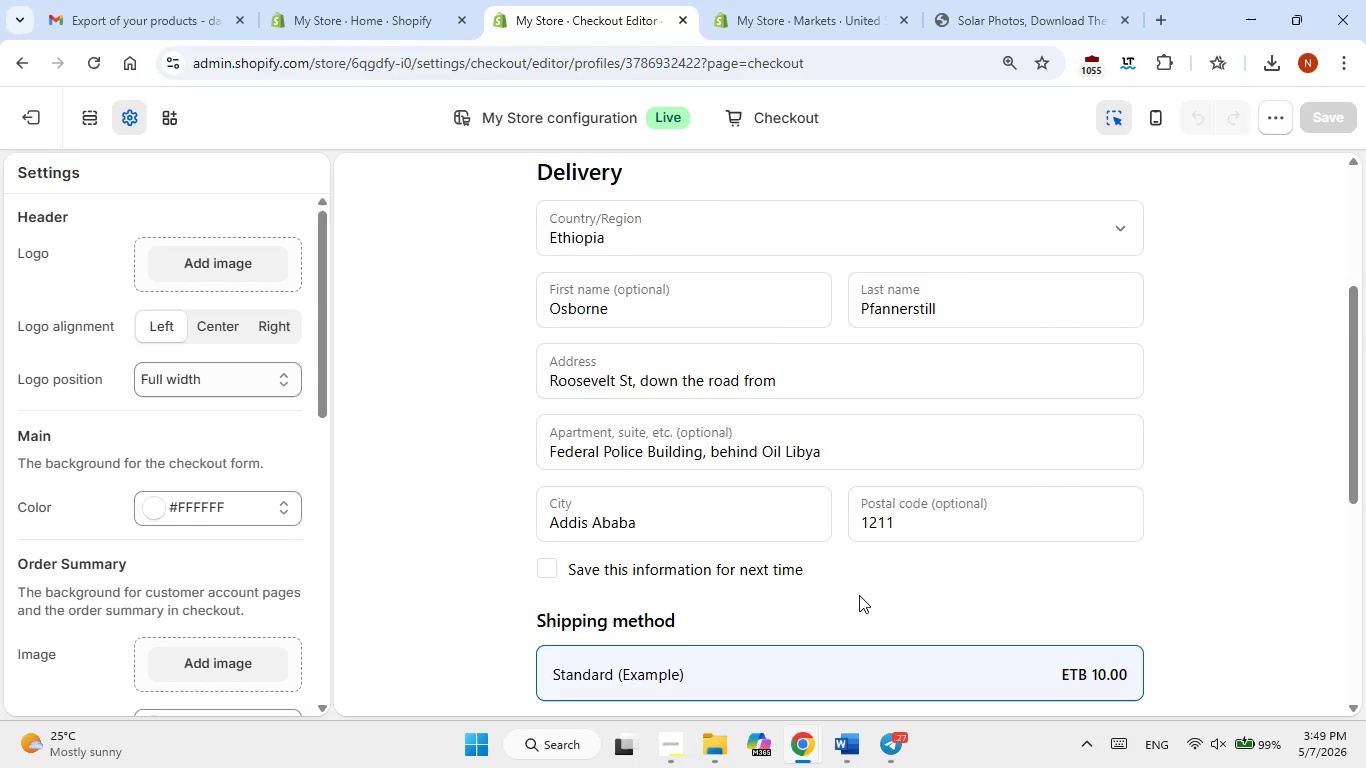 
scroll: coordinate [859, 595], scroll_direction: down, amount: 5.0
 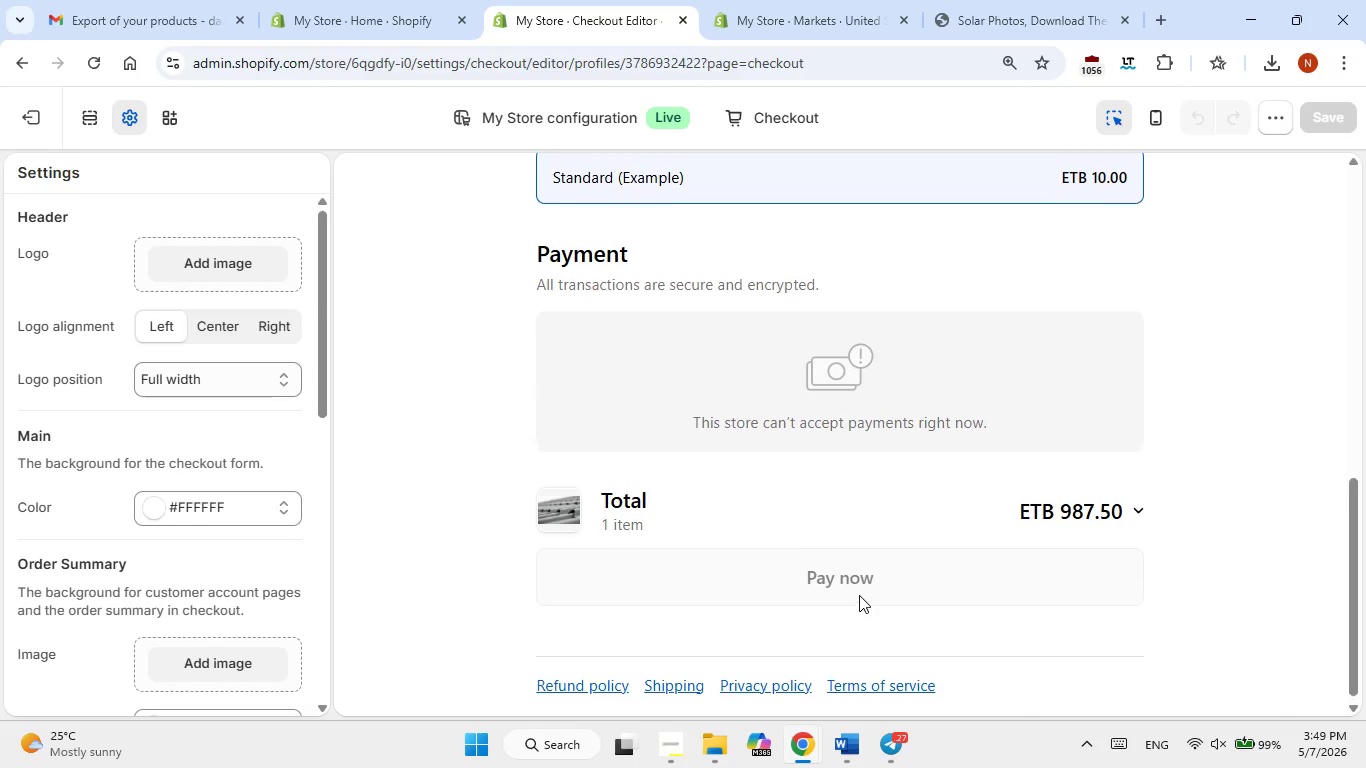 
scroll: coordinate [859, 595], scroll_direction: up, amount: 3.0
 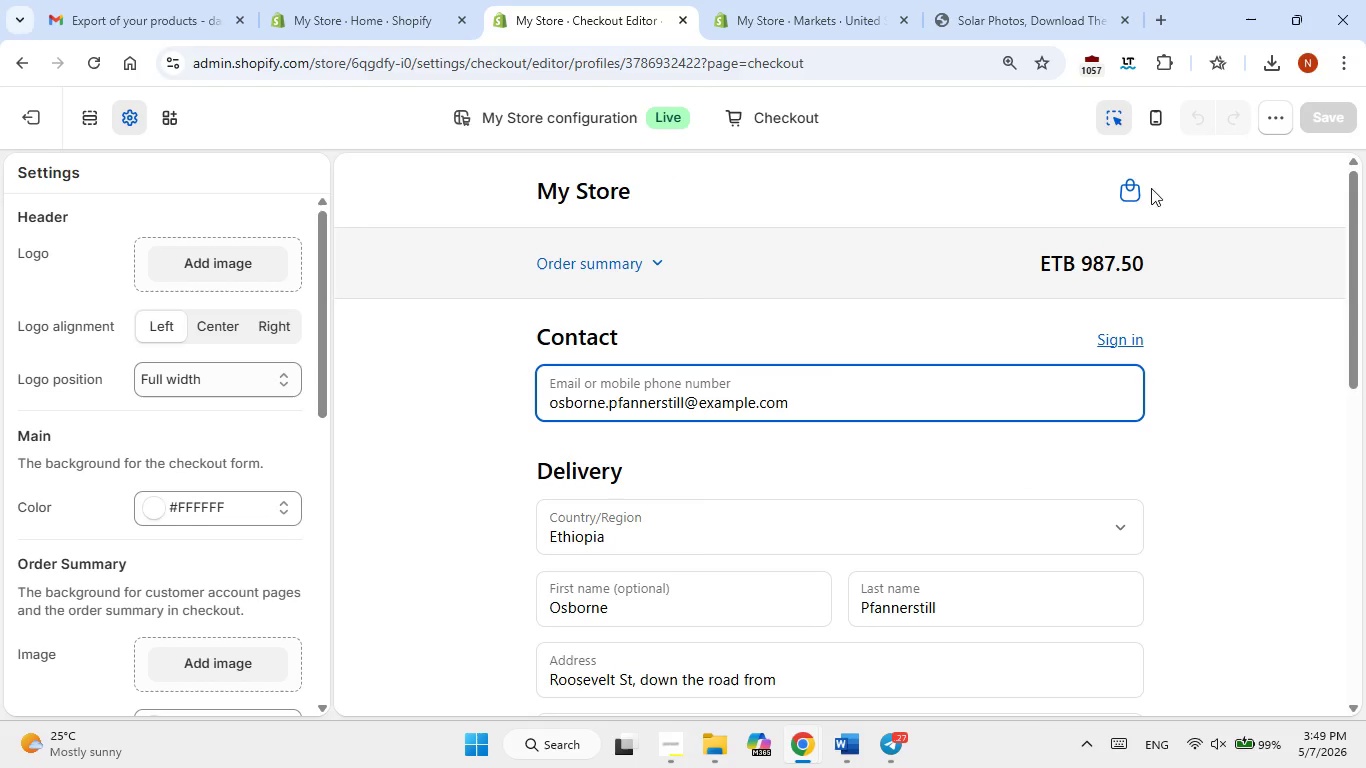 
left_click([1124, 194])
 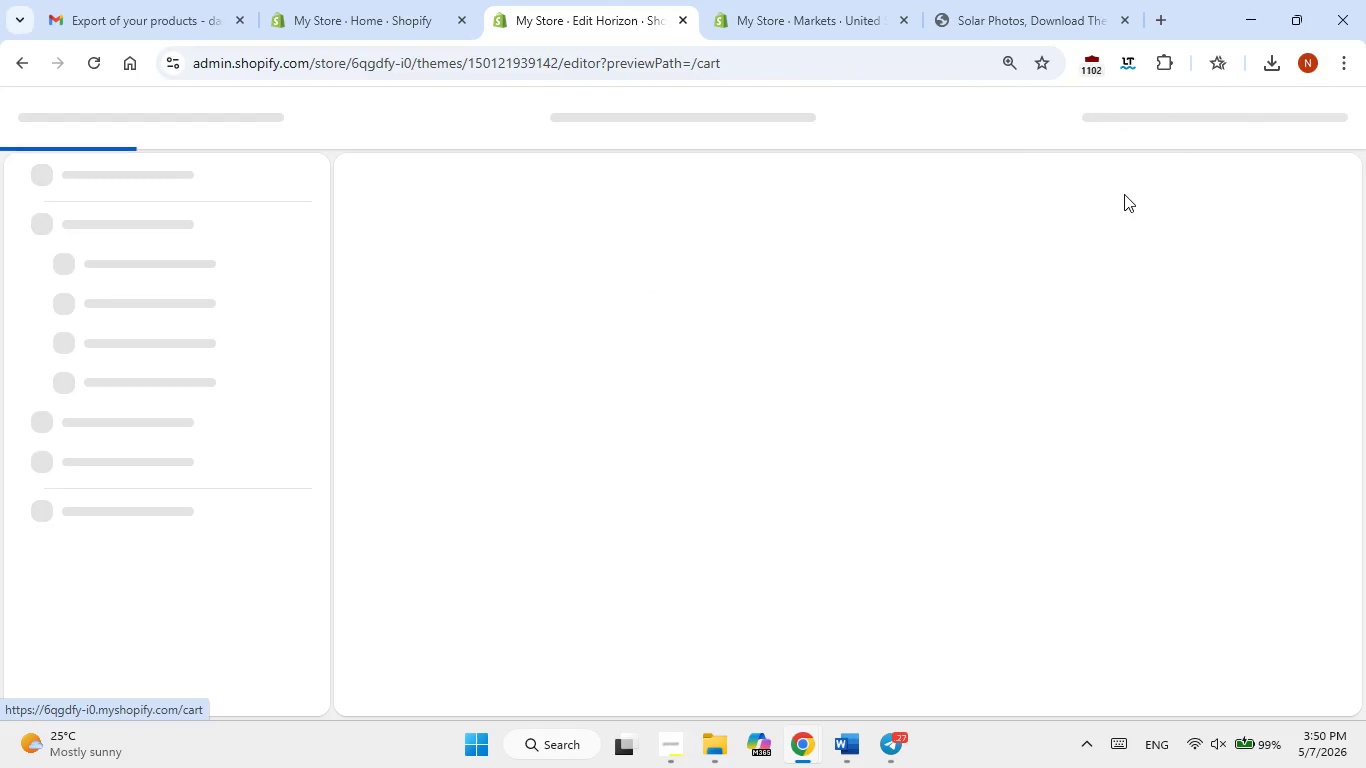 
wait(11.94)
 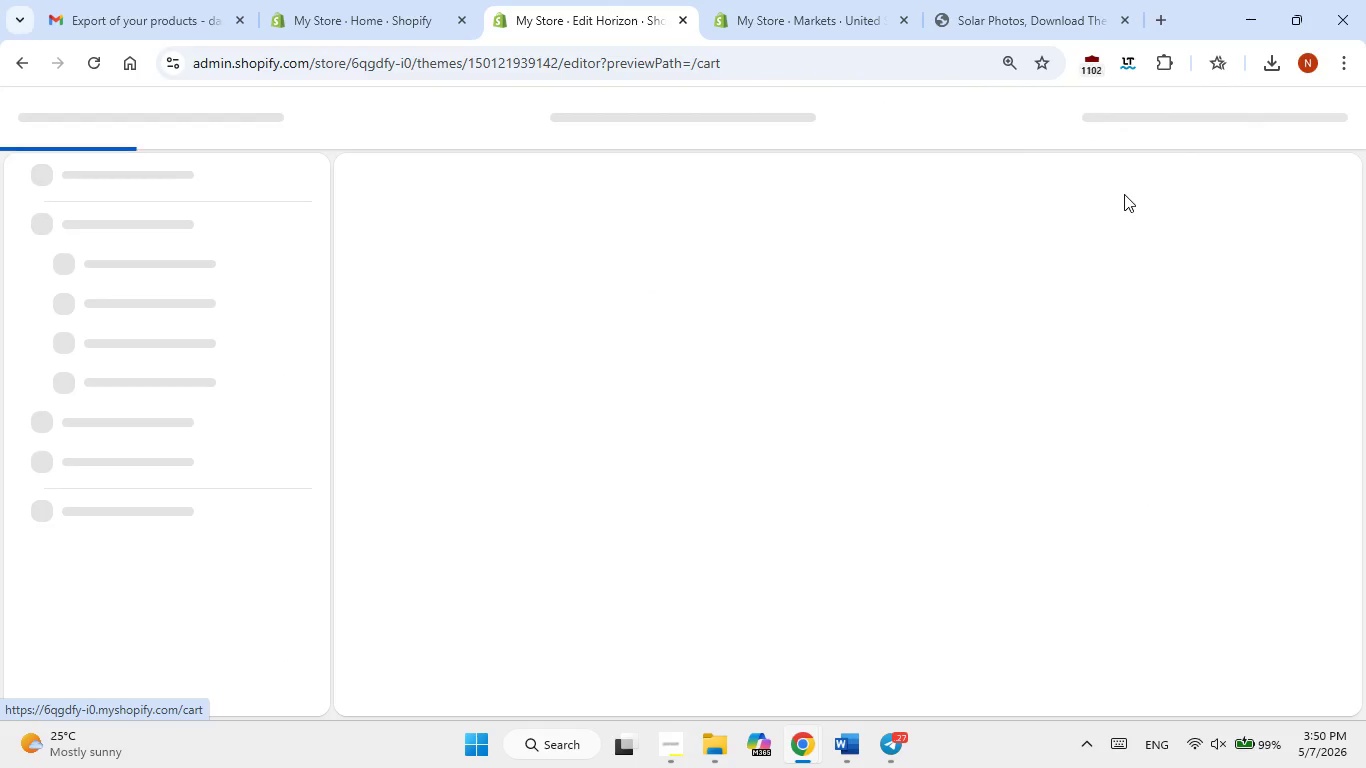 
scroll: coordinate [839, 435], scroll_direction: down, amount: 2.0
 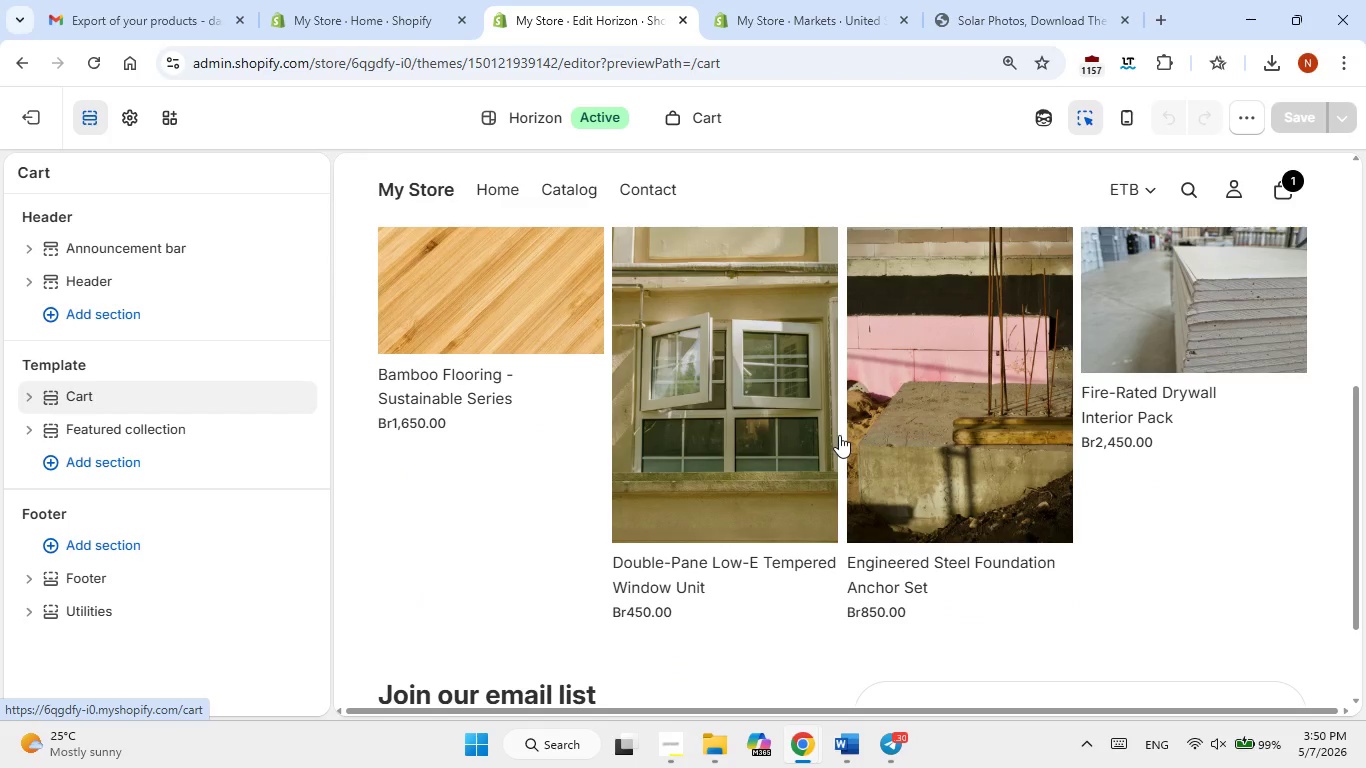 
scroll: coordinate [839, 435], scroll_direction: none, amount: 0.0
 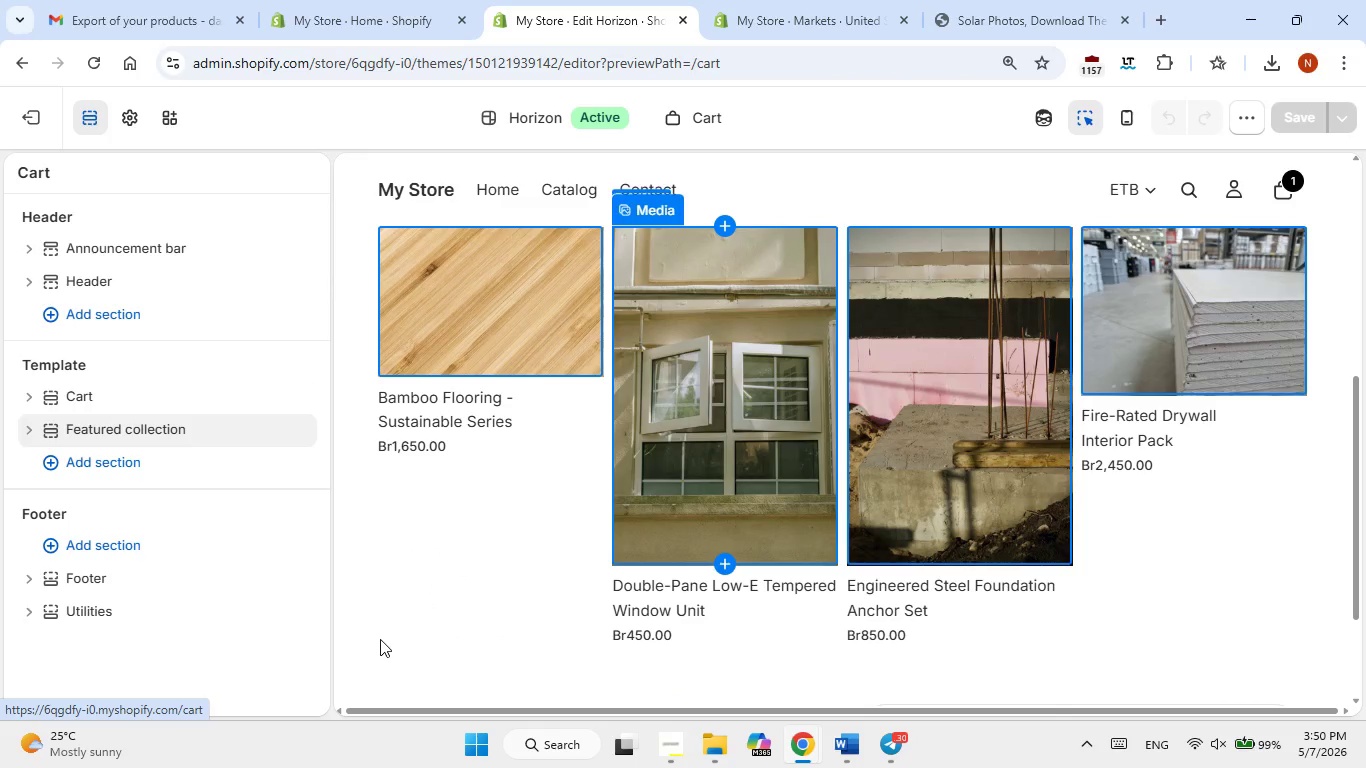 
left_click([380, 639])
 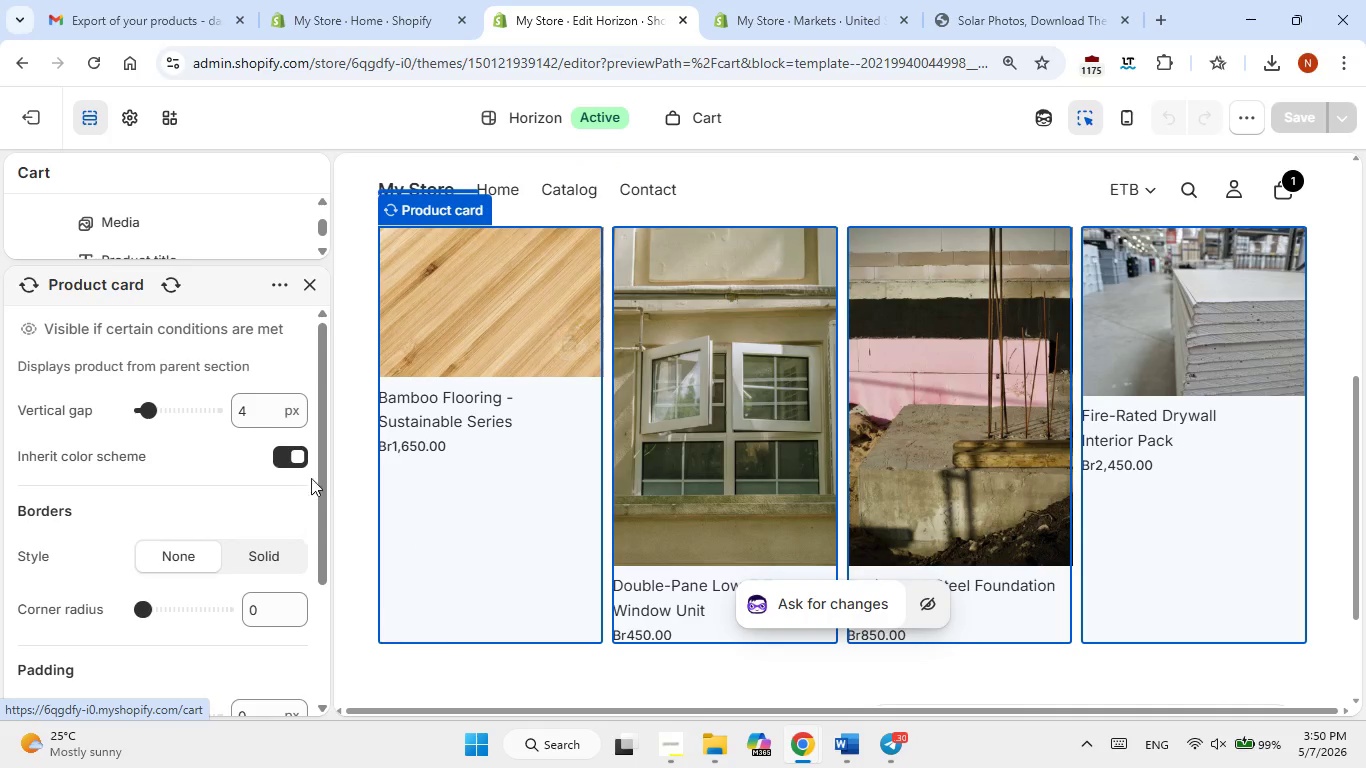 
scroll: coordinate [223, 434], scroll_direction: down, amount: 2.0
 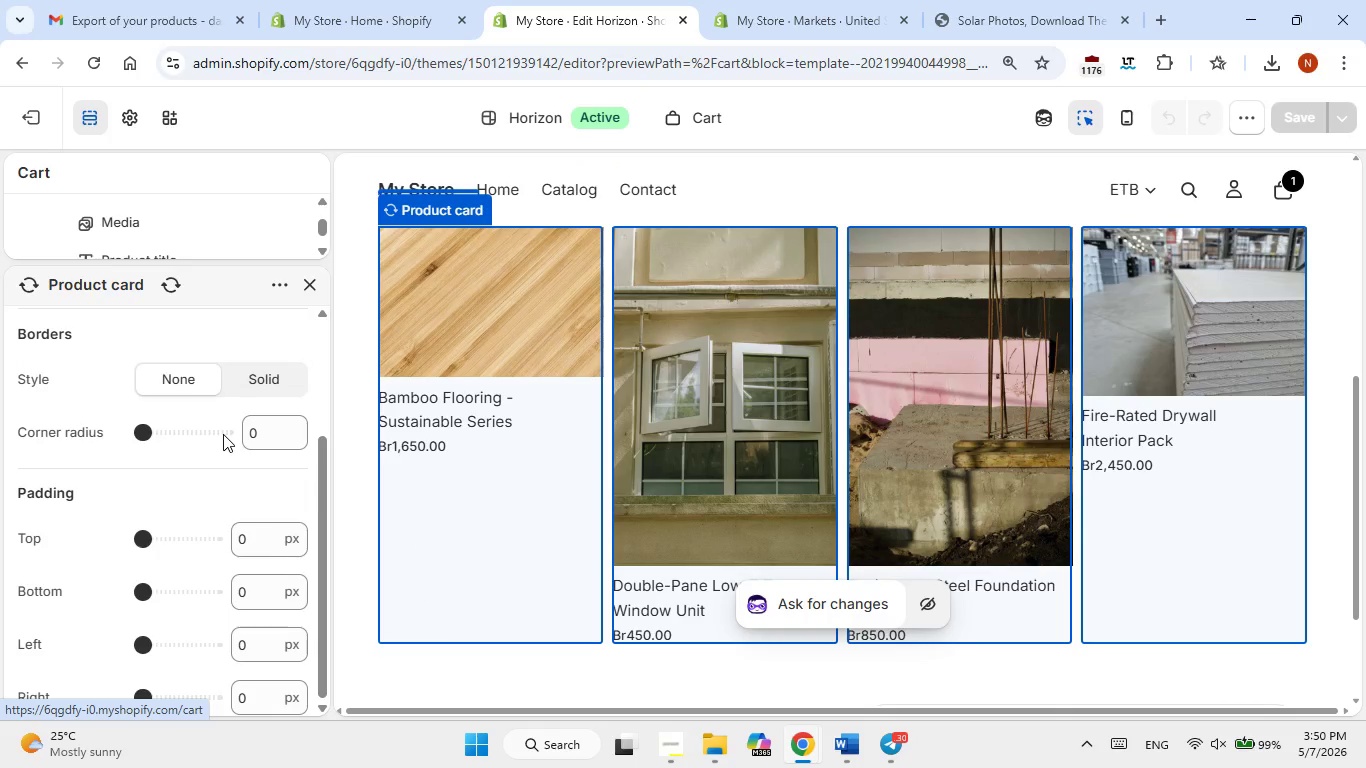 
scroll: coordinate [228, 480], scroll_direction: up, amount: 7.0
 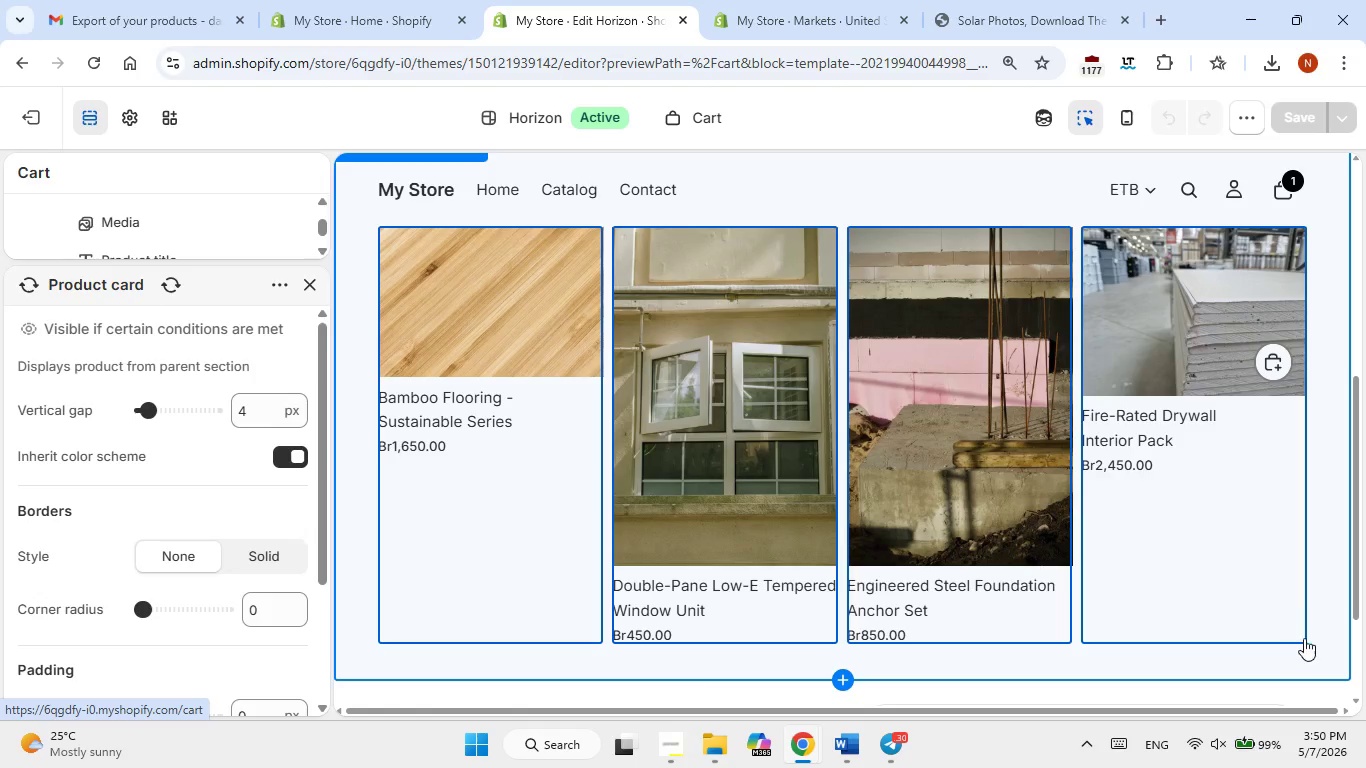 
left_click([1311, 649])
 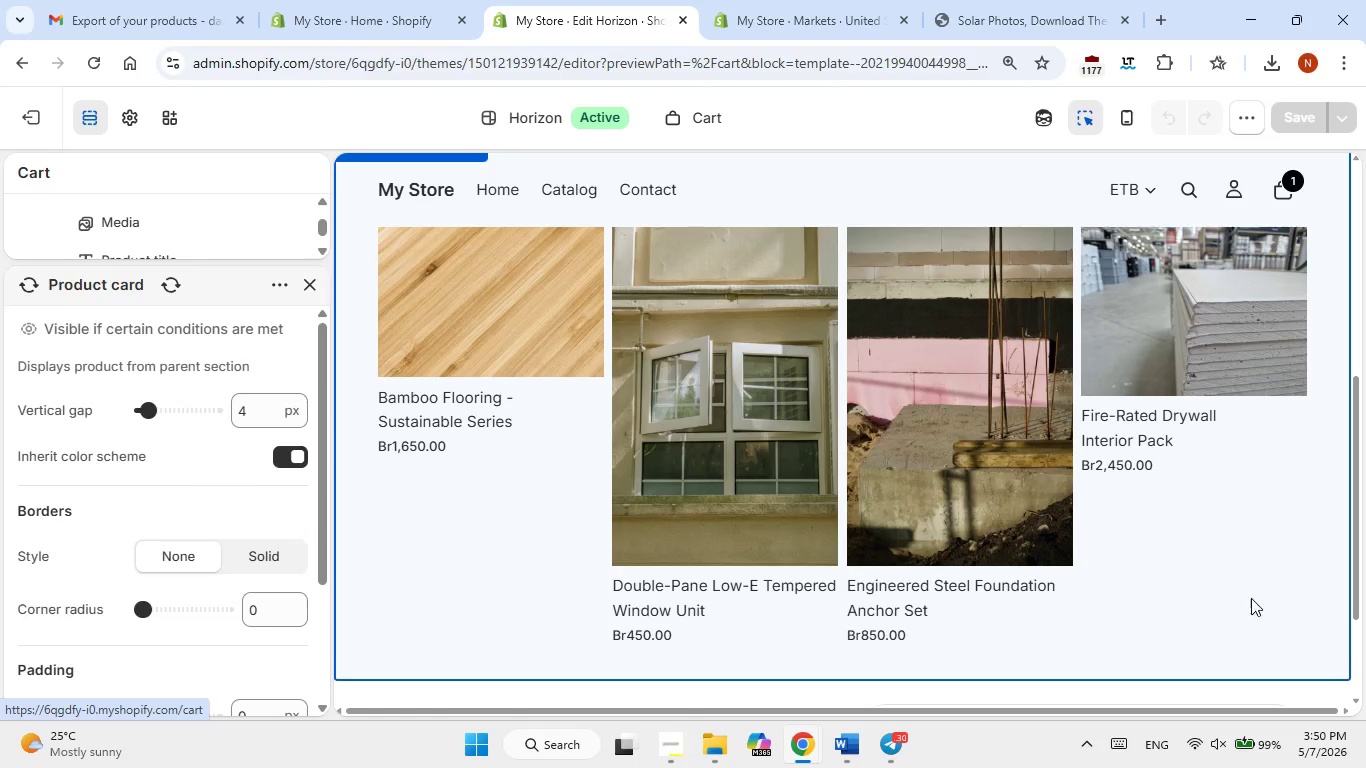 
scroll: coordinate [963, 540], scroll_direction: up, amount: 7.0
 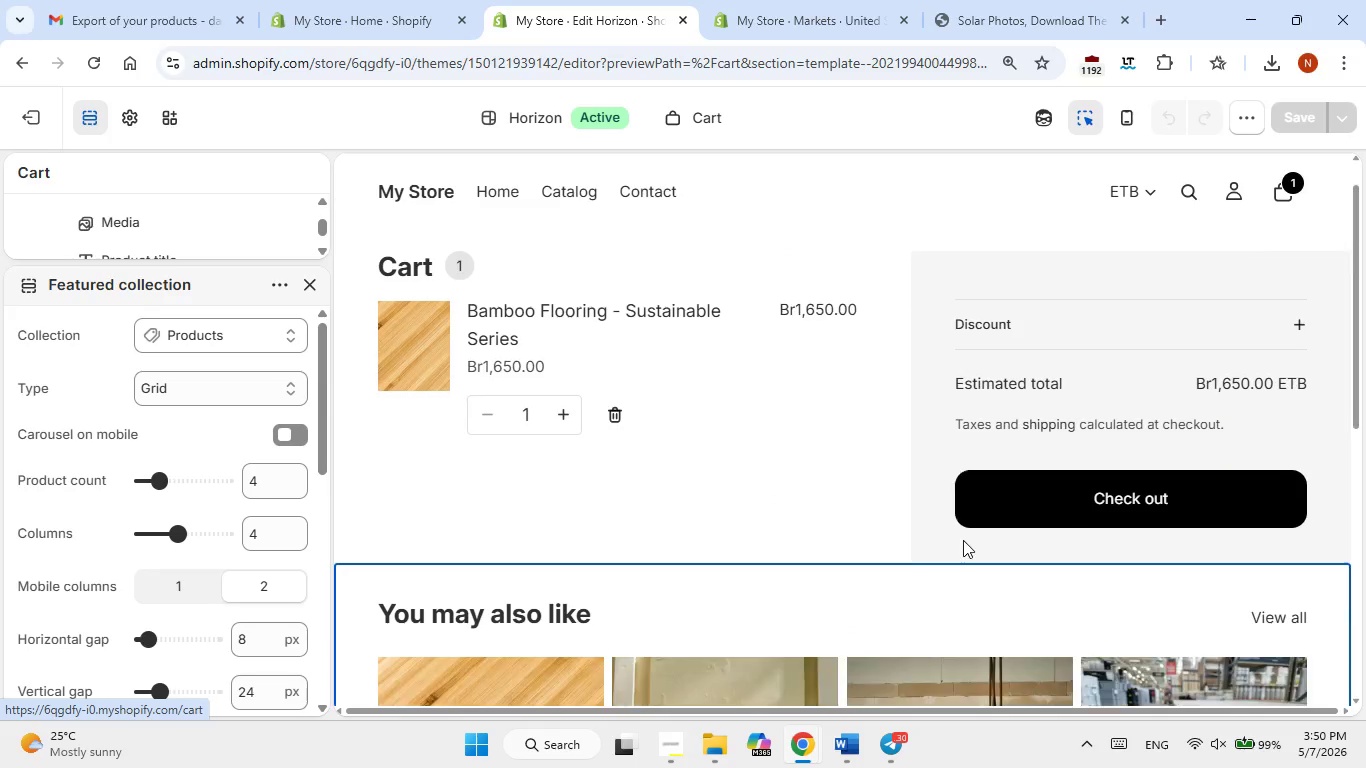 
scroll: coordinate [963, 538], scroll_direction: down, amount: 7.0
 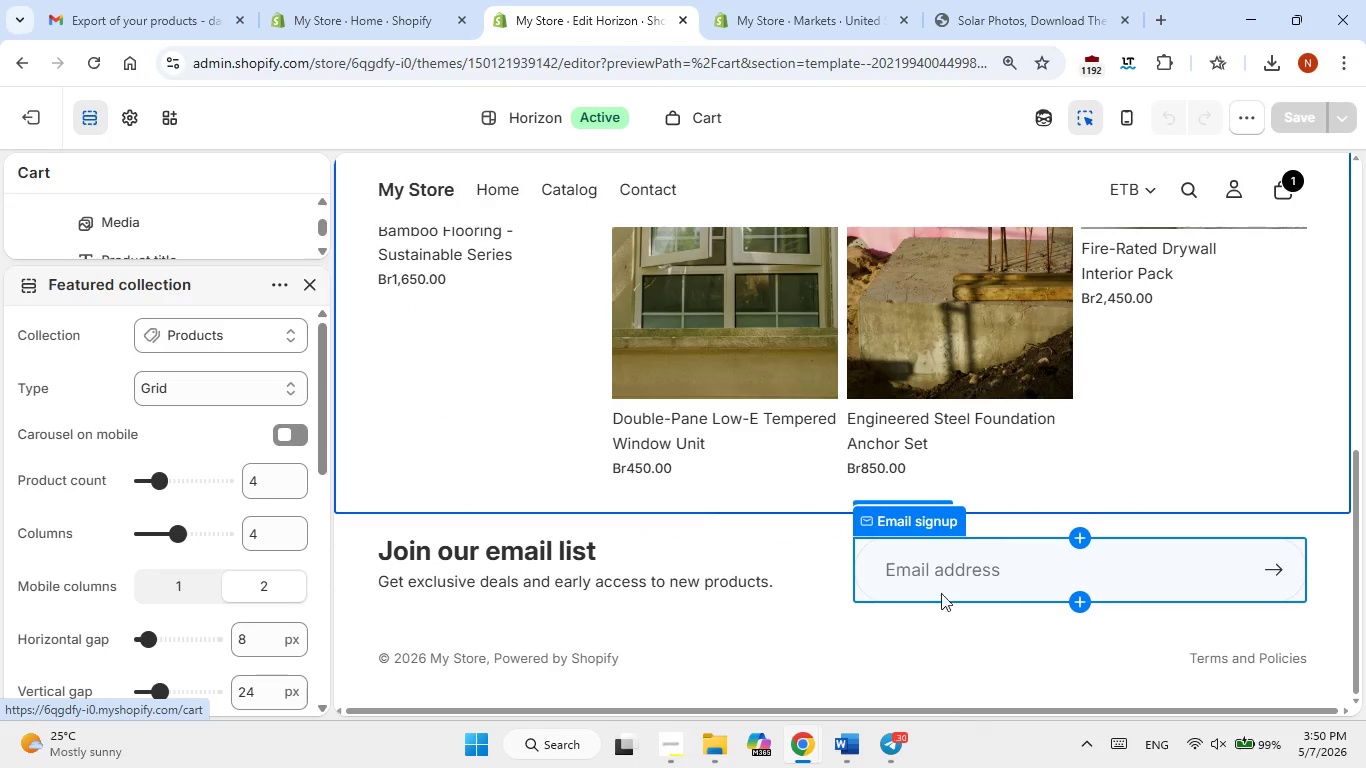 
scroll: coordinate [933, 540], scroll_direction: up, amount: 7.0
 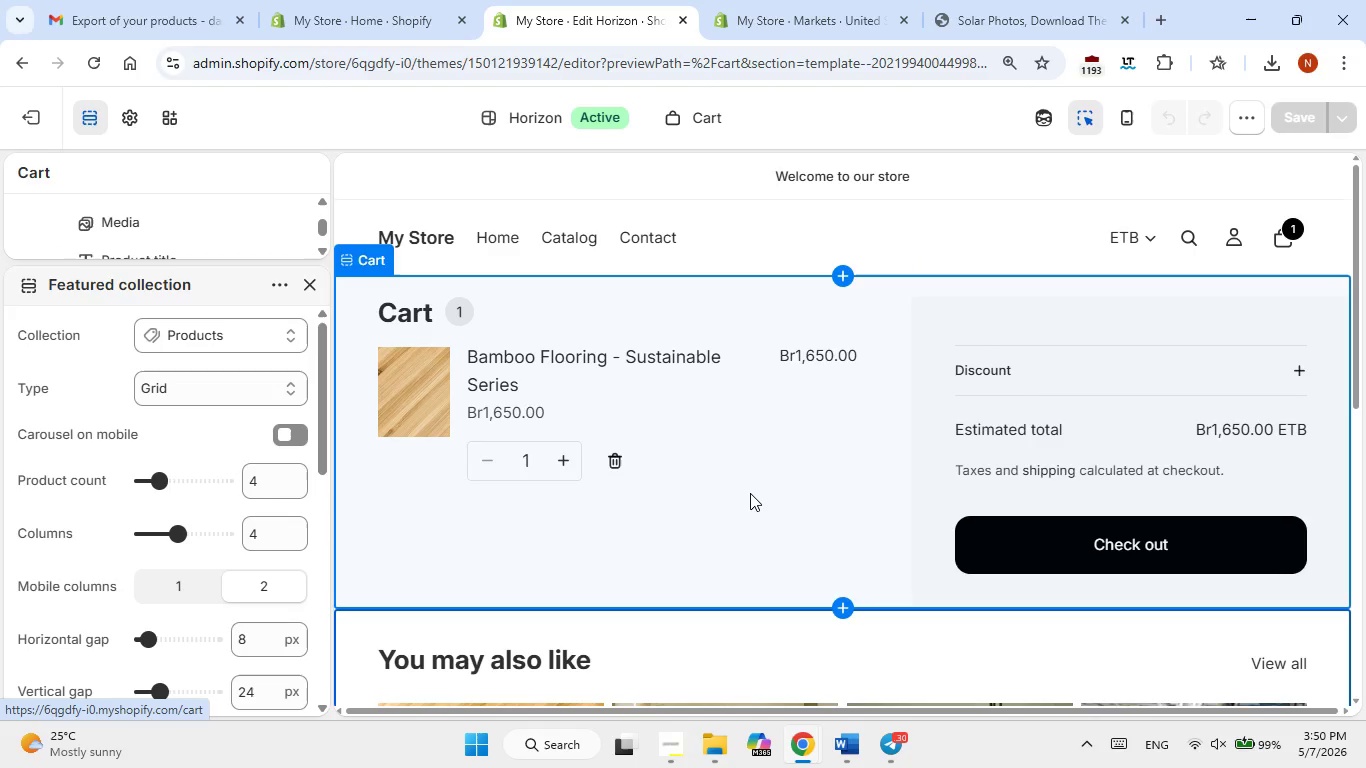 
wait(17.45)
 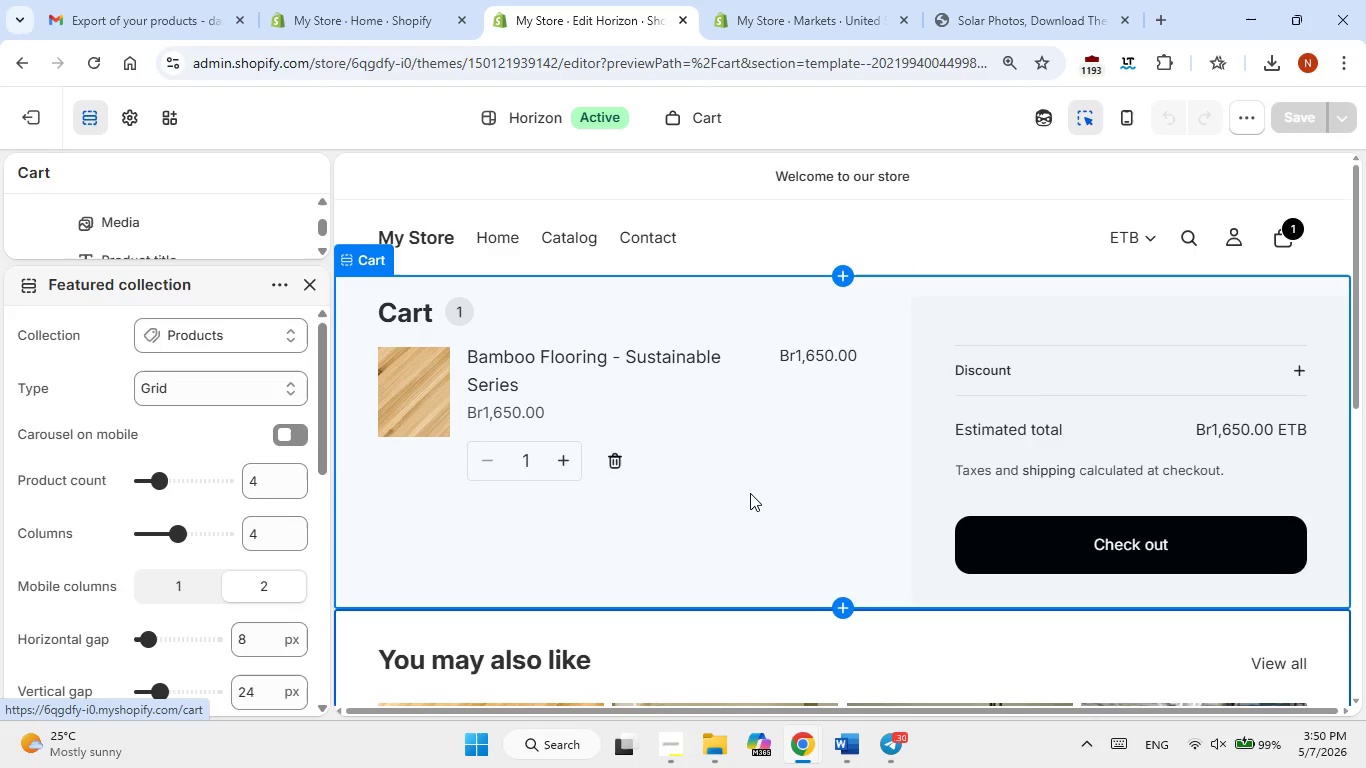 
left_click([313, 289])
 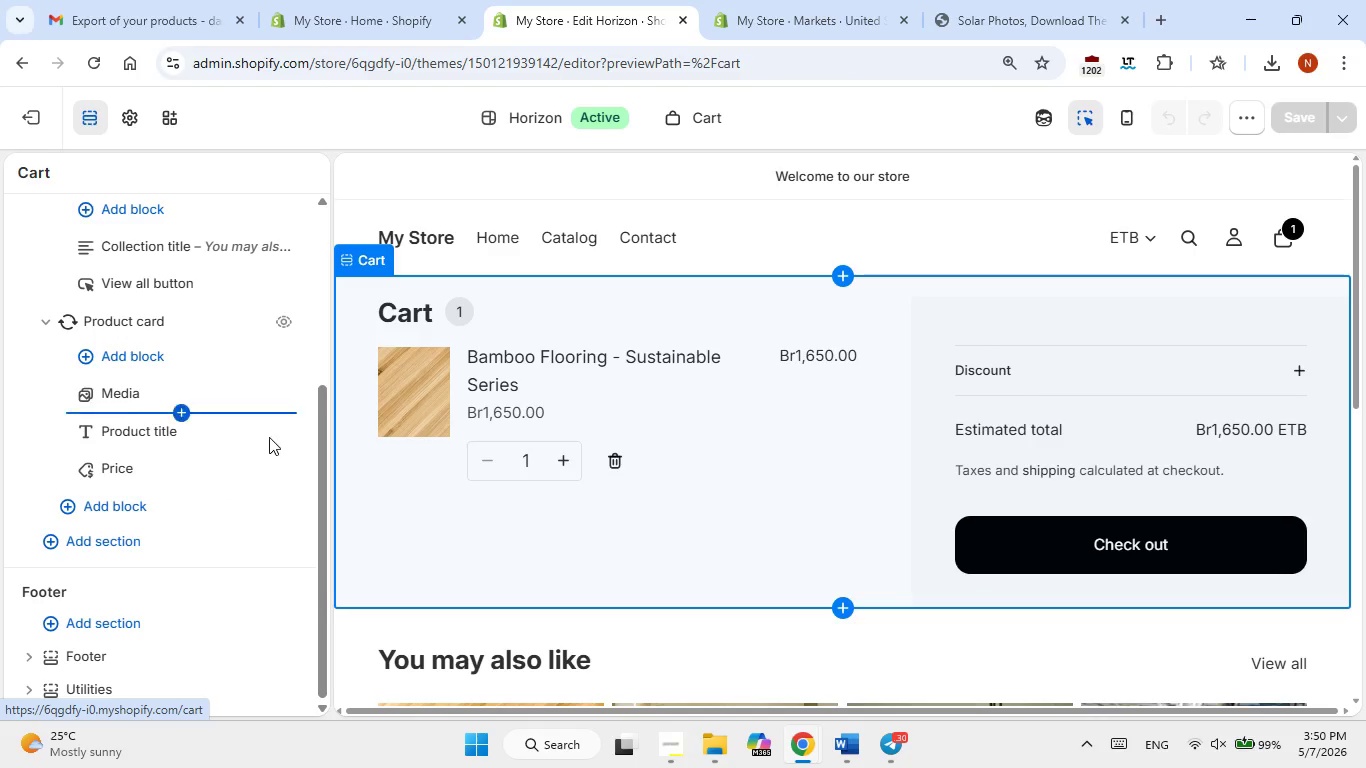 
scroll: coordinate [238, 475], scroll_direction: up, amount: 8.0
 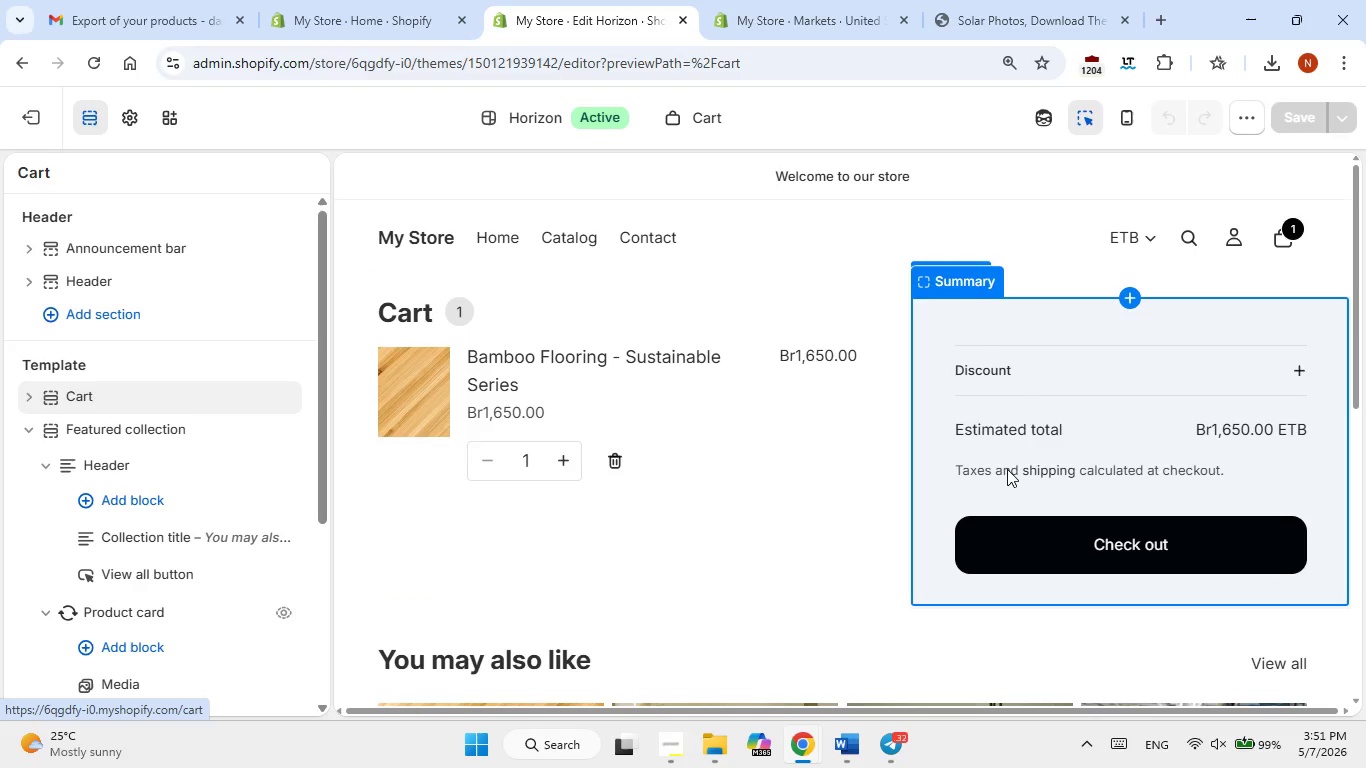 
wait(12.71)
 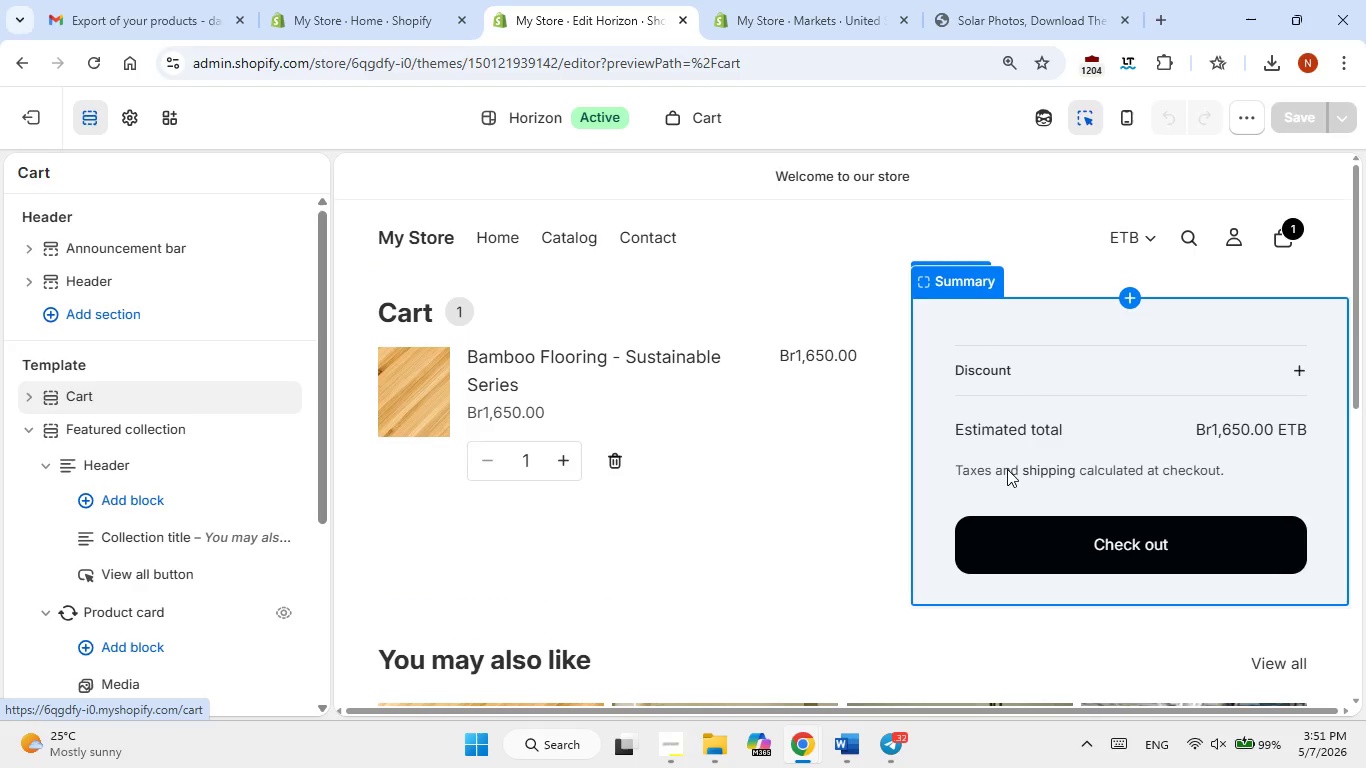 
scroll: coordinate [851, 457], scroll_direction: down, amount: 3.0
 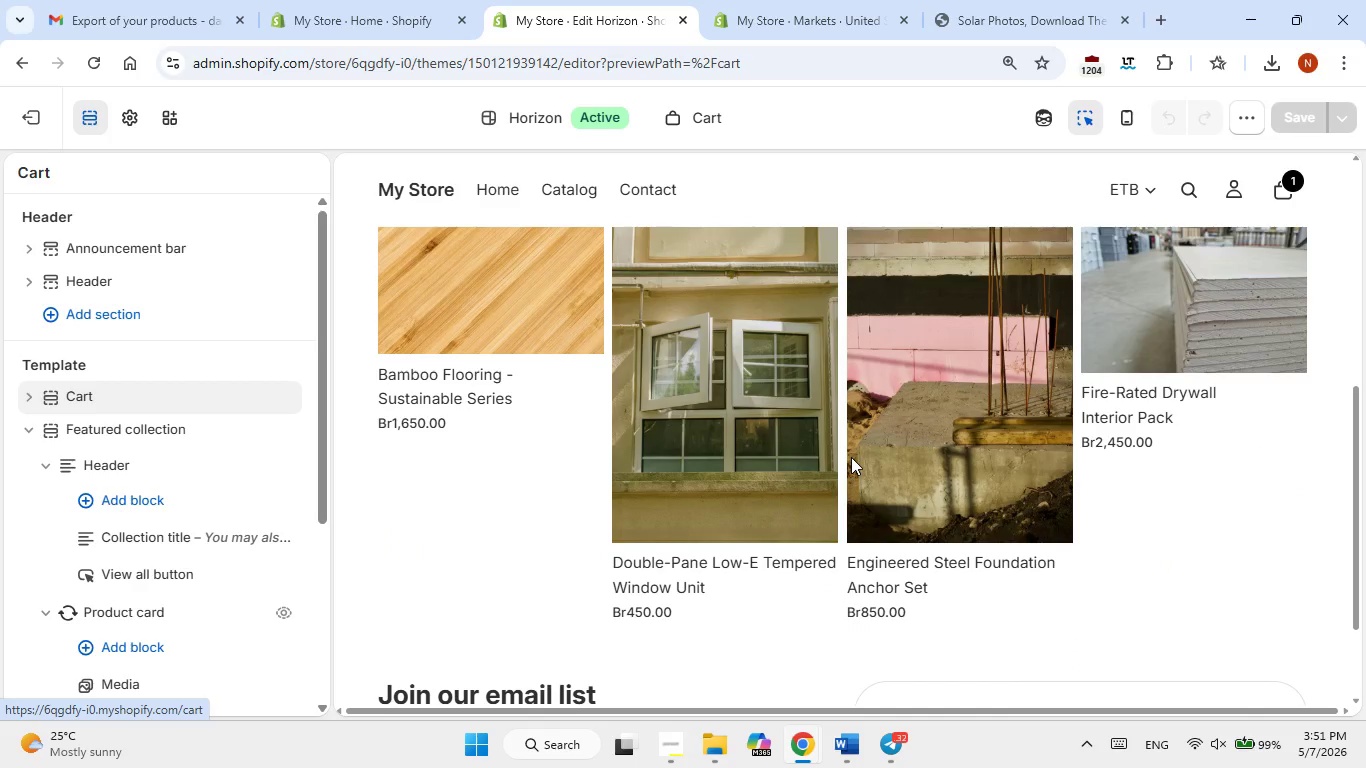 
scroll: coordinate [851, 457], scroll_direction: up, amount: 1.0
 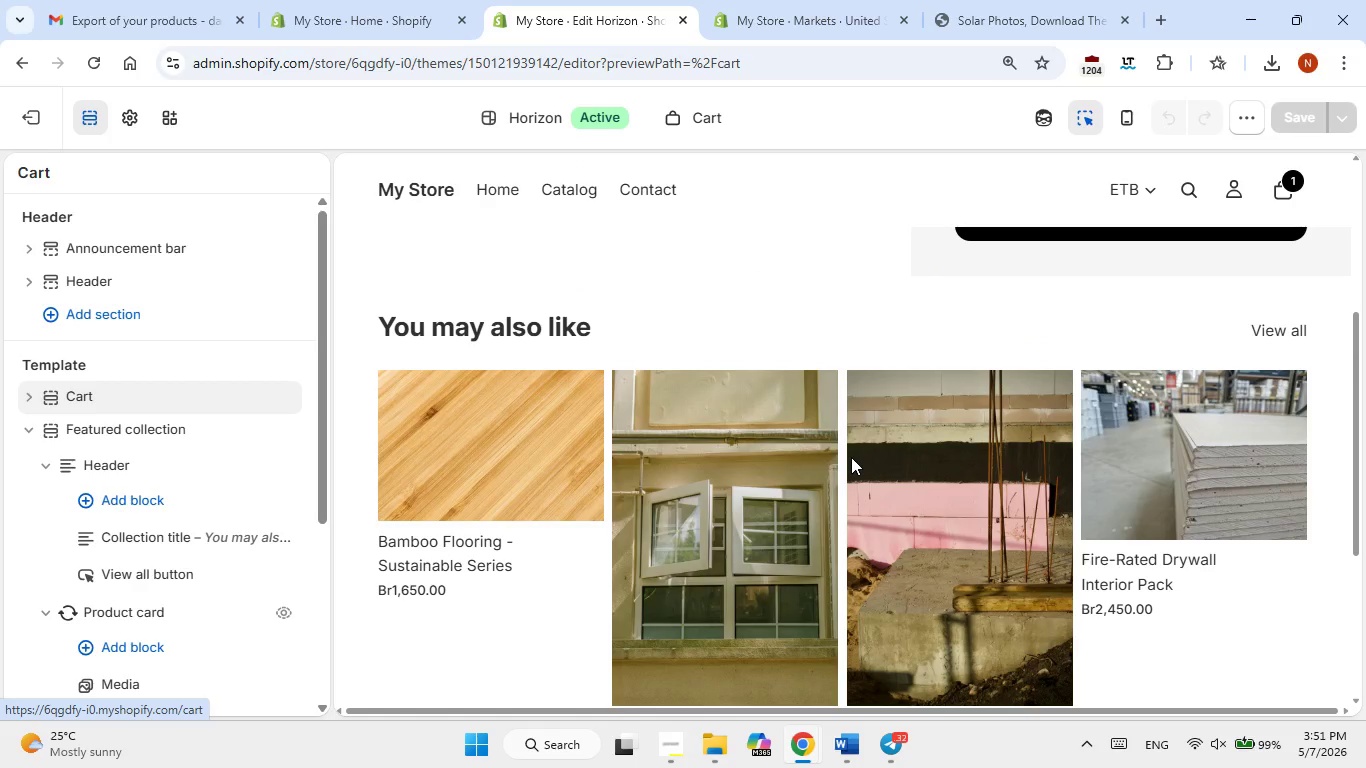 
wait(6.21)
 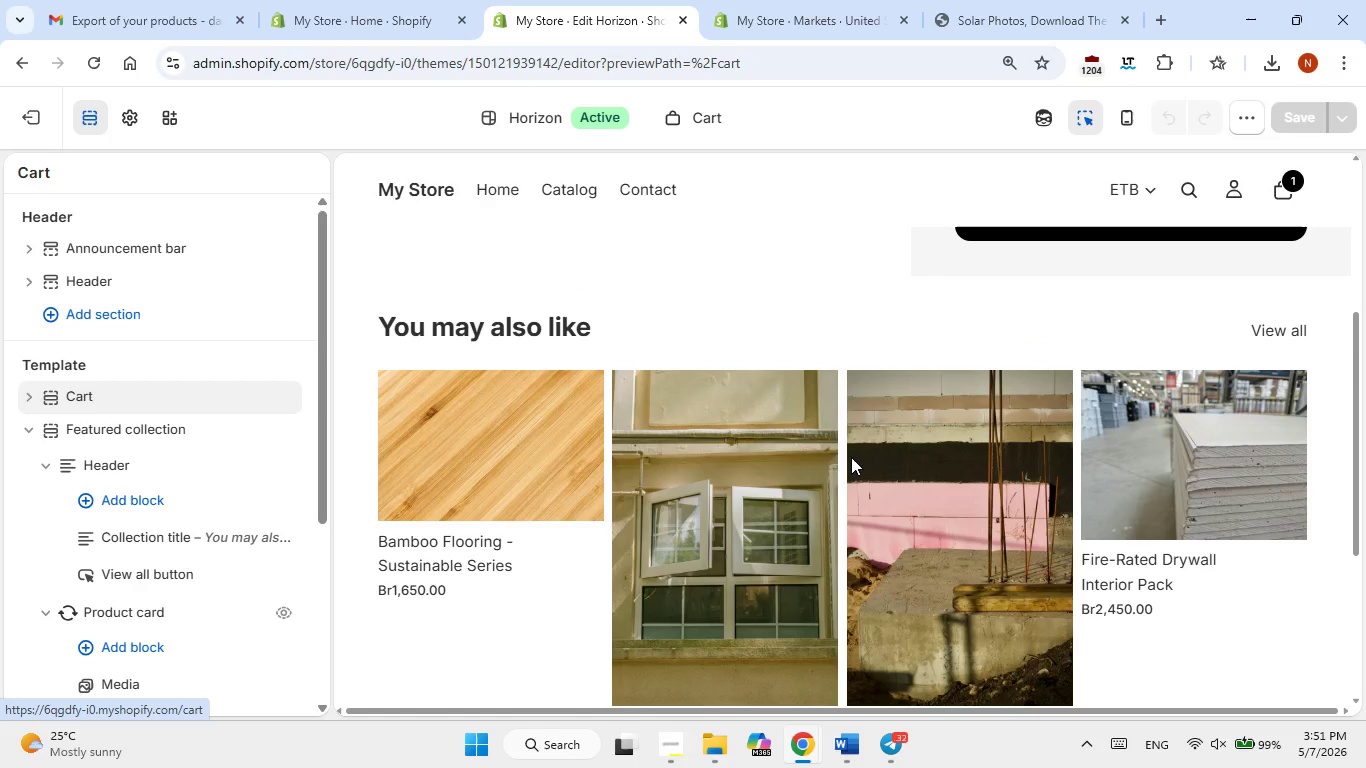 
scroll: coordinate [851, 457], scroll_direction: up, amount: 4.0
 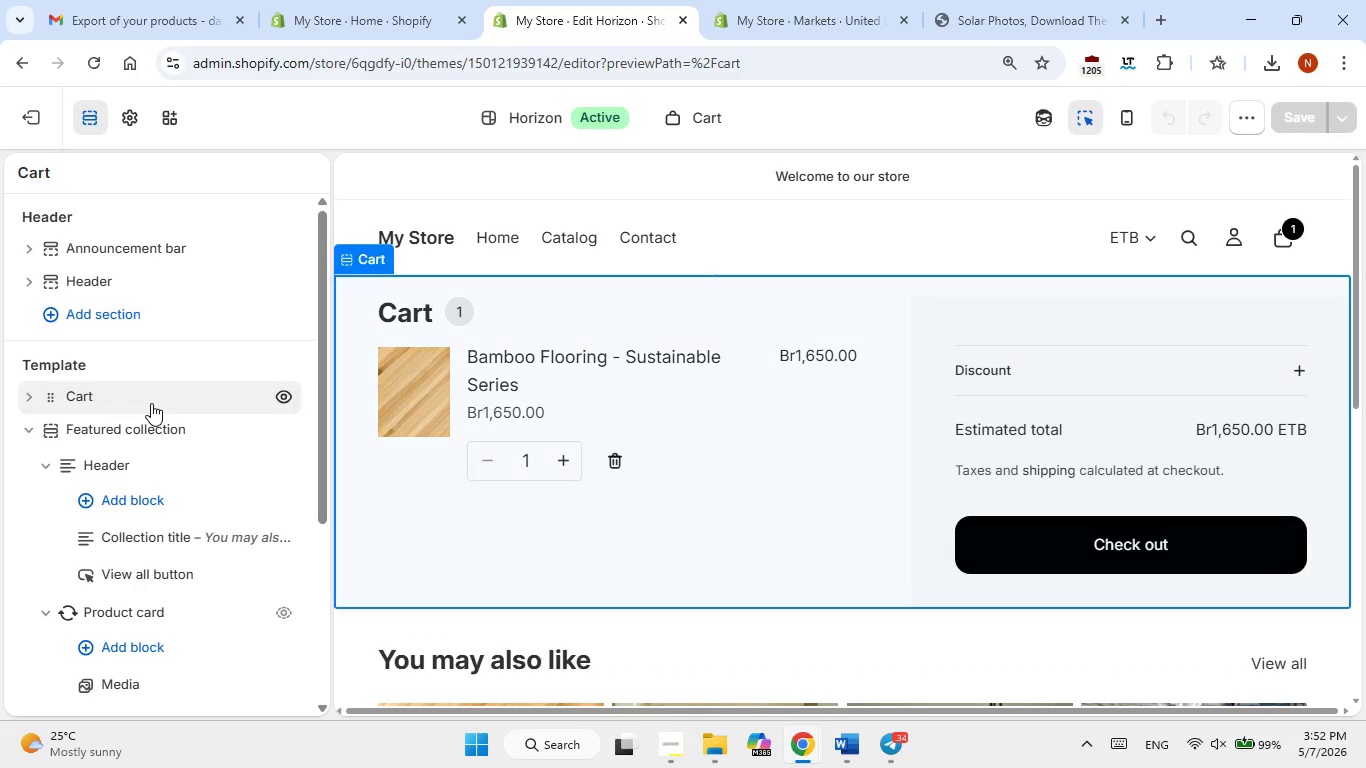 
wait(89.45)
 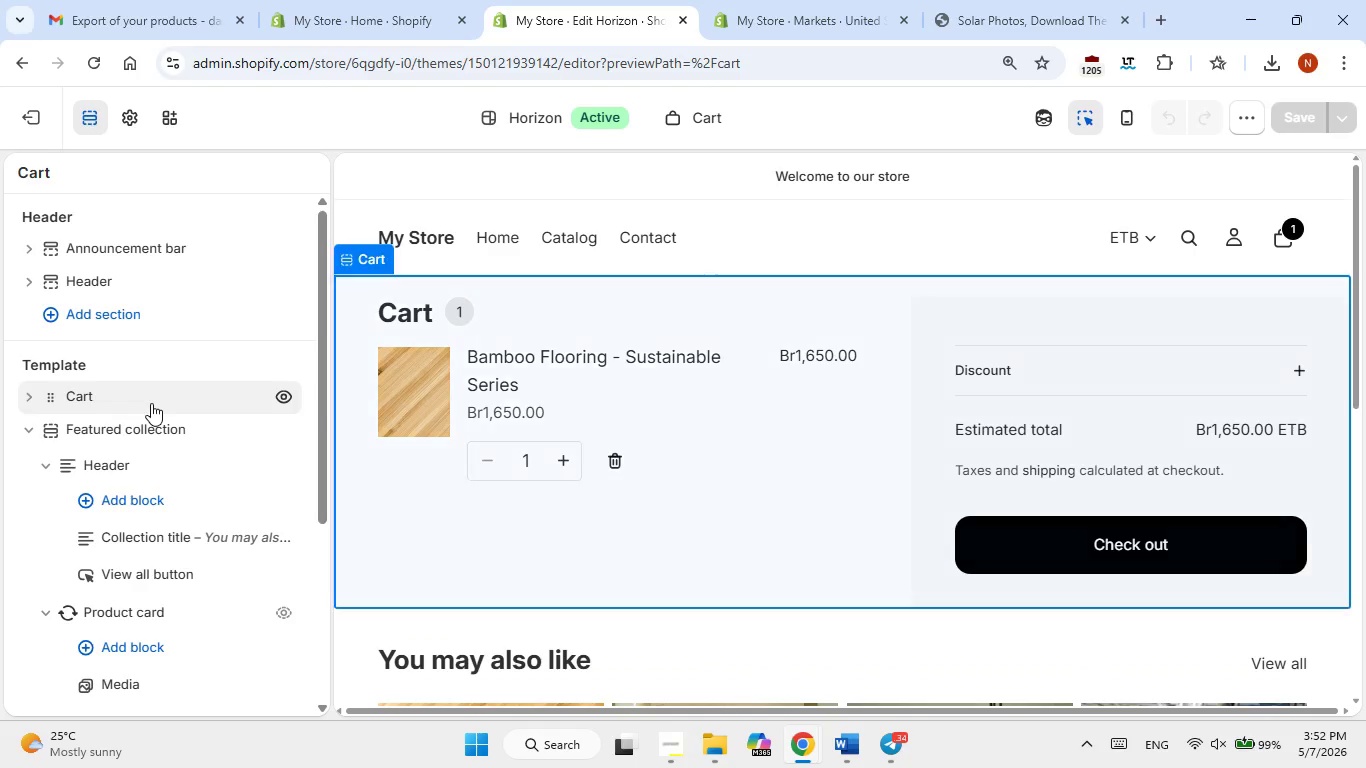 
left_click([30, 394])
 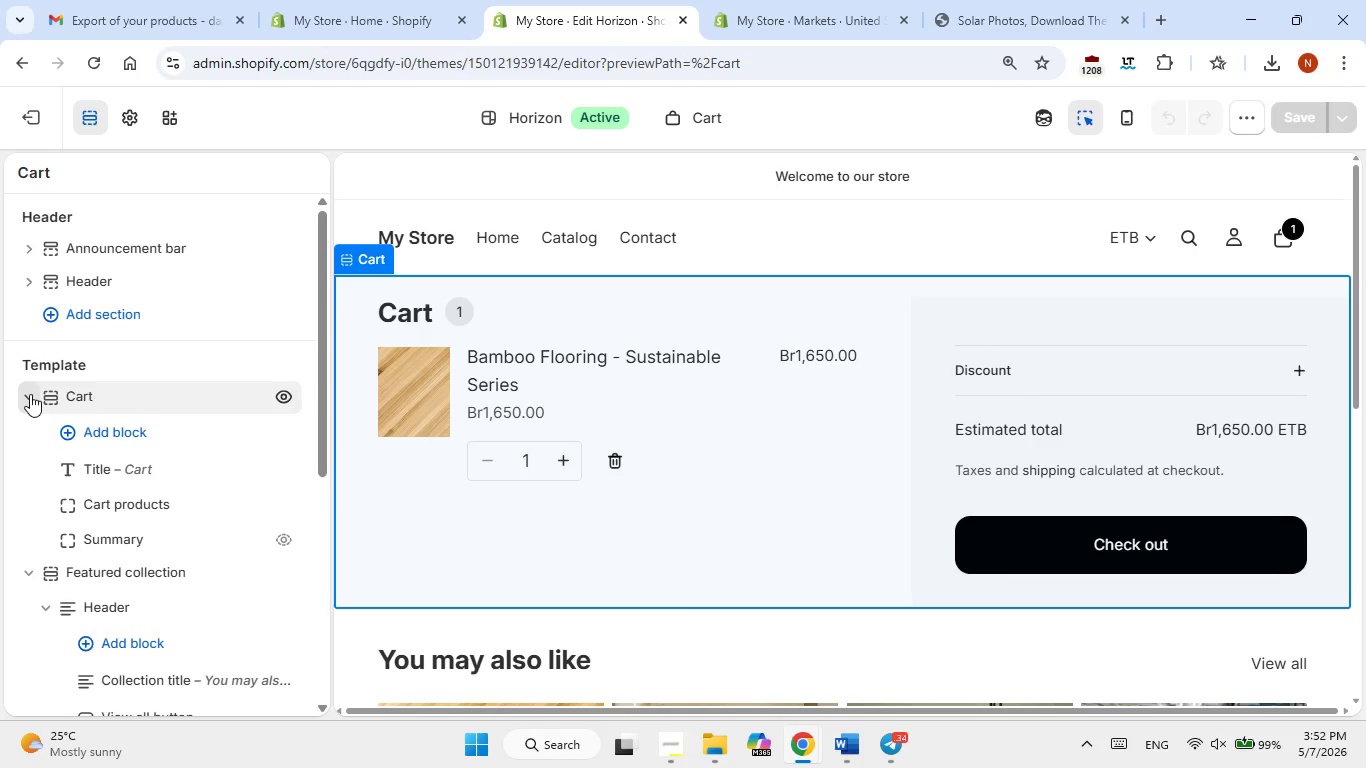 
mouse_move([35, 394])
 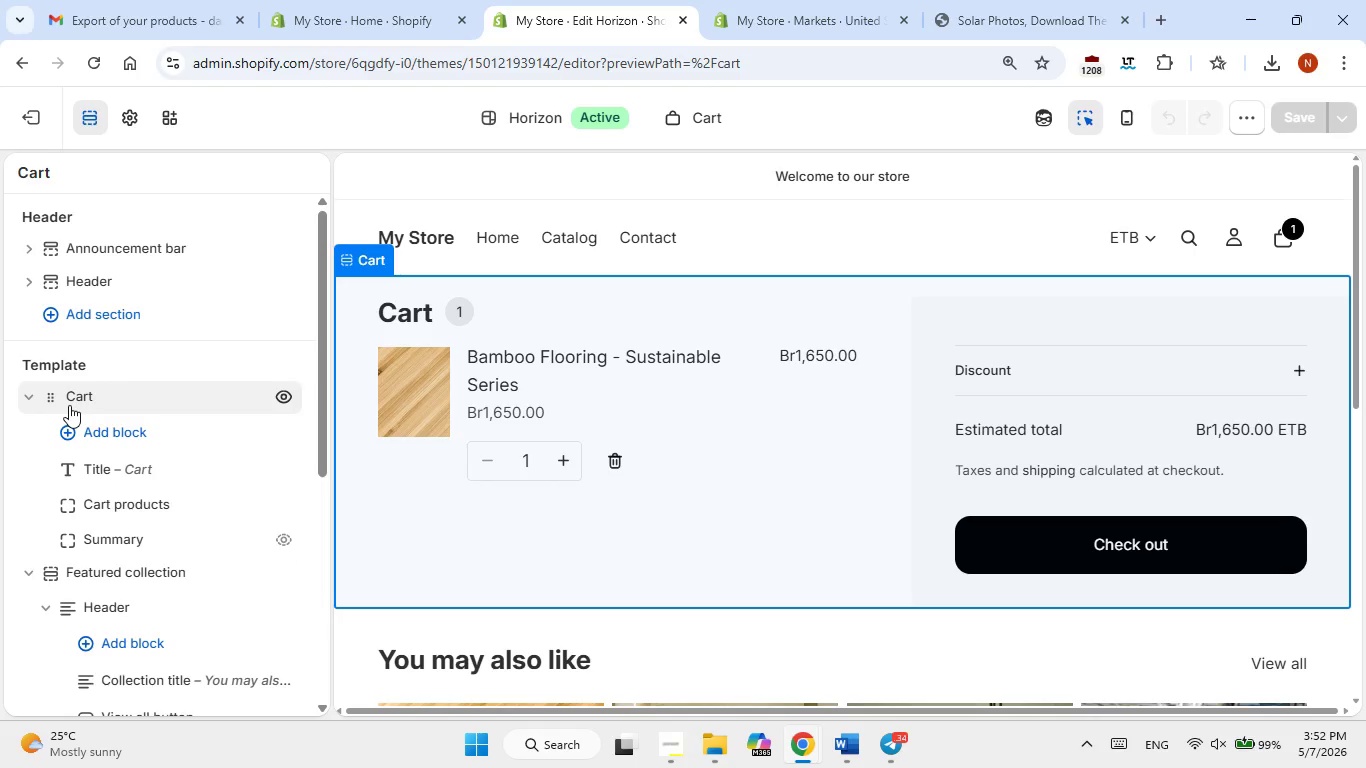 
mouse_move([32, 417])
 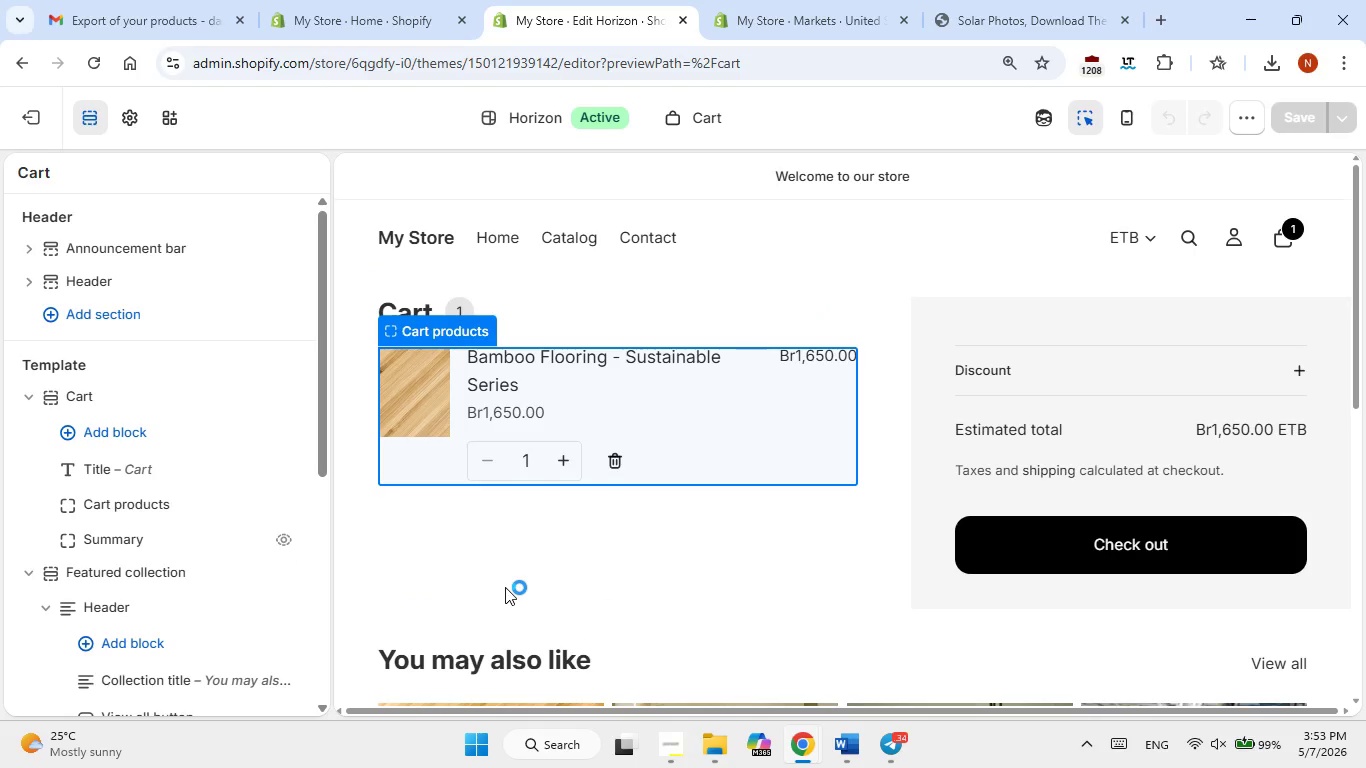 
wait(9.21)
 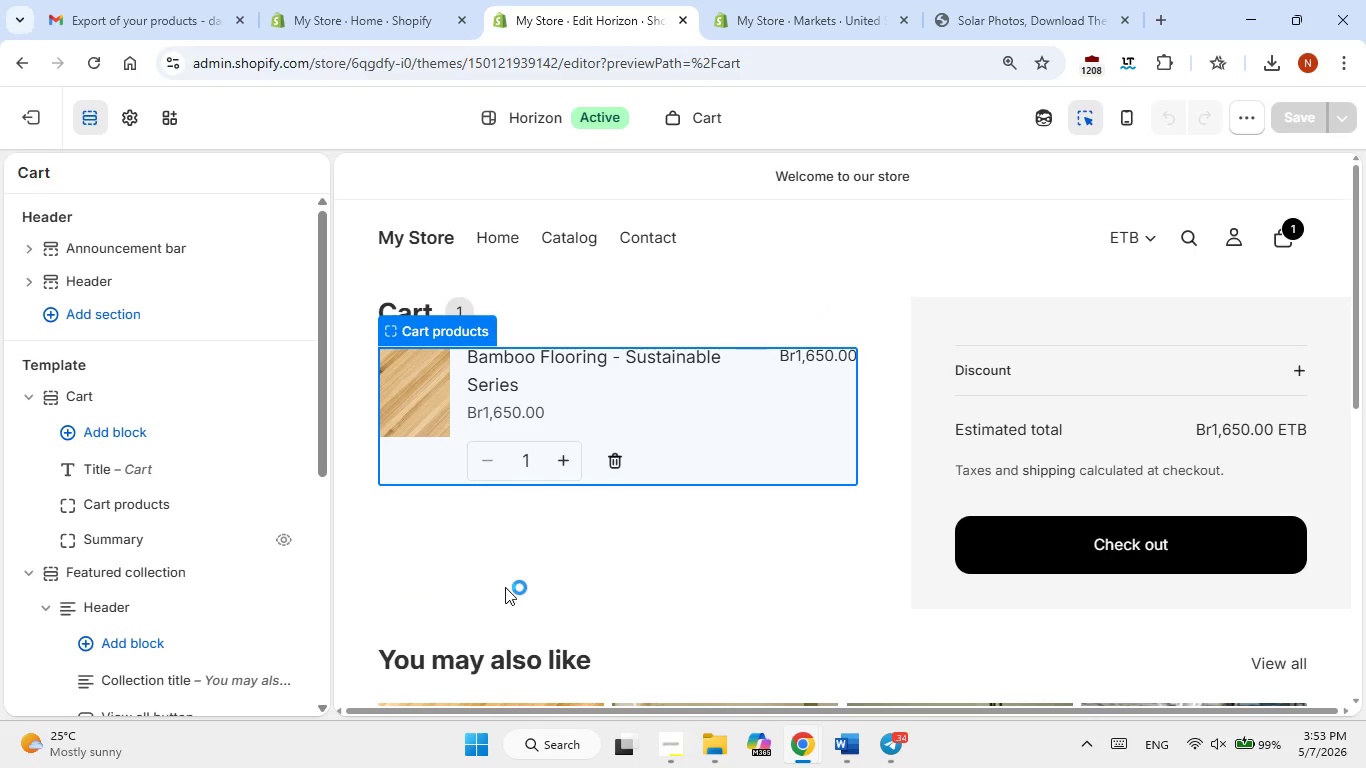 
scroll: coordinate [624, 528], scroll_direction: down, amount: 6.0
 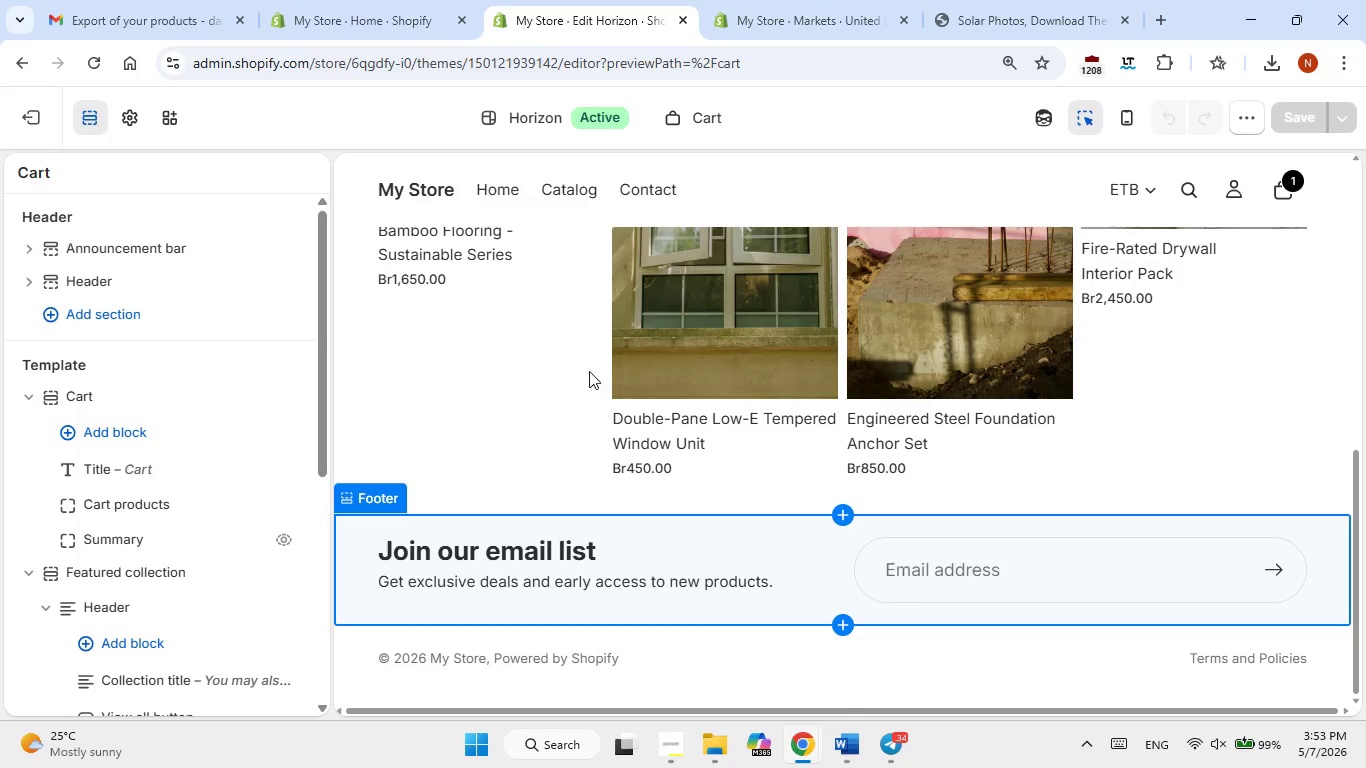 
left_click([601, 349])
 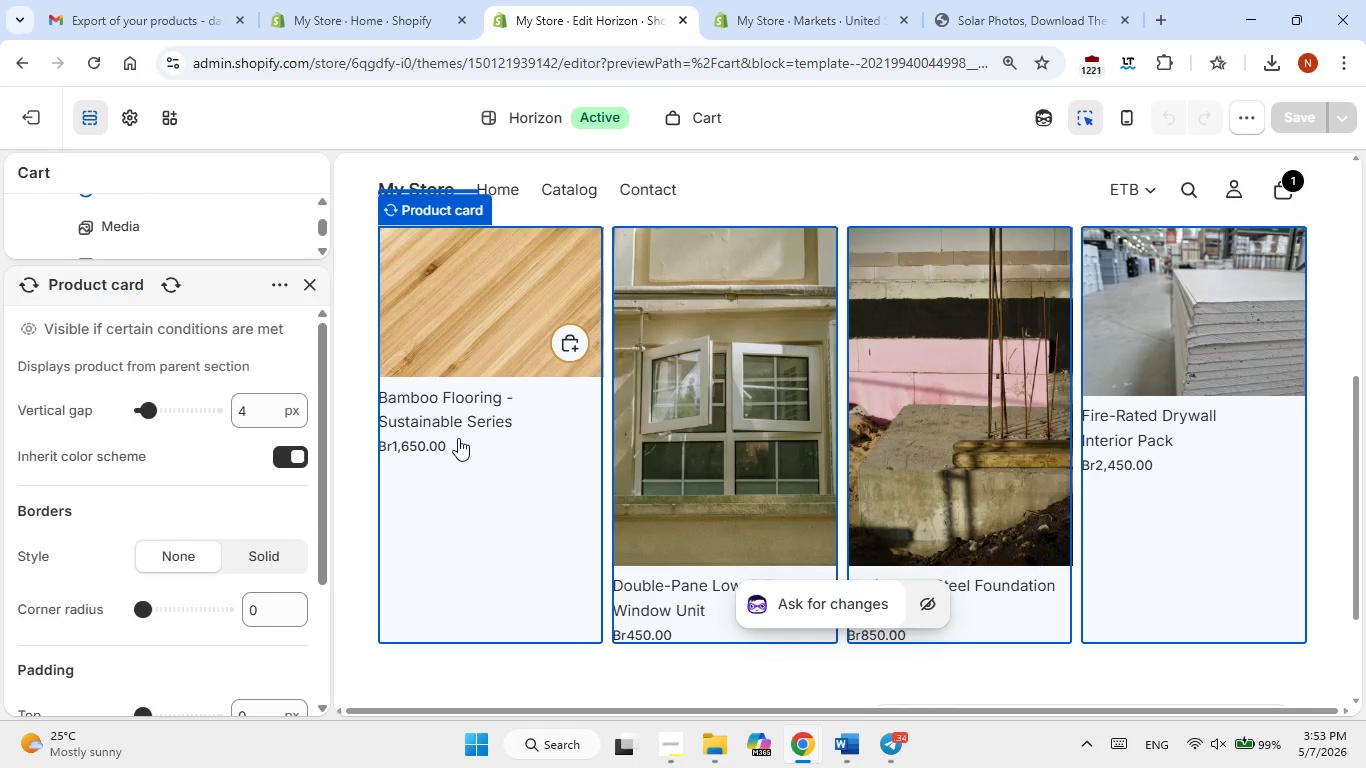 
scroll: coordinate [228, 542], scroll_direction: none, amount: 0.0
 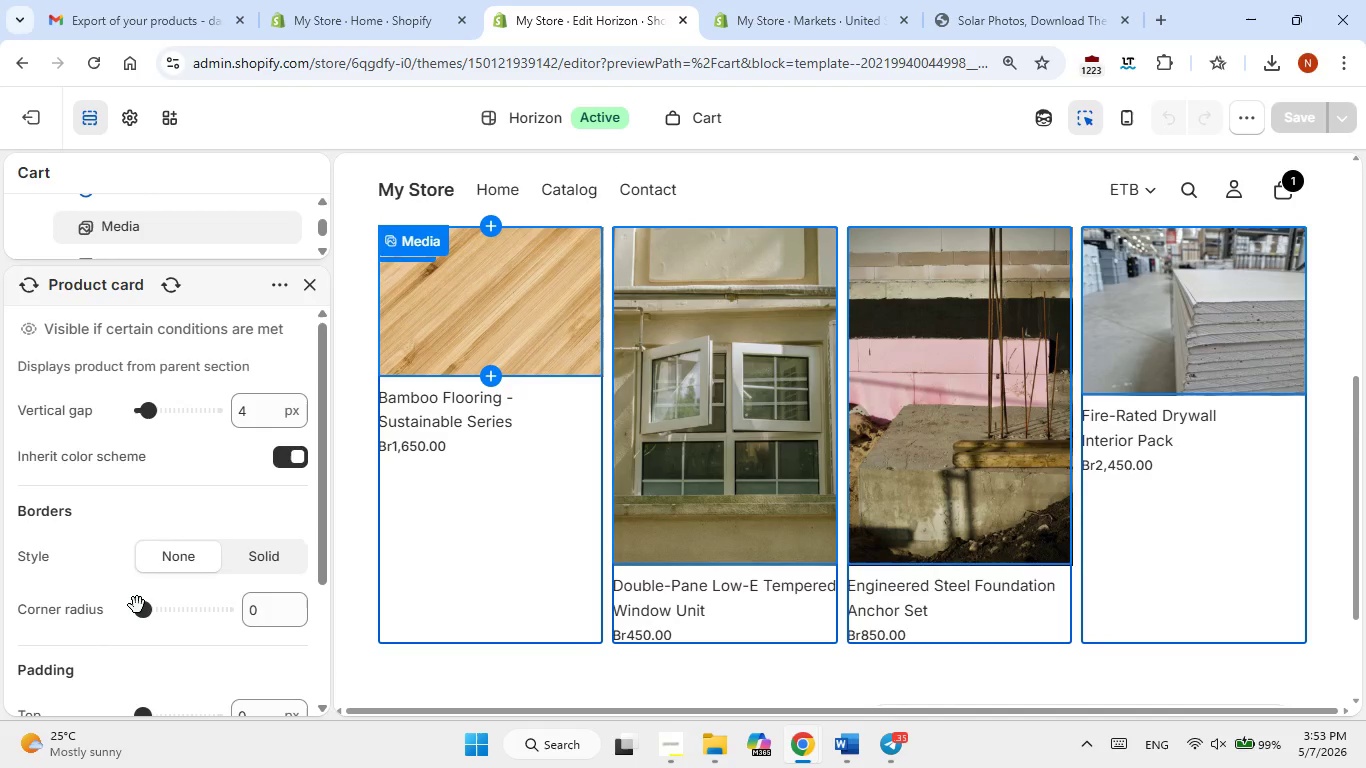 
left_click_drag(start_coordinate=[145, 611], to_coordinate=[176, 619])
 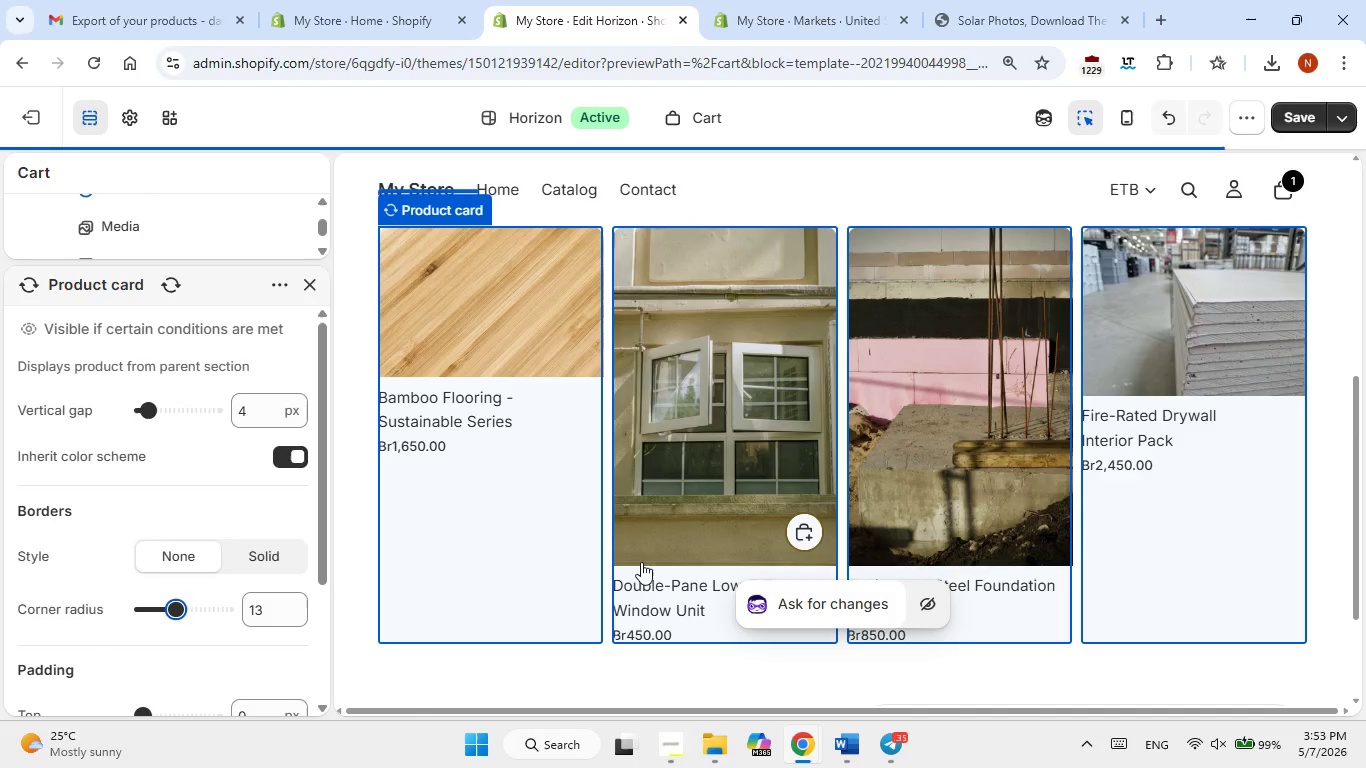 
scroll: coordinate [641, 561], scroll_direction: up, amount: 2.0
 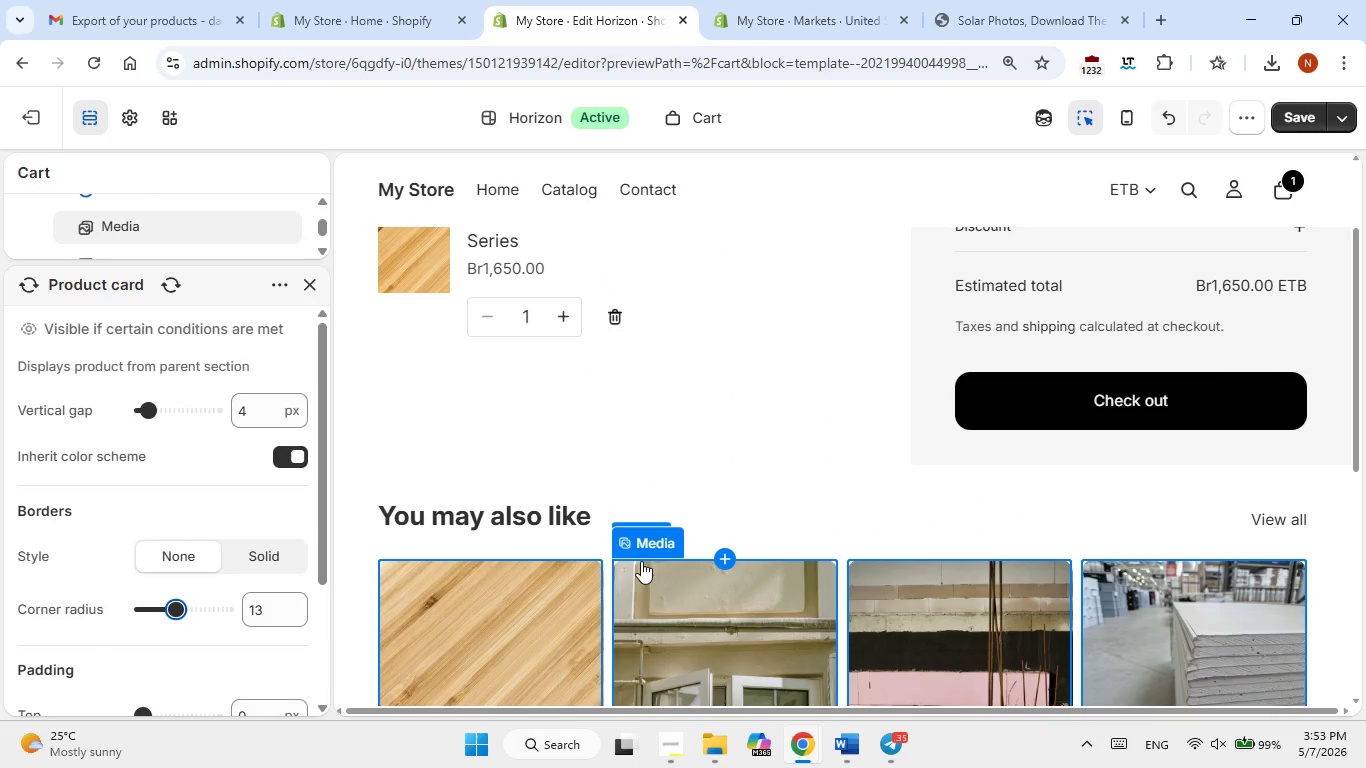 
scroll: coordinate [641, 561], scroll_direction: down, amount: 1.0
 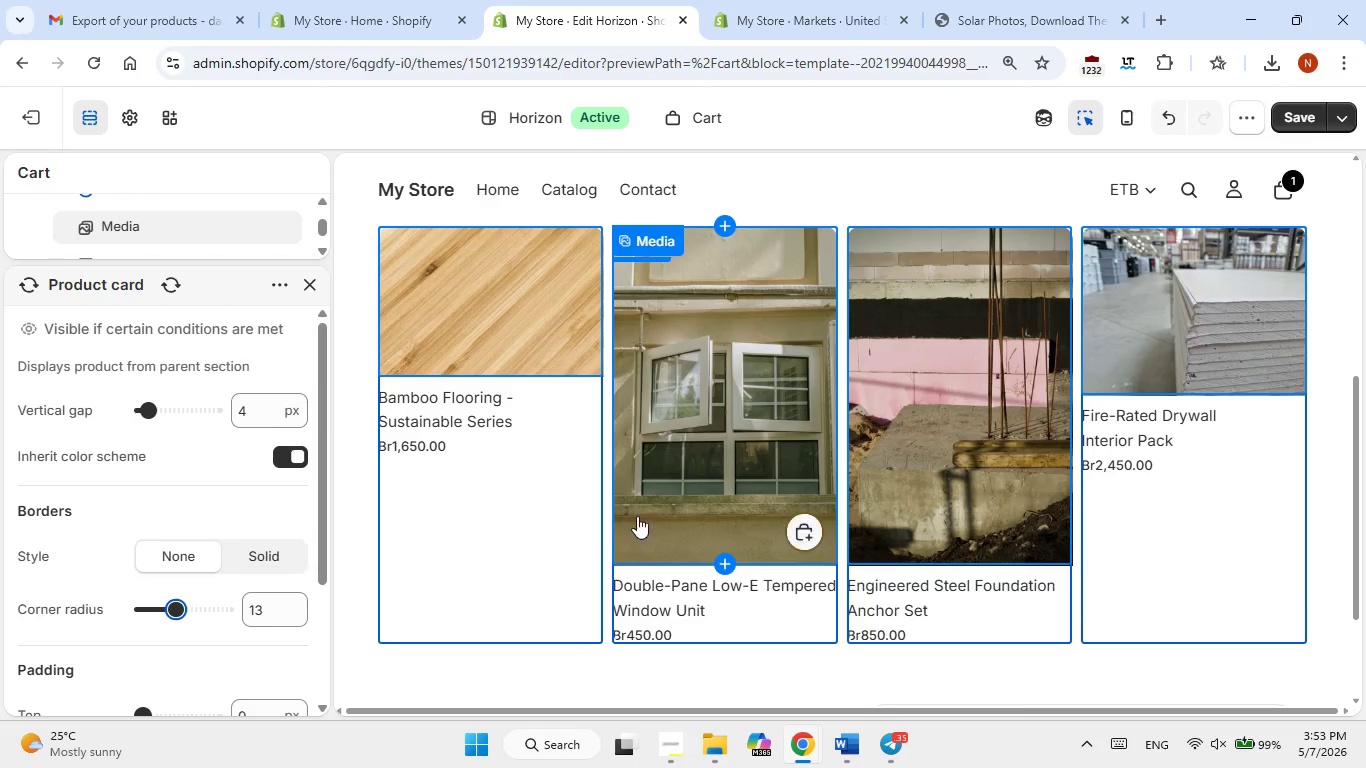 
left_click([566, 333])
 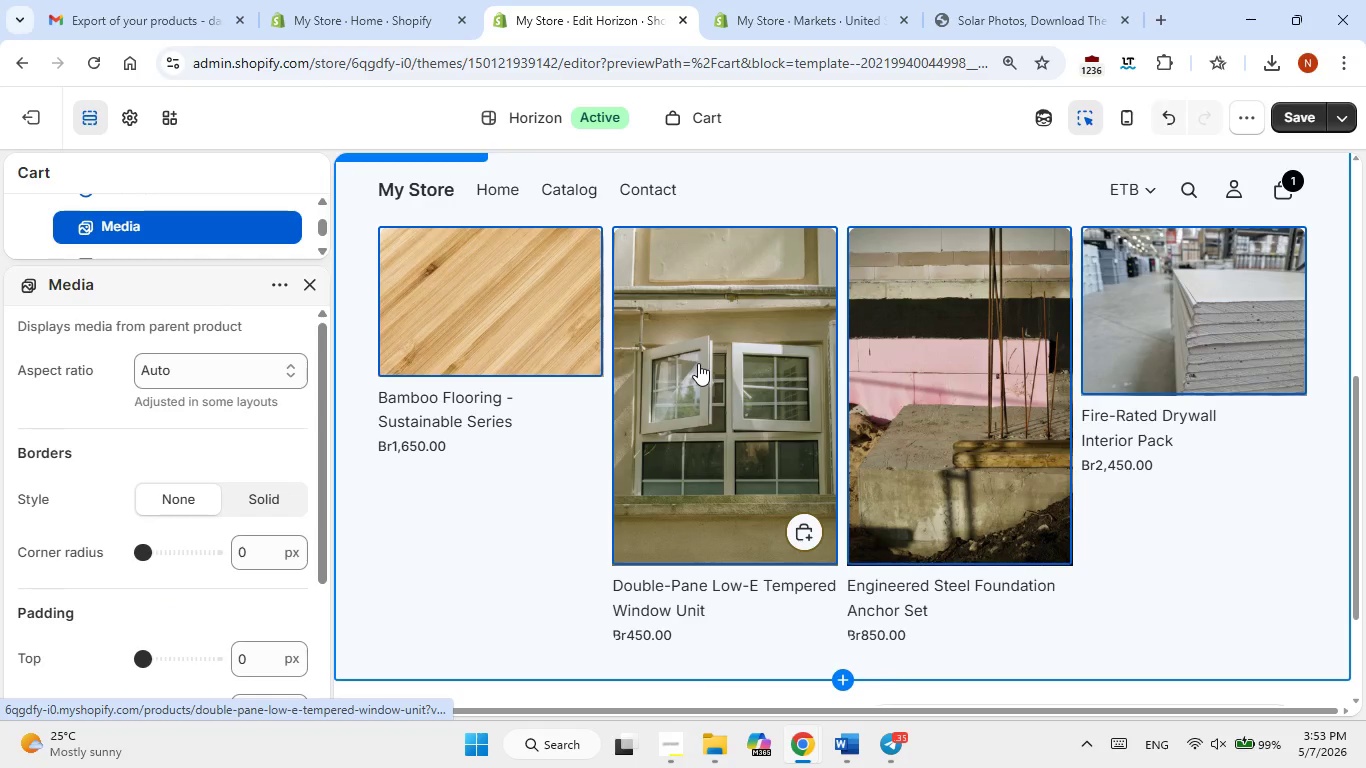 
left_click([698, 363])
 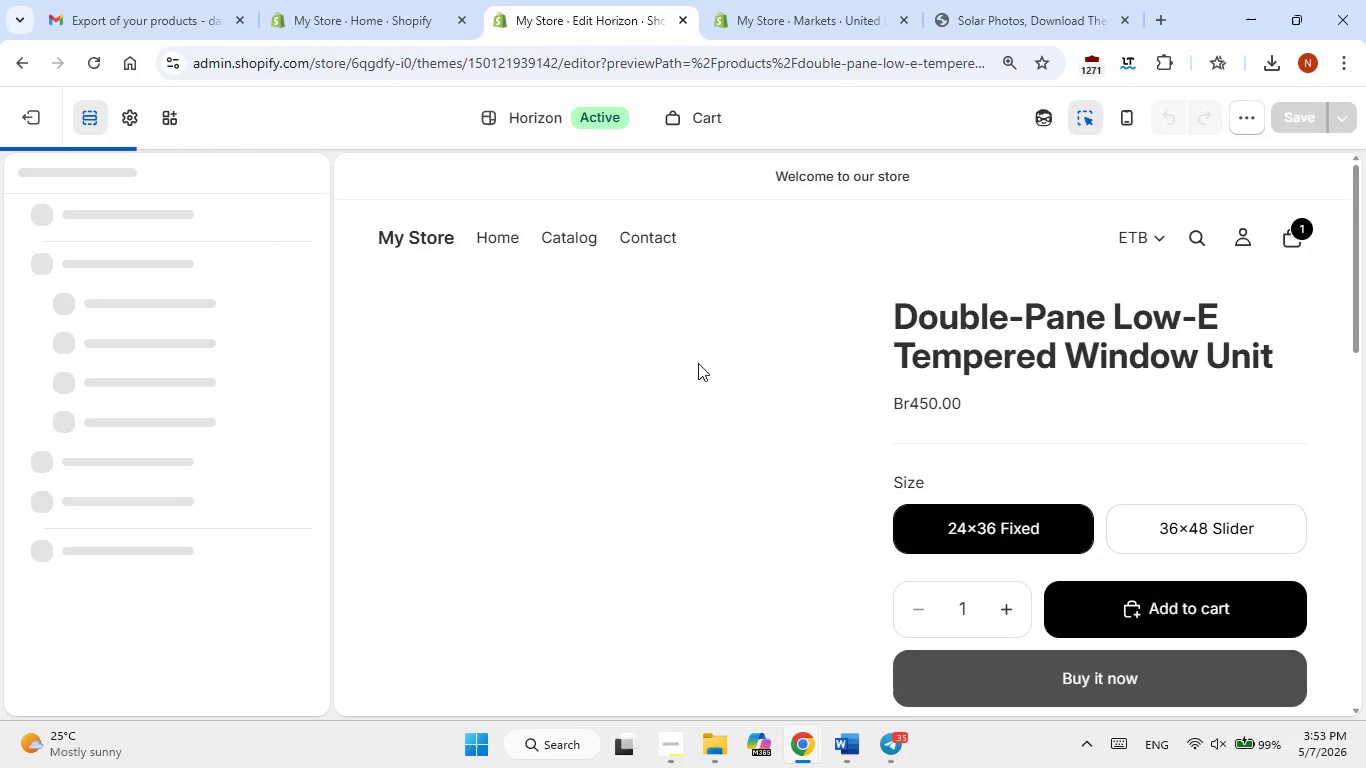 
scroll: coordinate [701, 371], scroll_direction: down, amount: 5.0
 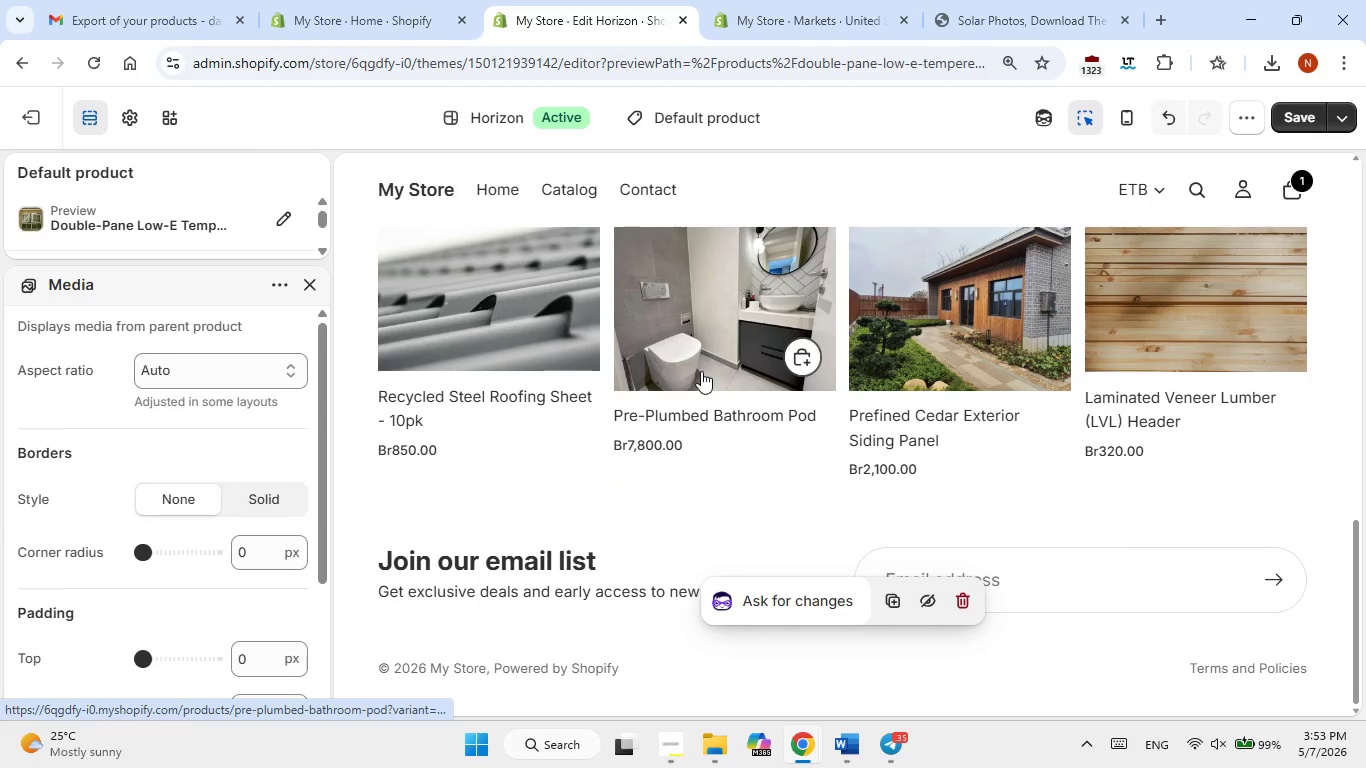 
scroll: coordinate [701, 371], scroll_direction: up, amount: 13.0
 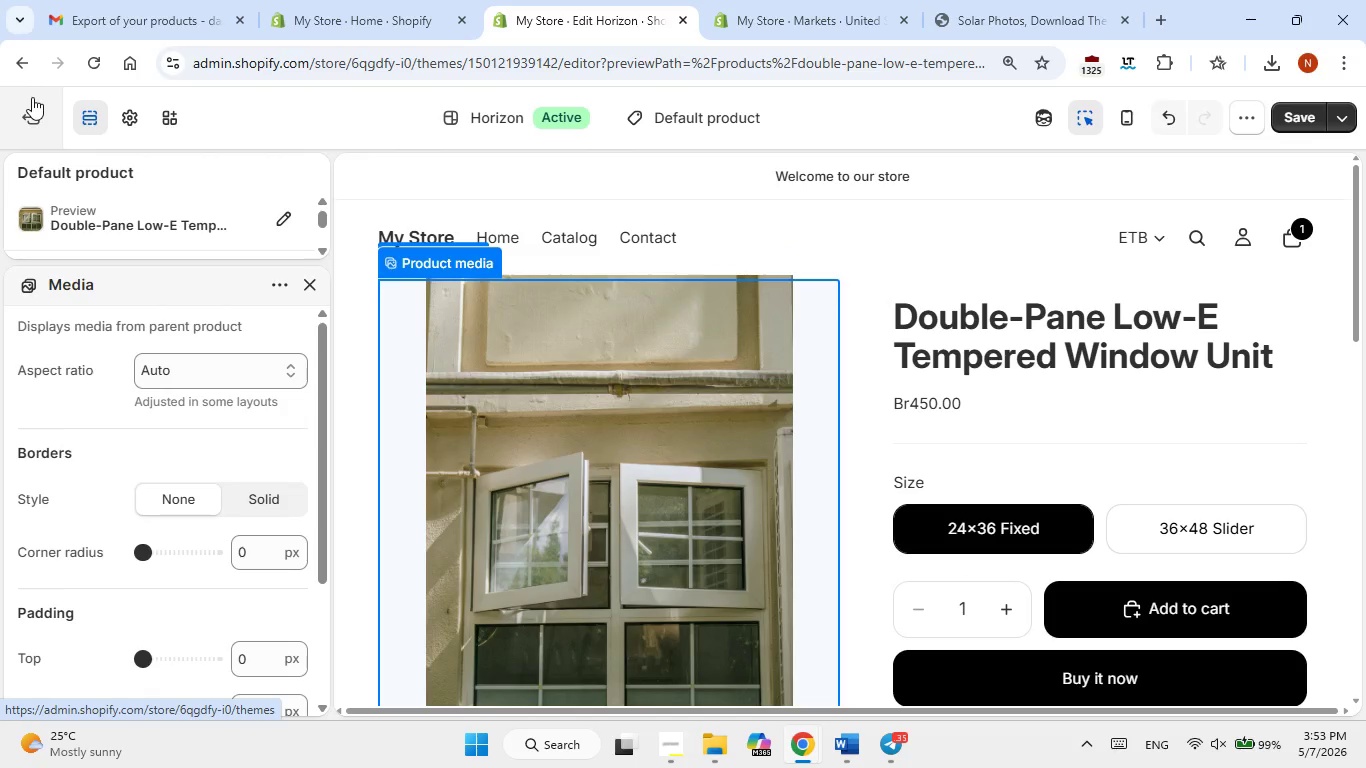 
left_click([22, 63])
 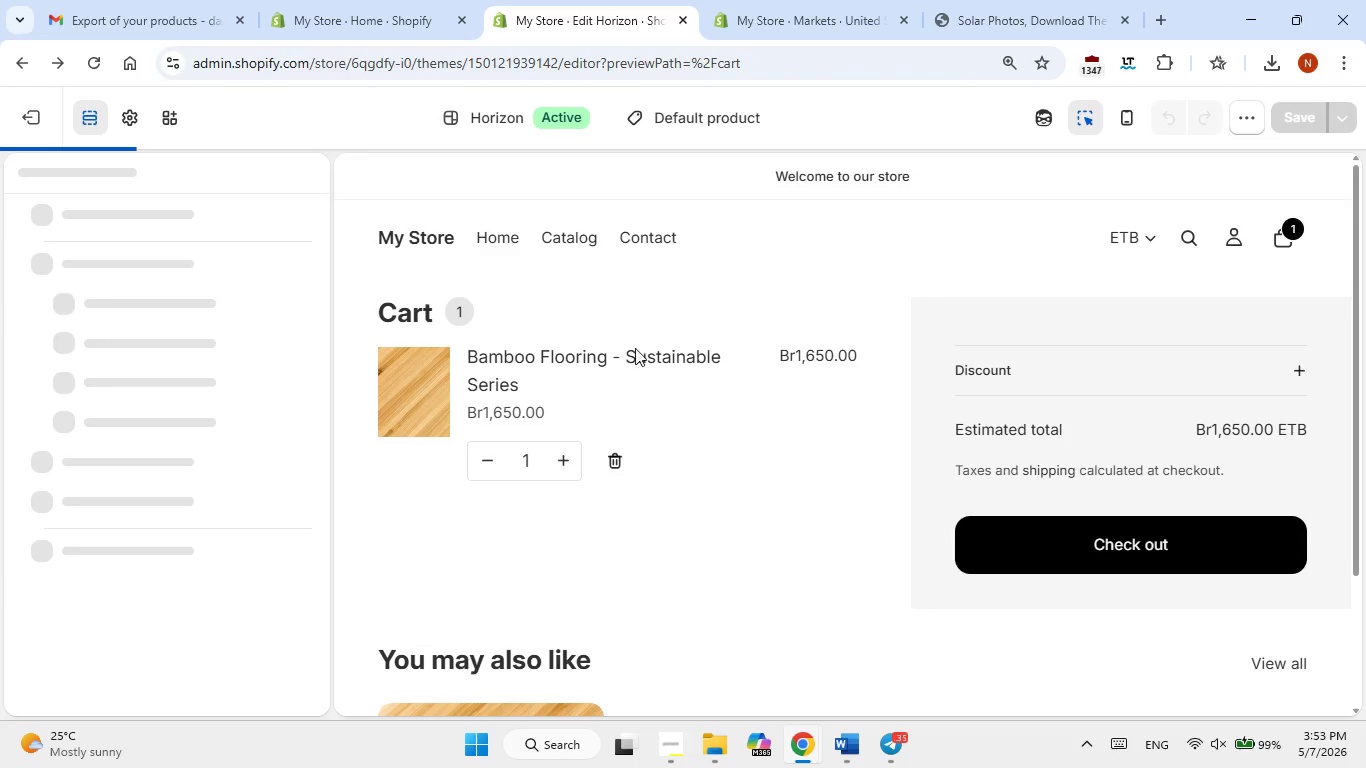 
mouse_move([635, 422])
 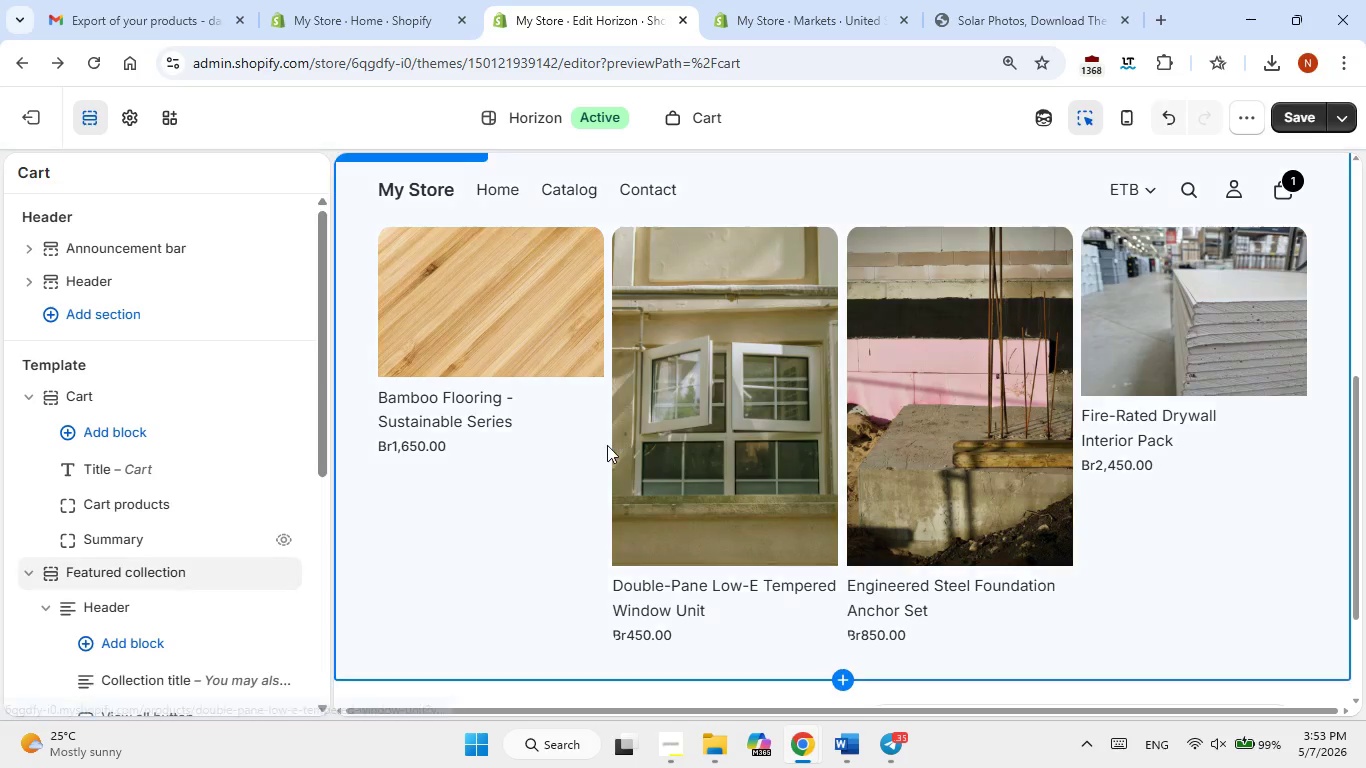 
left_click([607, 445])
 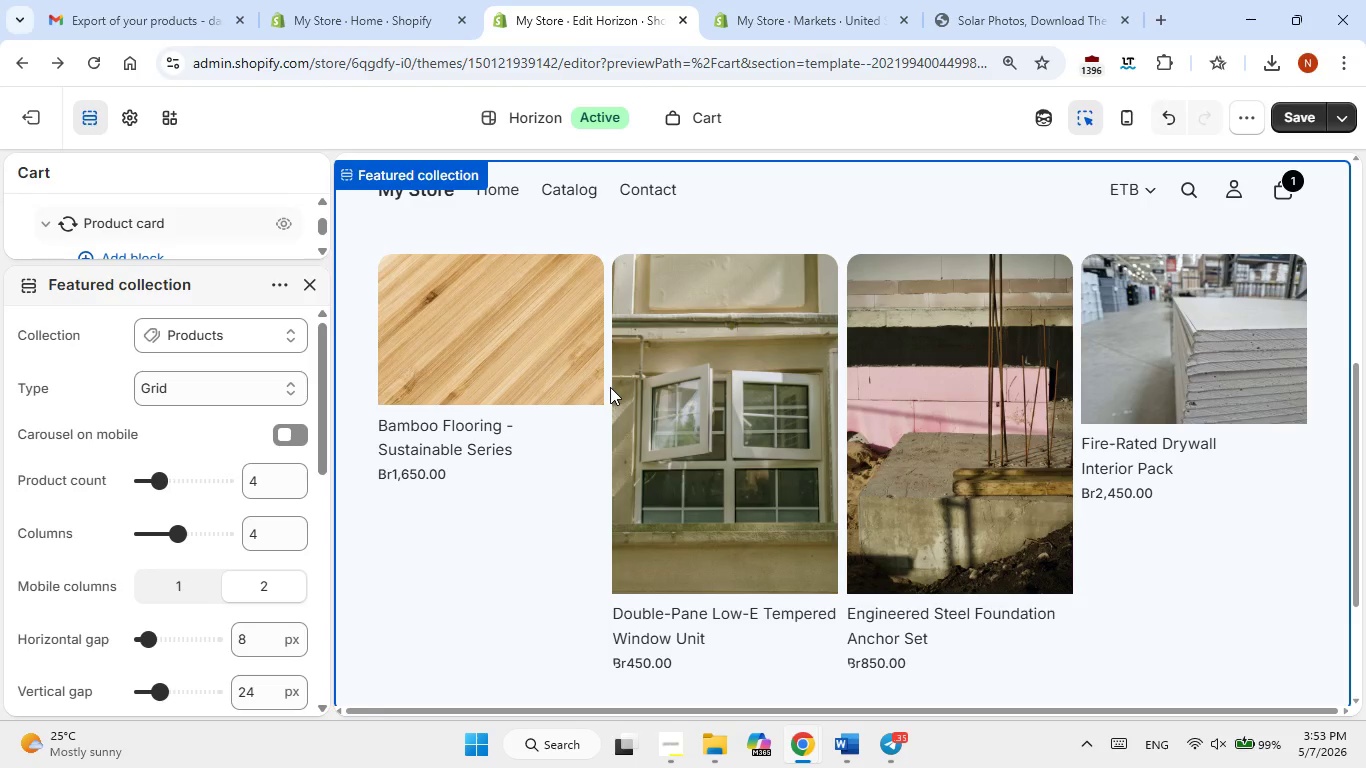 
left_click([608, 391])
 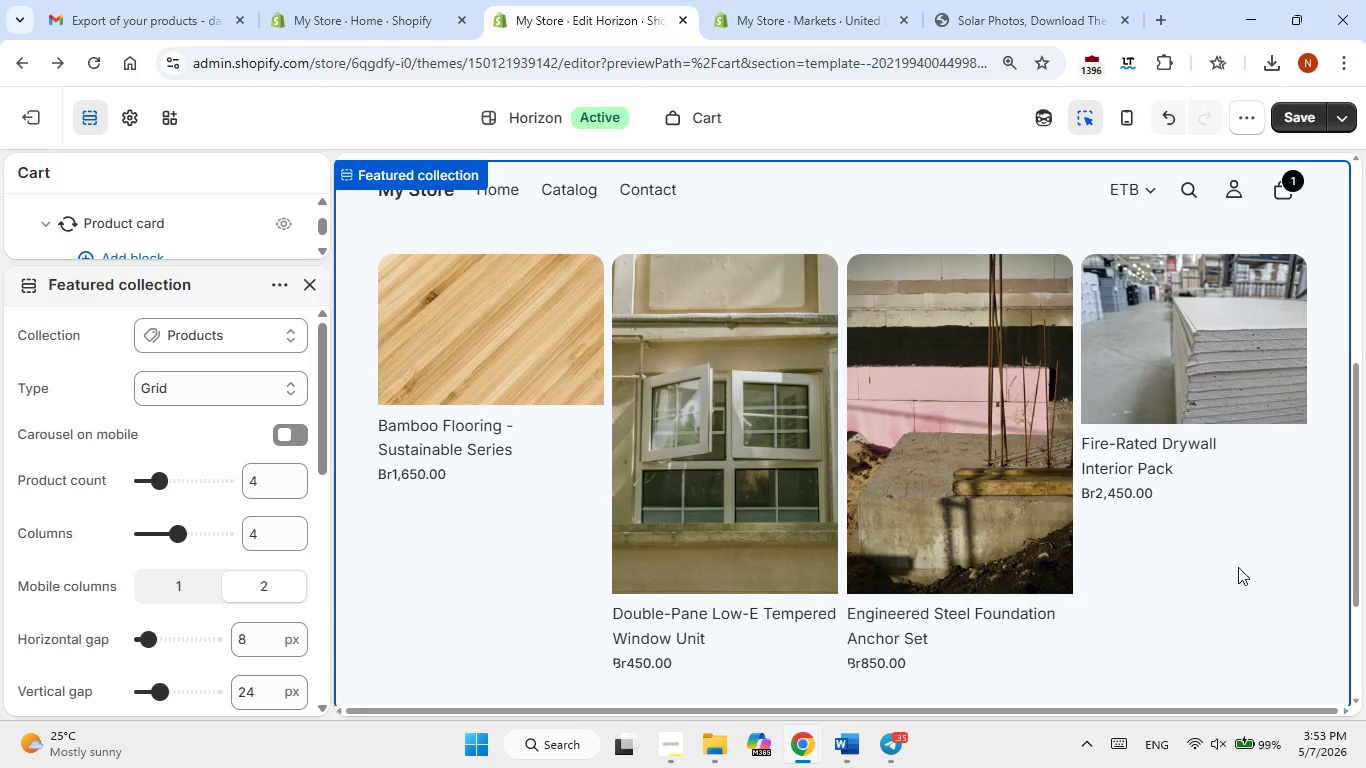 
left_click([1238, 567])
 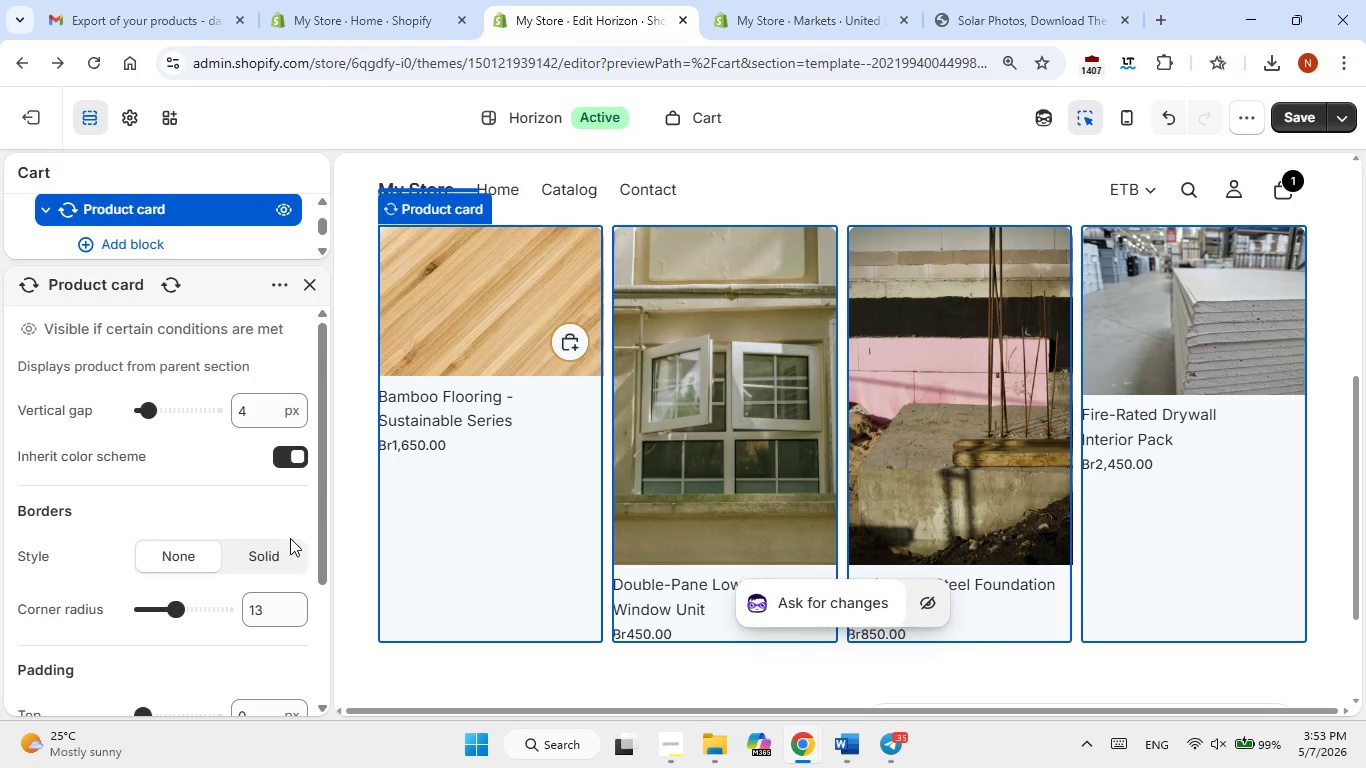 
scroll: coordinate [262, 548], scroll_direction: down, amount: 4.0
 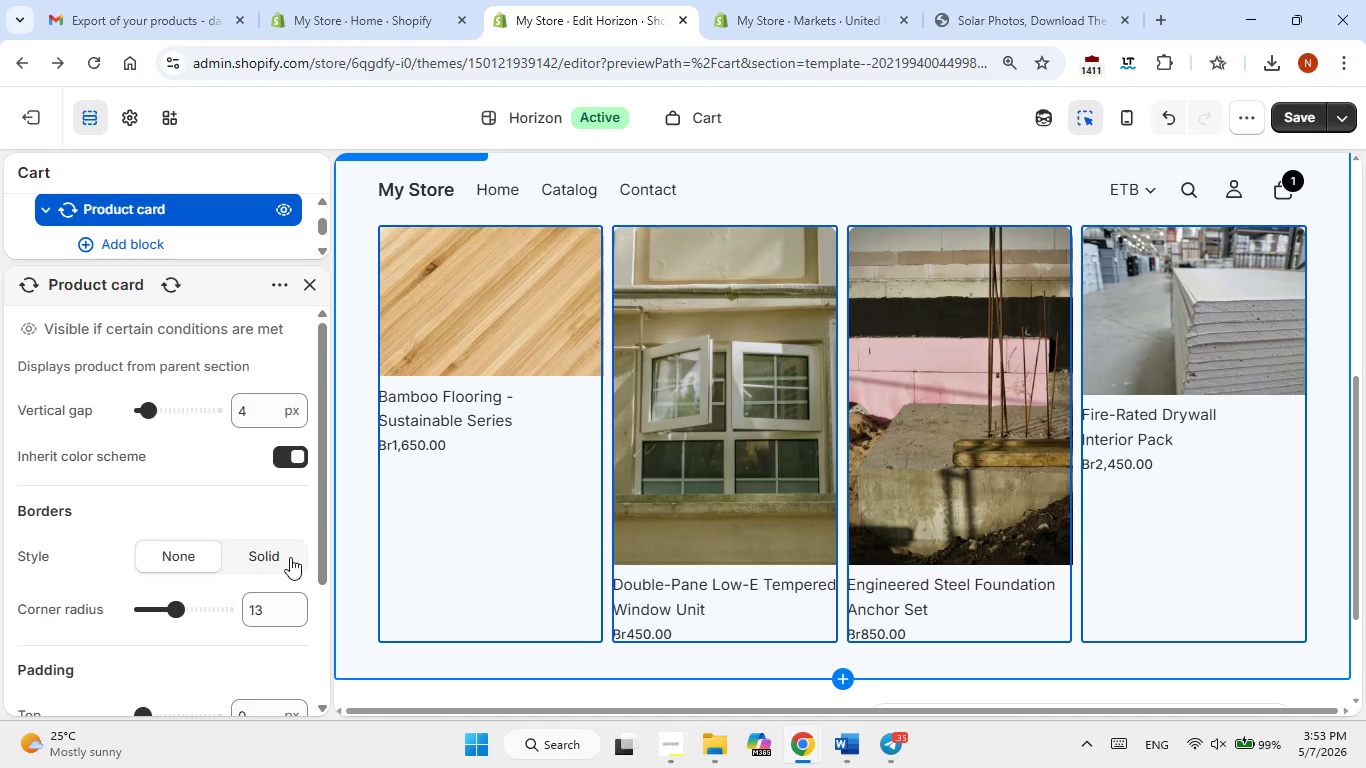 
wait(7.72)
 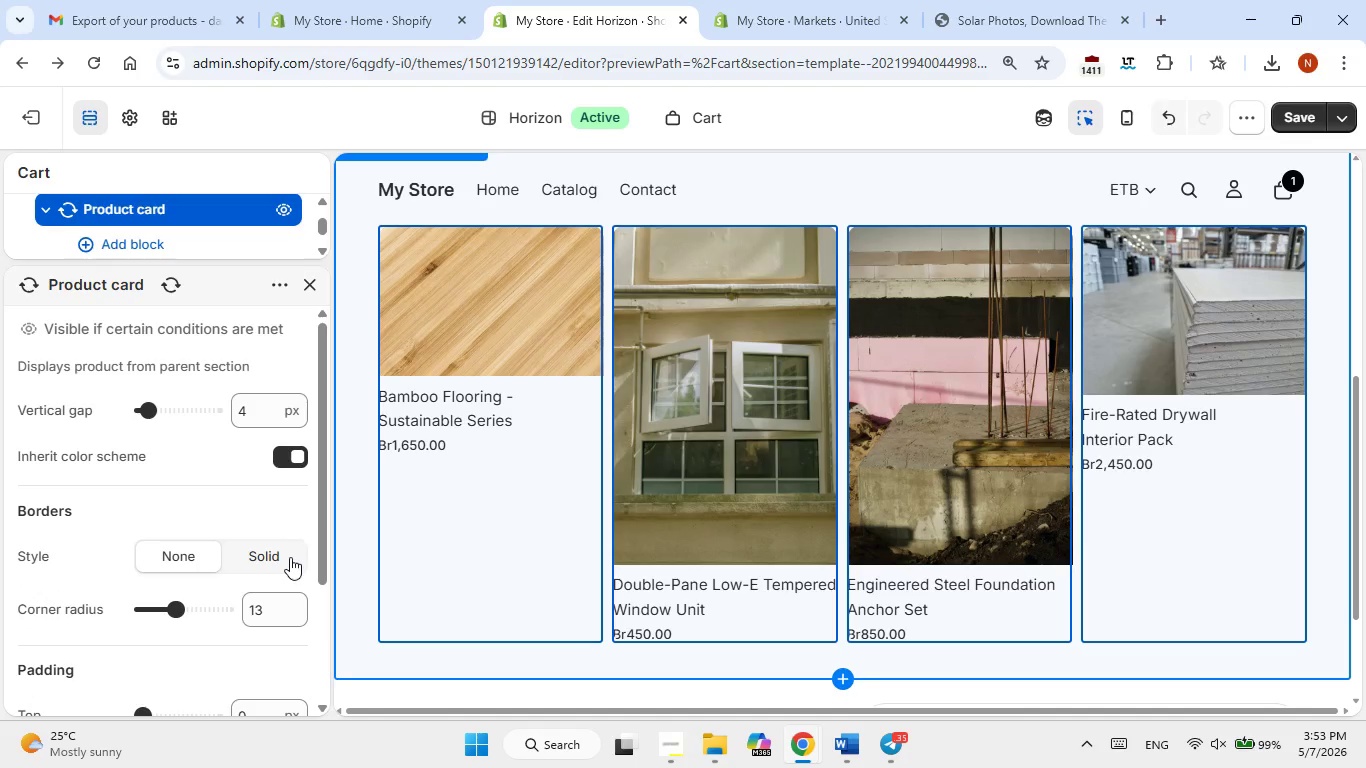 
scroll: coordinate [199, 427], scroll_direction: up, amount: 8.0
 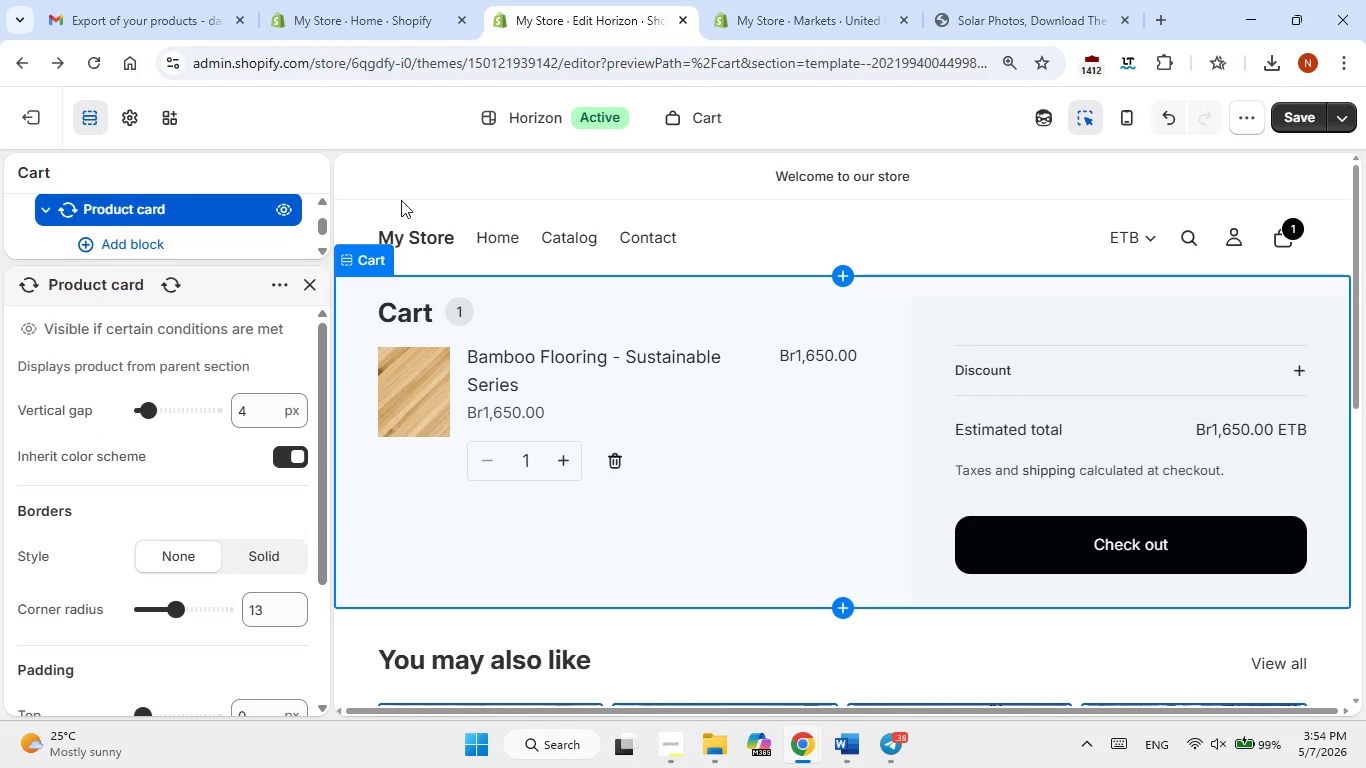 
left_click([341, 119])
 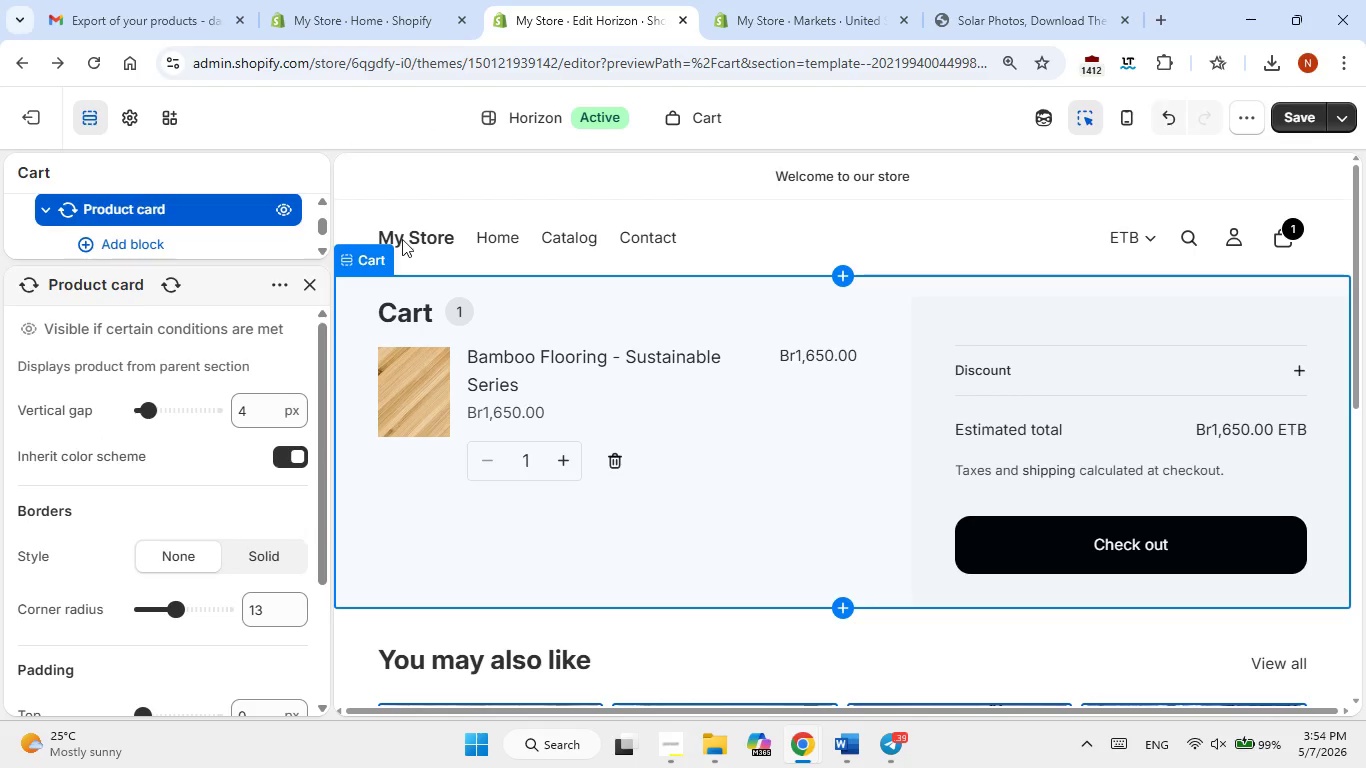 
scroll: coordinate [504, 381], scroll_direction: down, amount: 5.0
 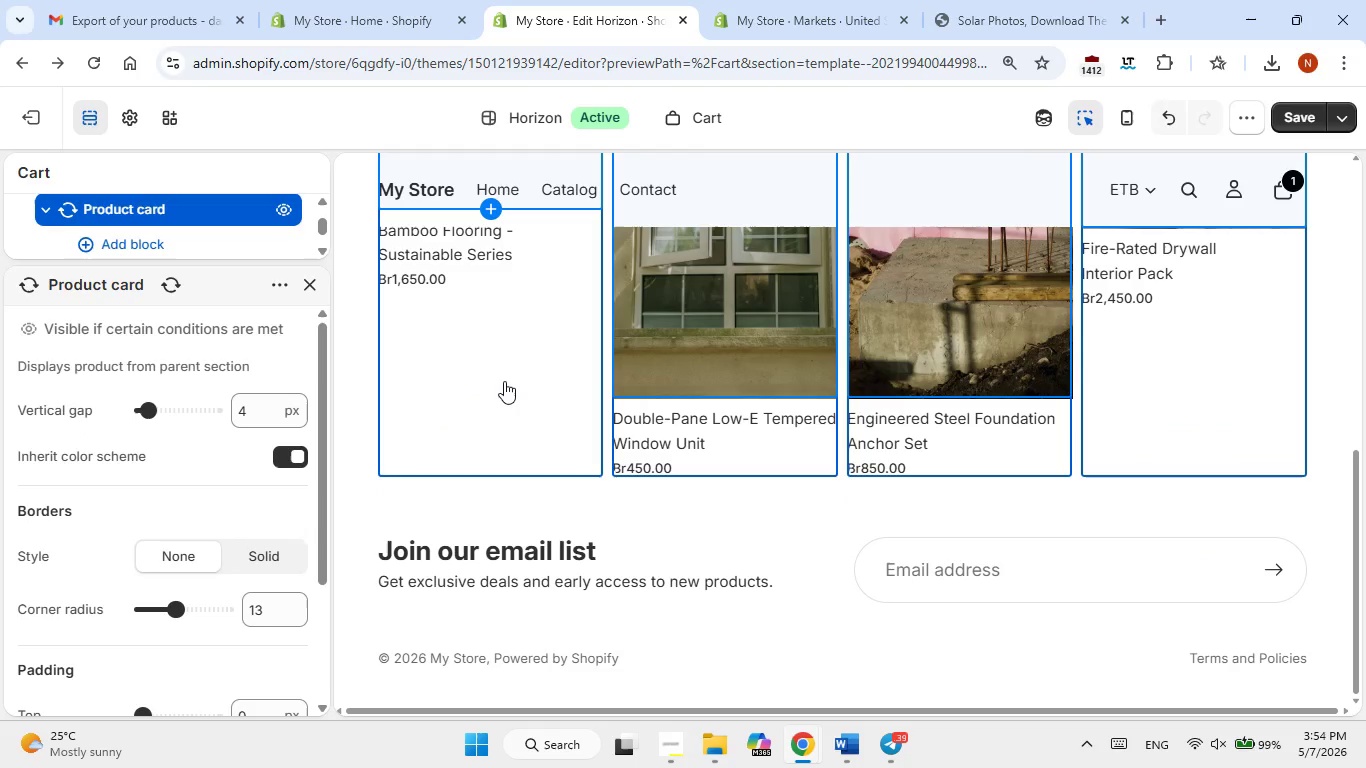 
scroll: coordinate [508, 381], scroll_direction: up, amount: 8.0
 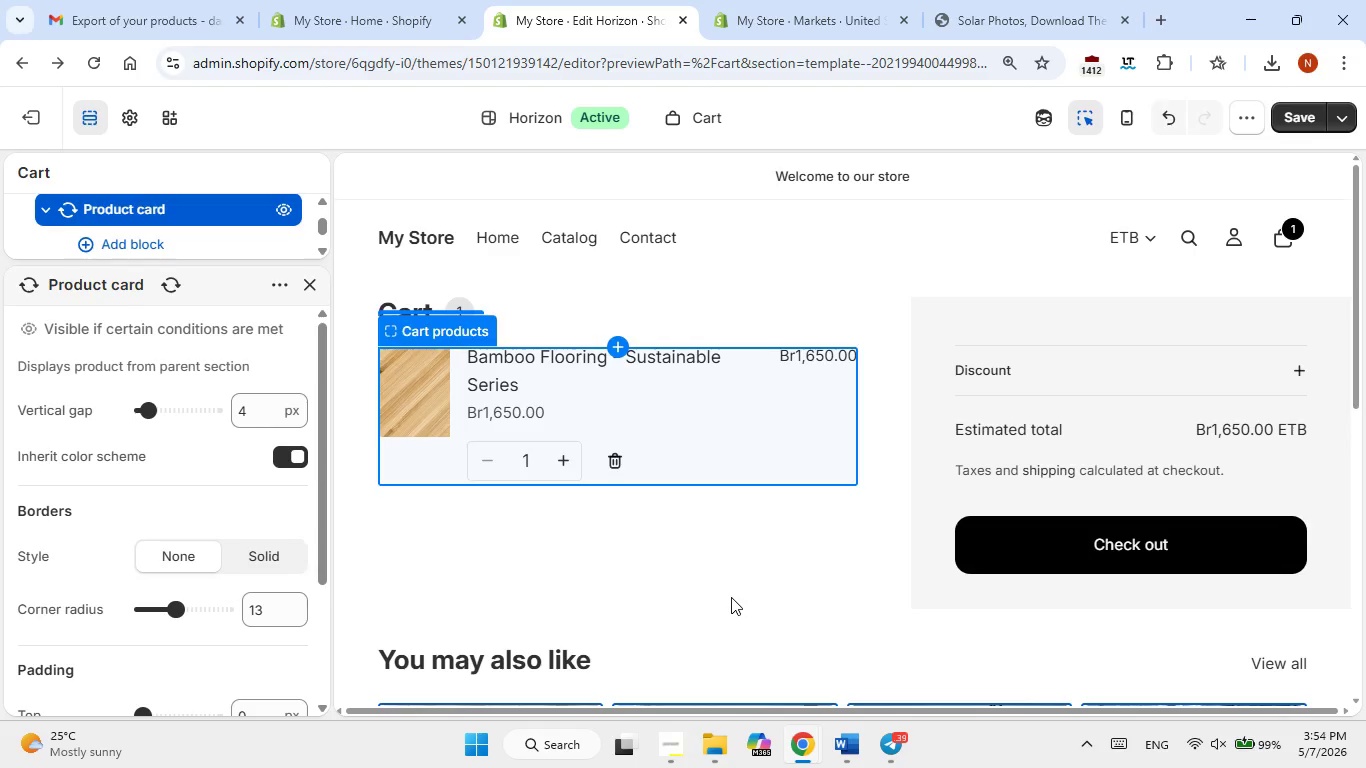 
left_click([731, 597])
 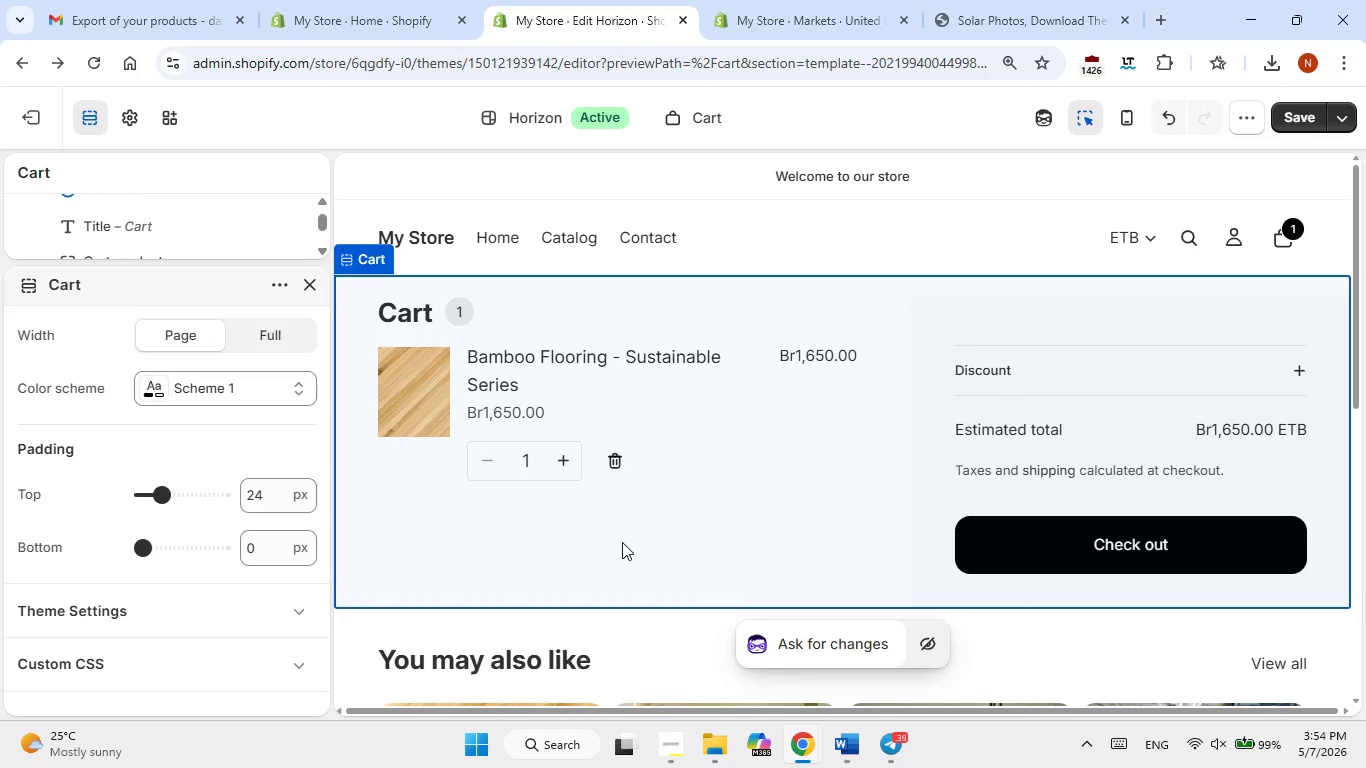 
left_click([310, 280])
 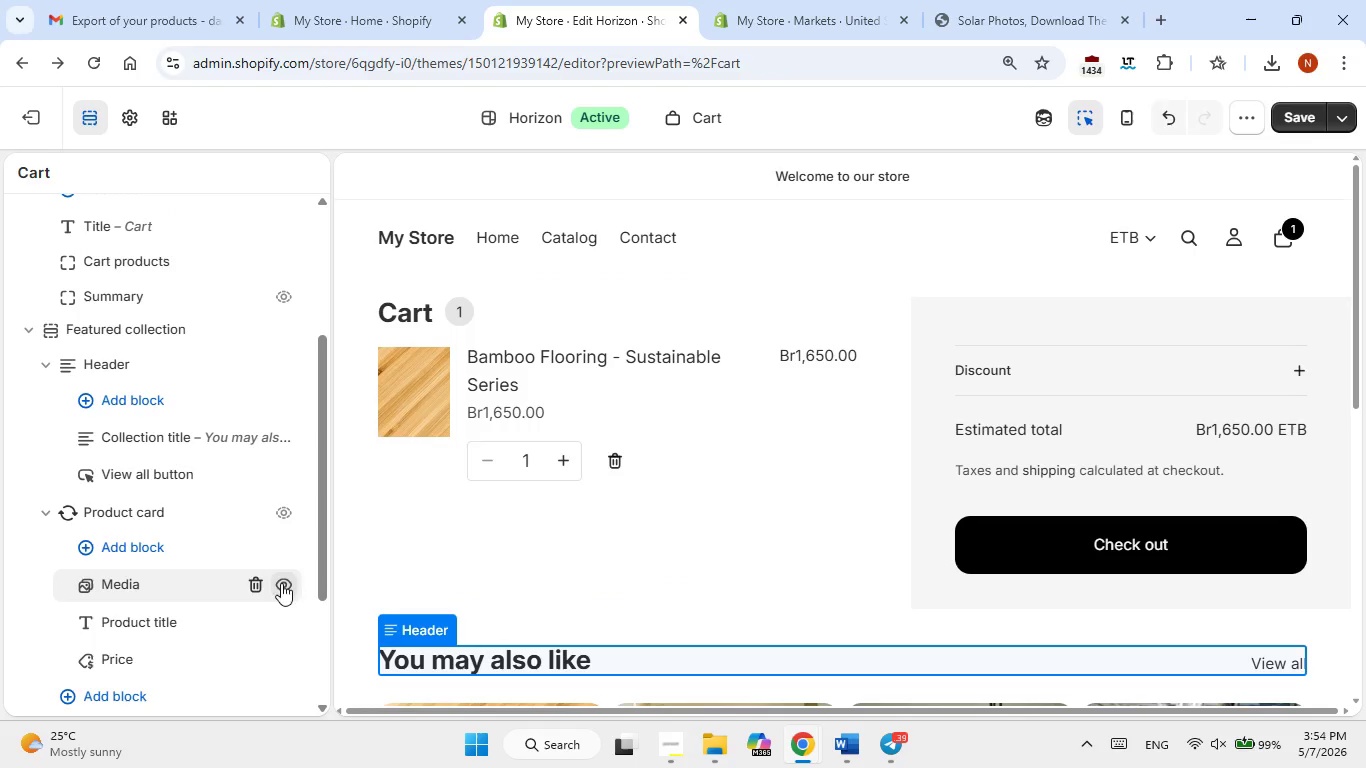 
left_click([638, 505])
 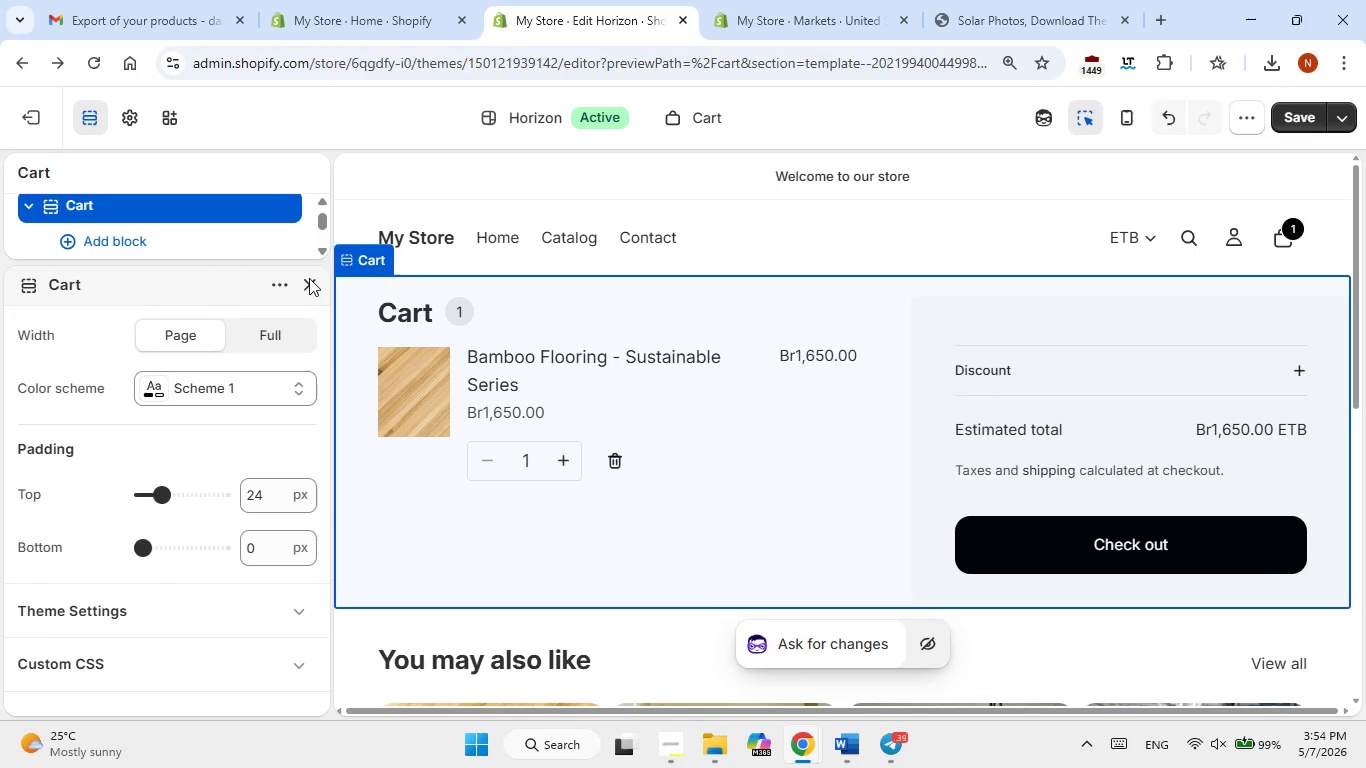 
left_click([317, 283])
 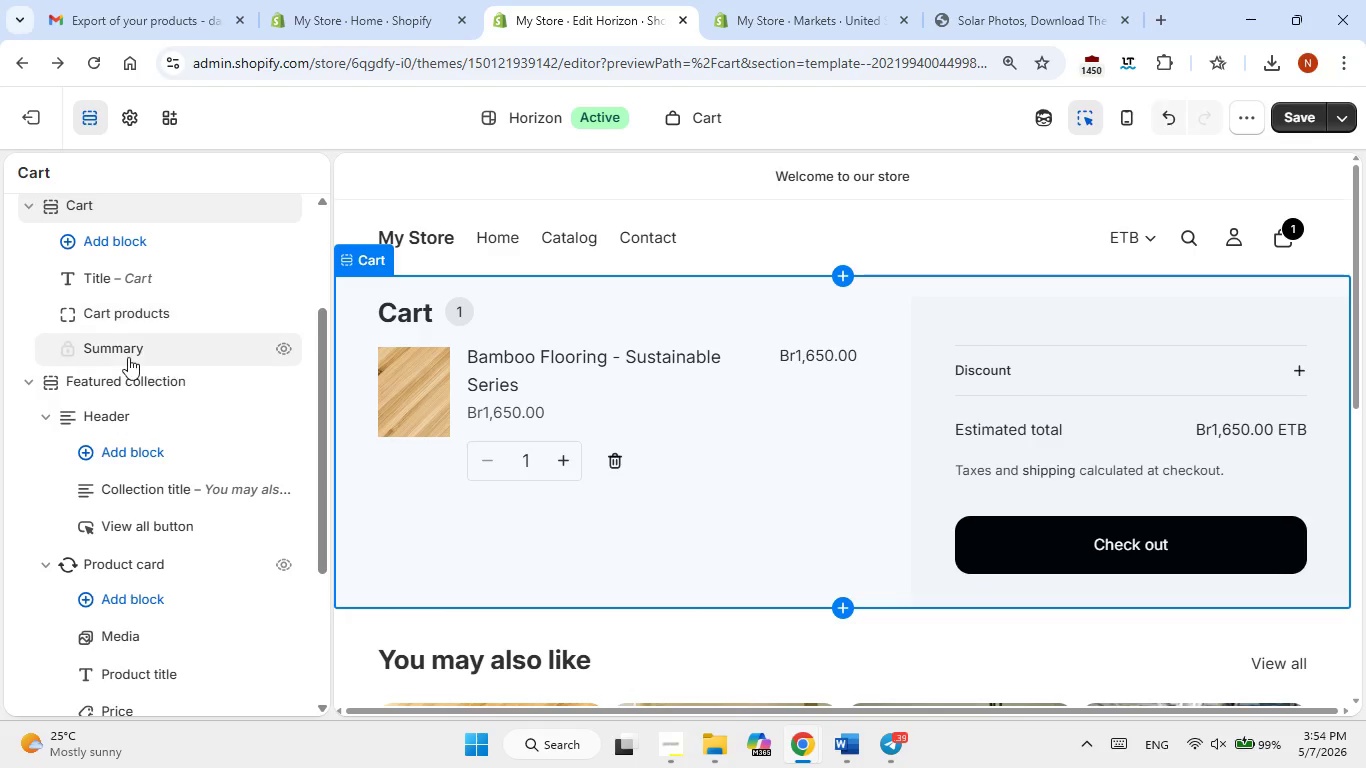 
mouse_move([129, 361])
 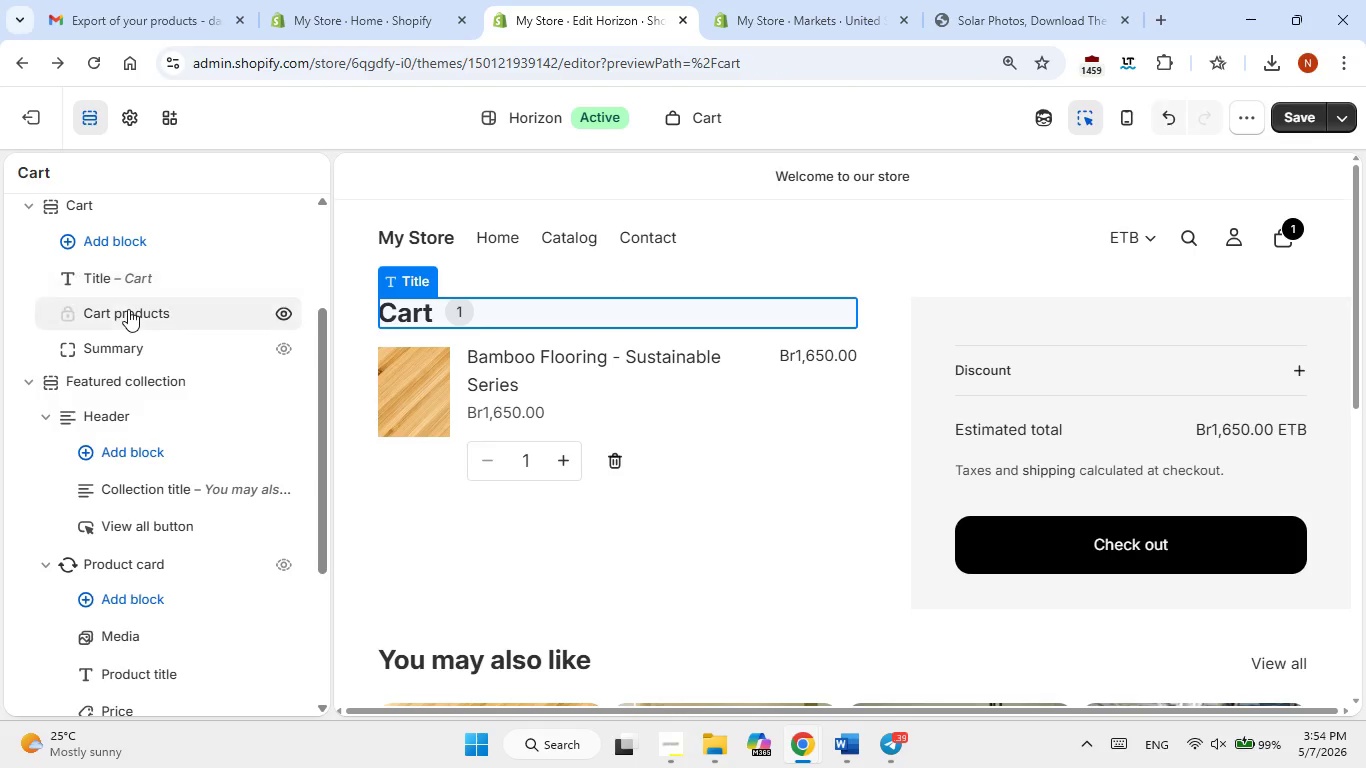 
wait(6.43)
 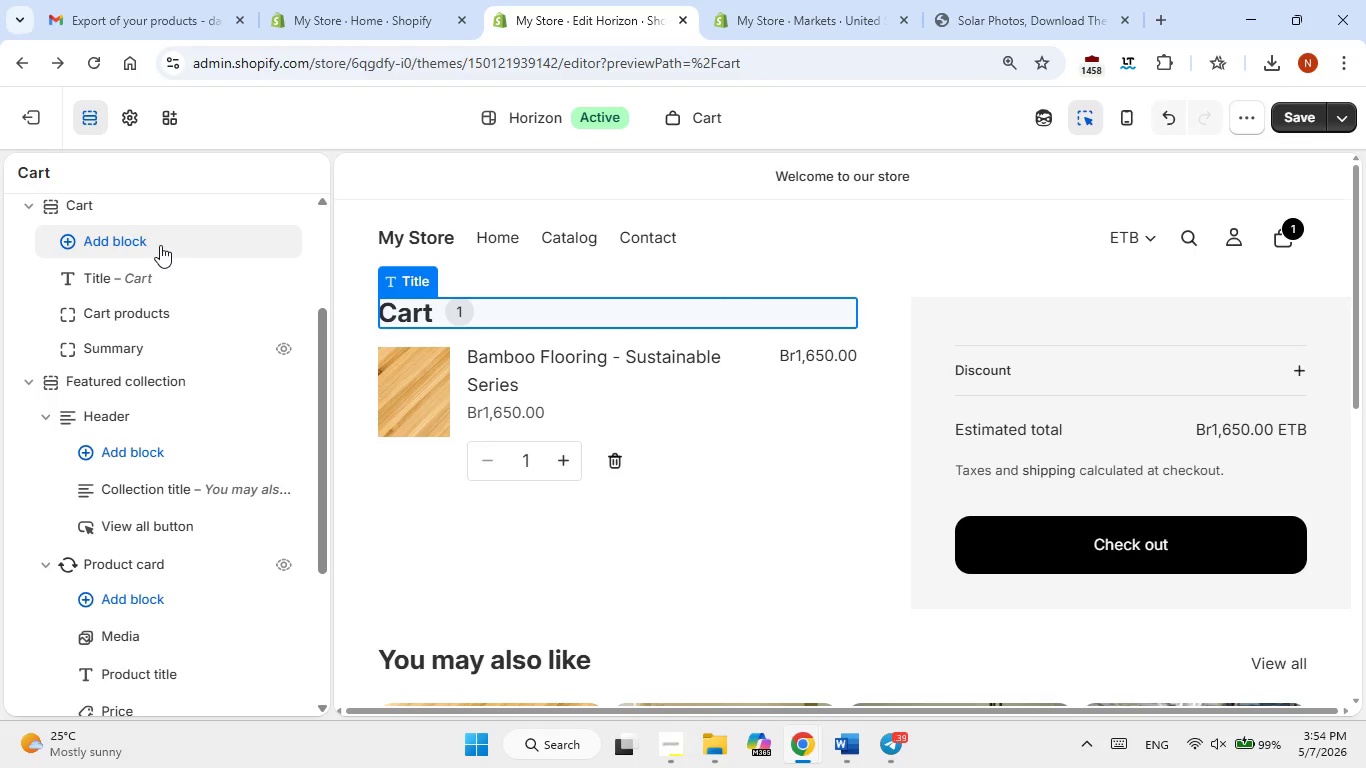 
left_click([151, 244])
 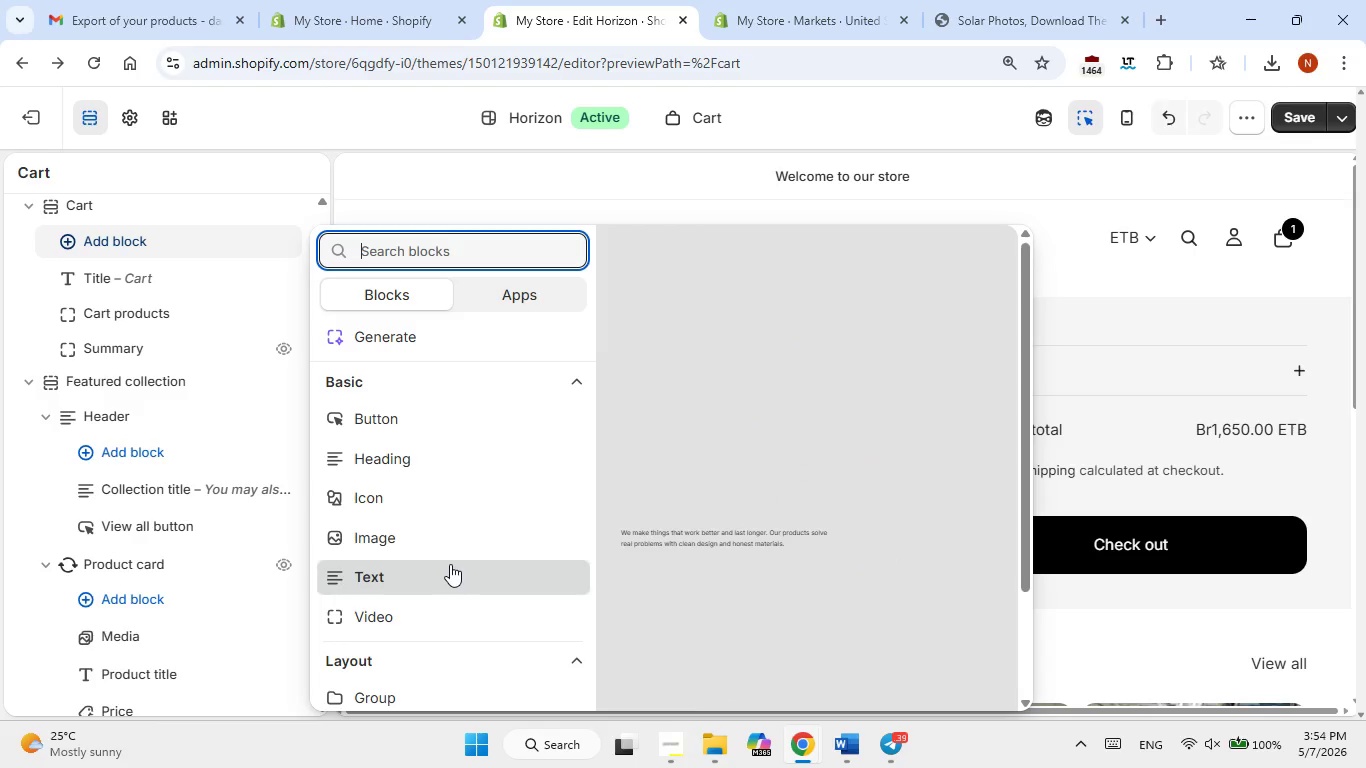 
wait(7.83)
 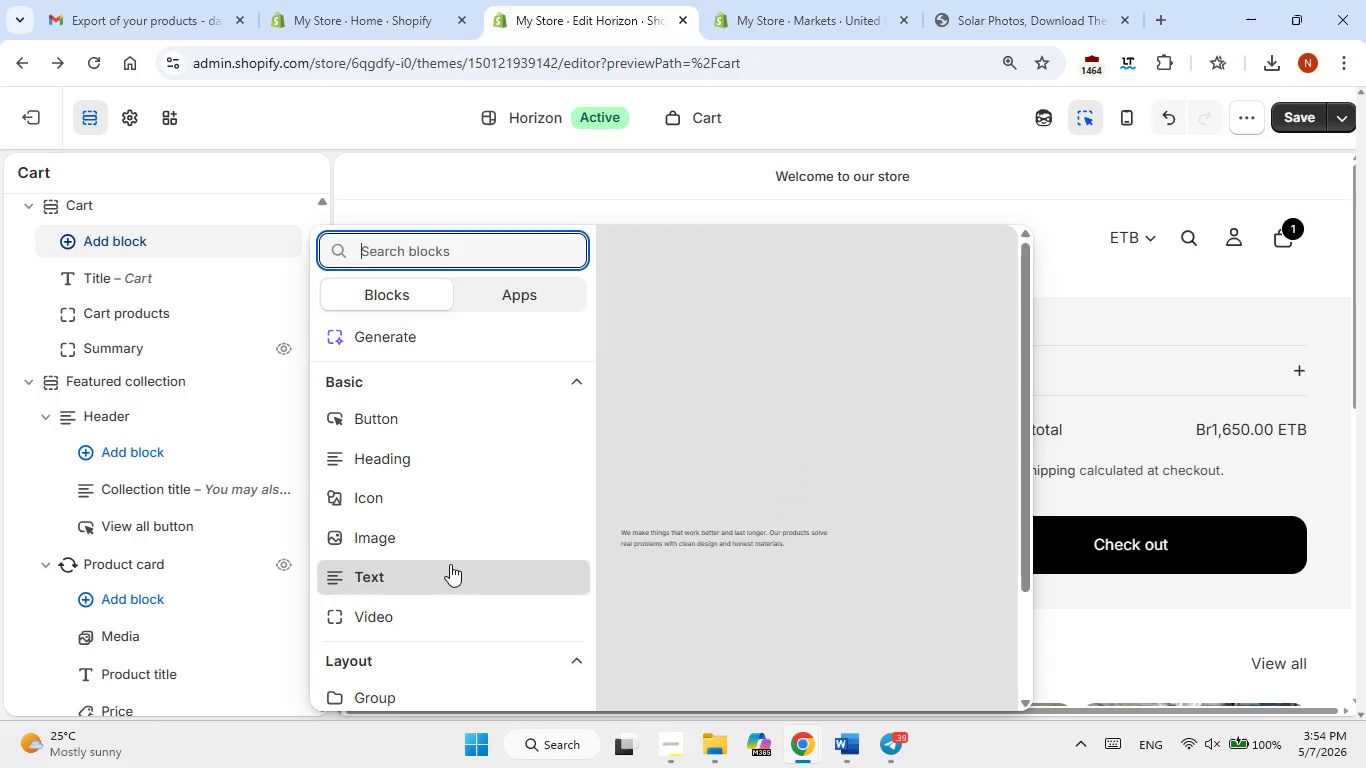 
scroll: coordinate [450, 564], scroll_direction: down, amount: 1.0
 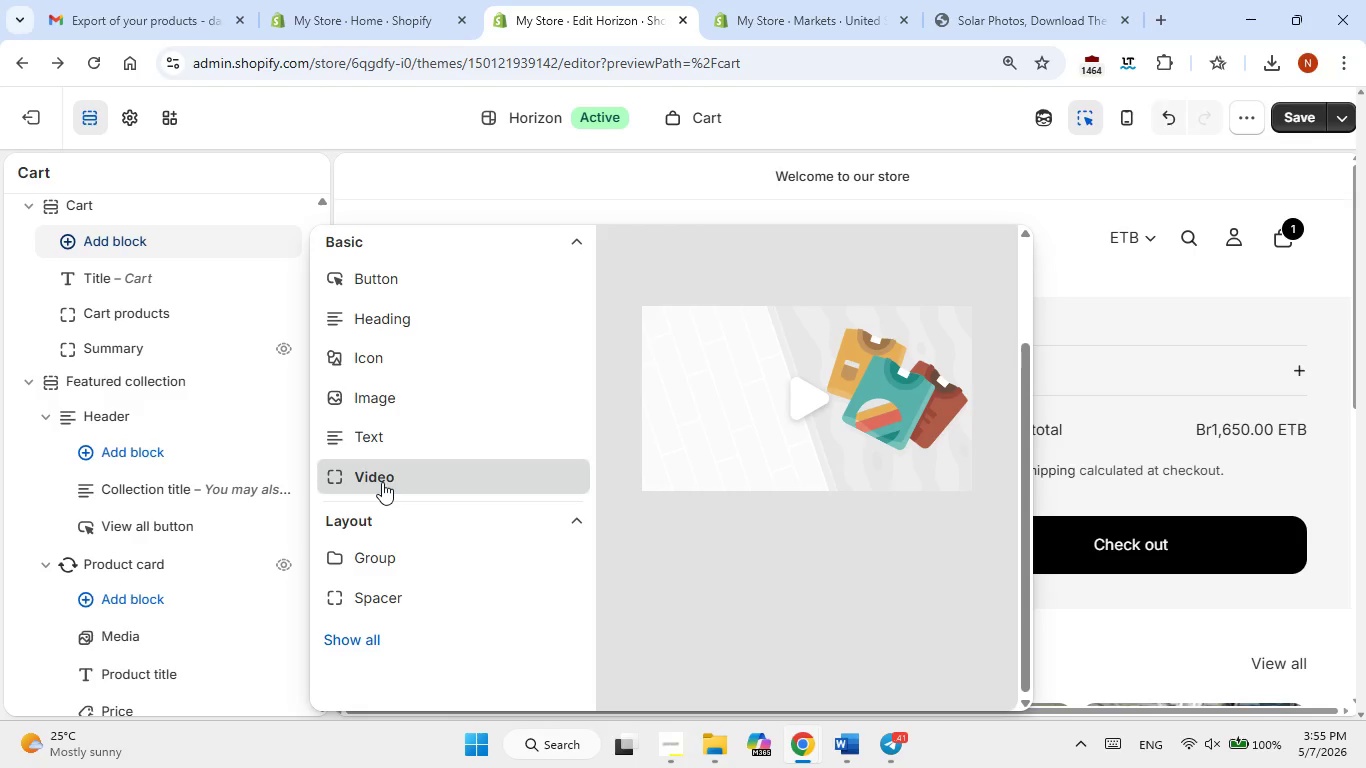 
wait(29.8)
 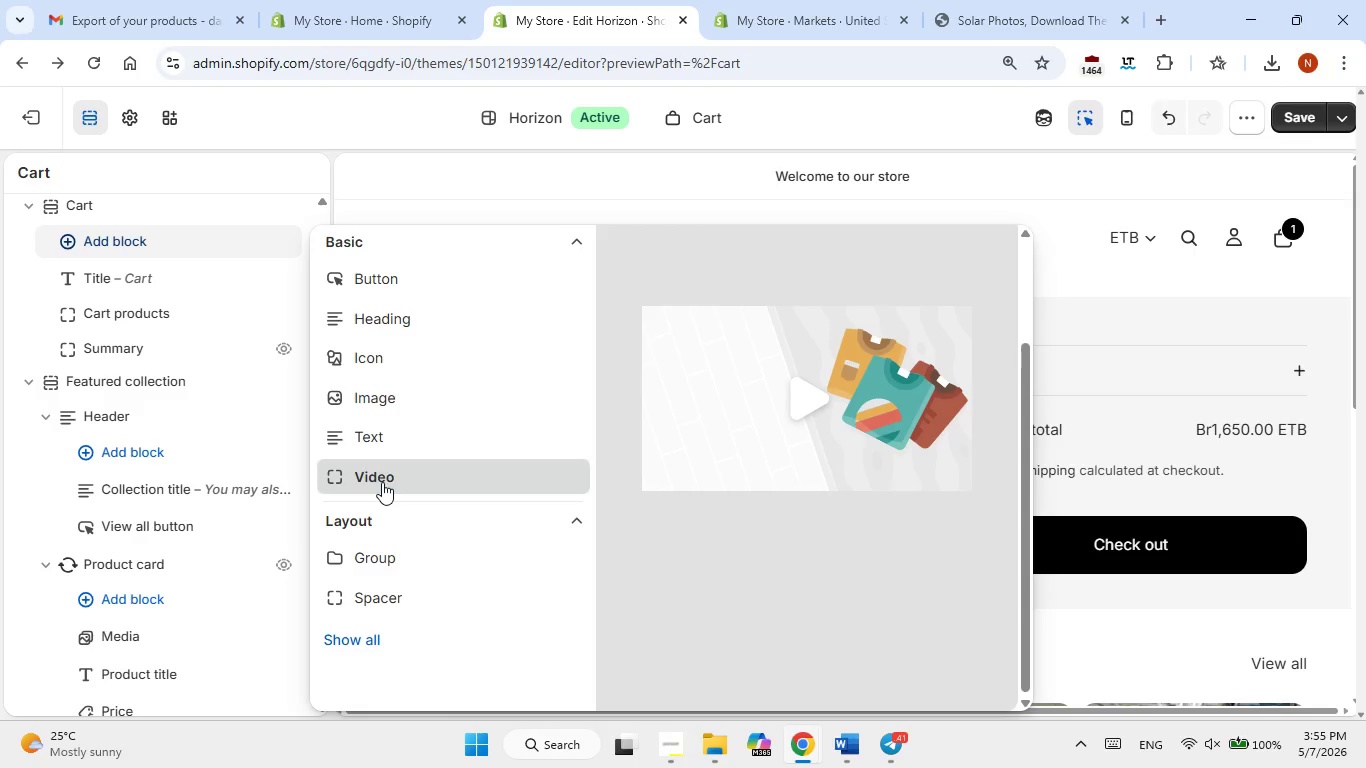 
scroll: coordinate [382, 482], scroll_direction: up, amount: 2.0
 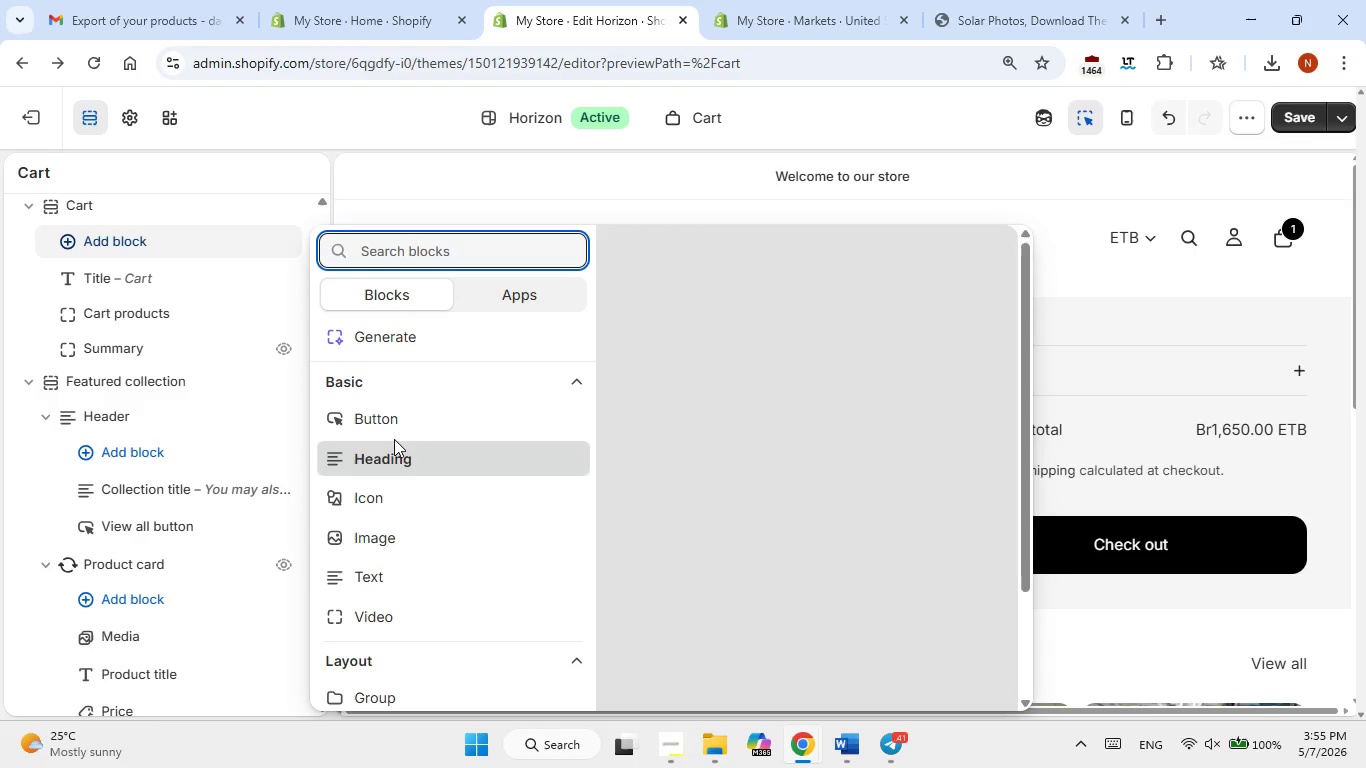 
left_click([405, 418])
 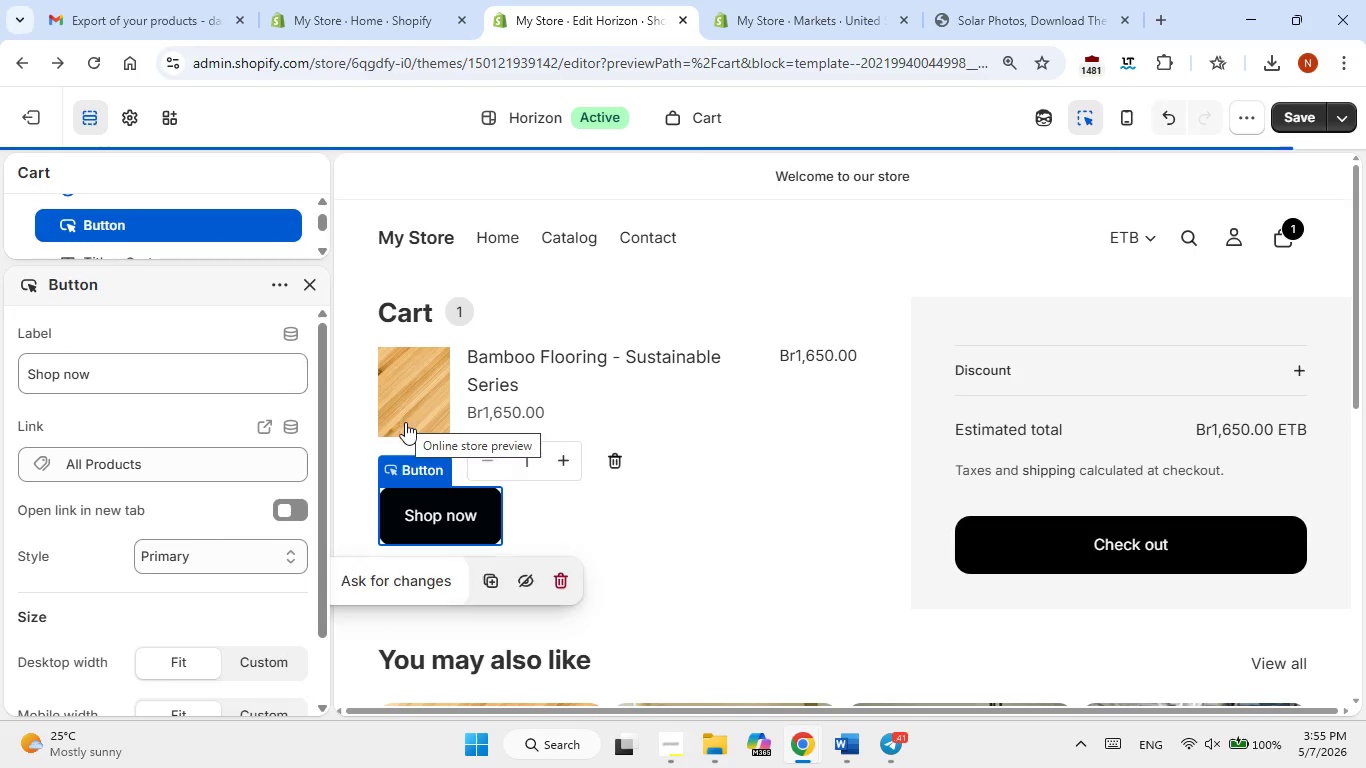 
left_click_drag(start_coordinate=[434, 513], to_coordinate=[477, 566])
 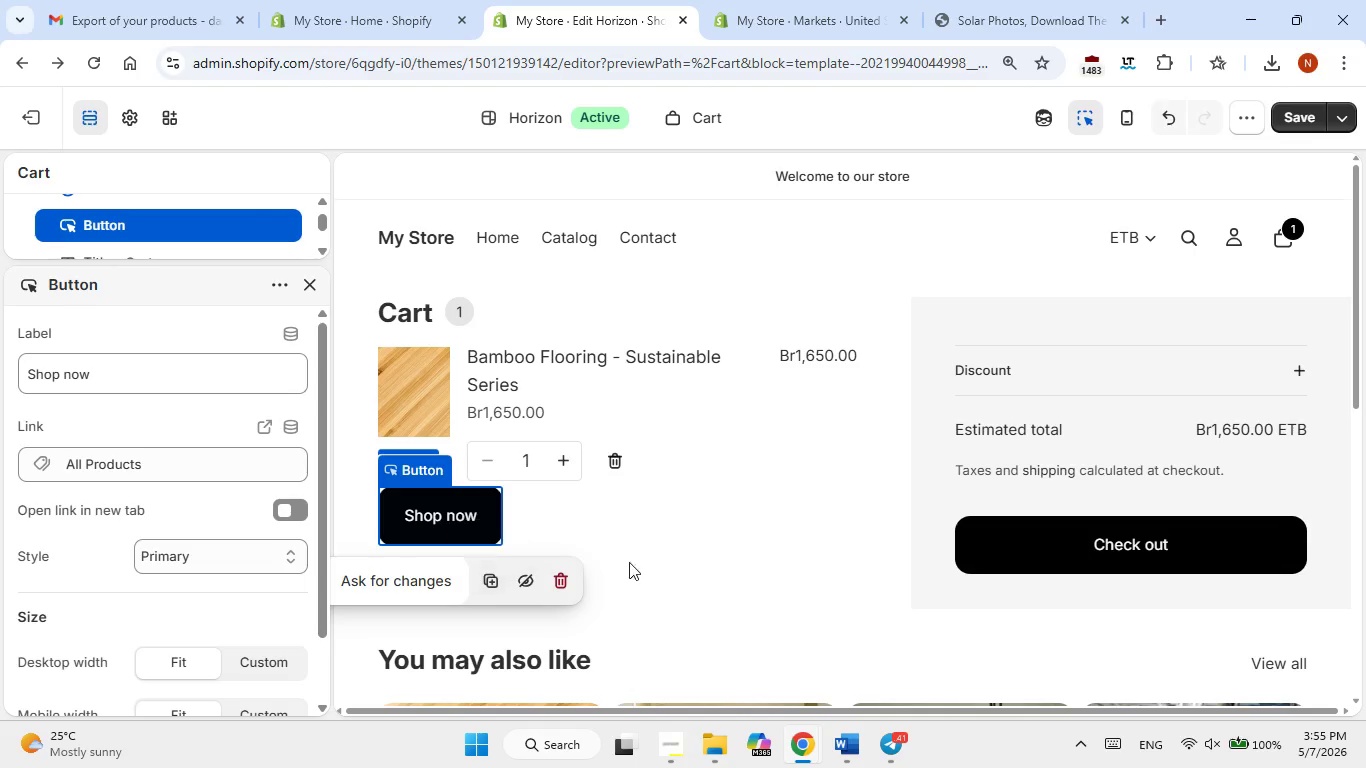 
left_click([716, 569])
 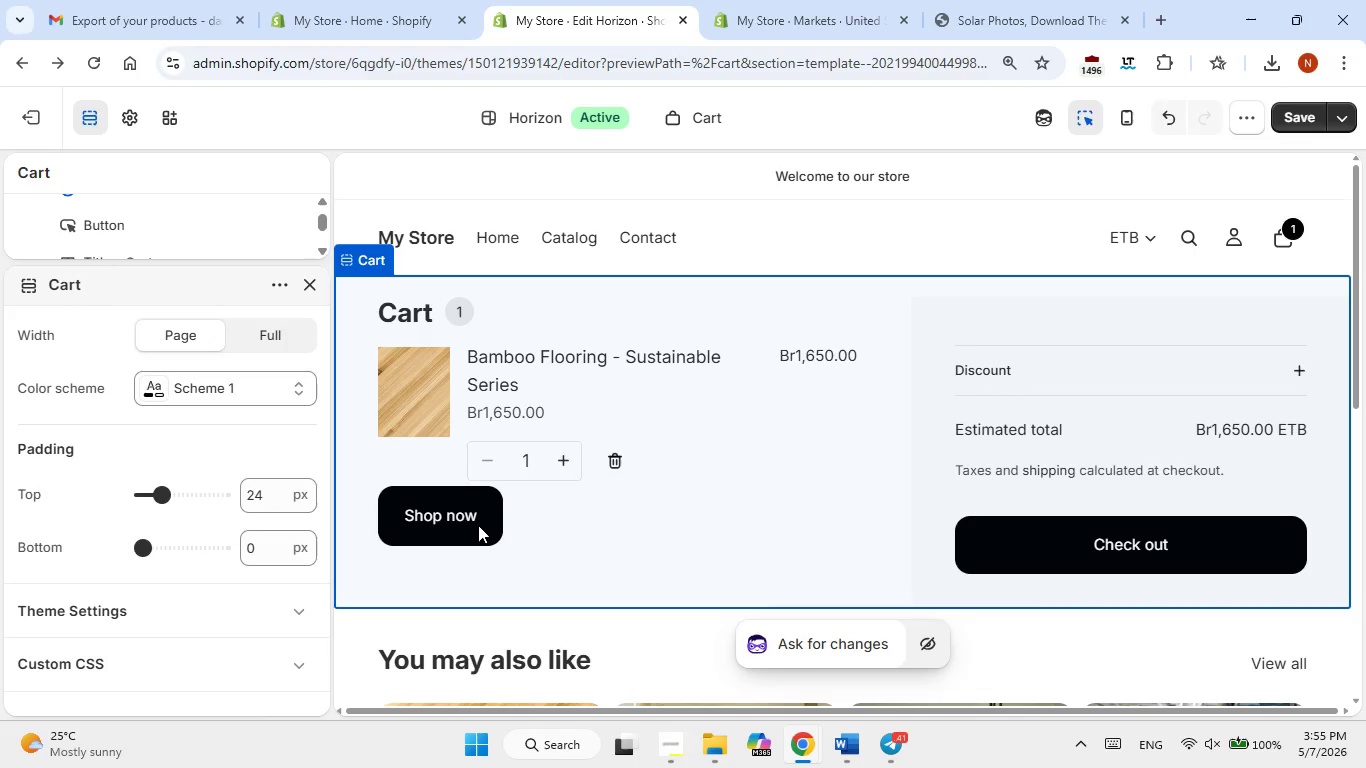 
left_click([464, 526])
 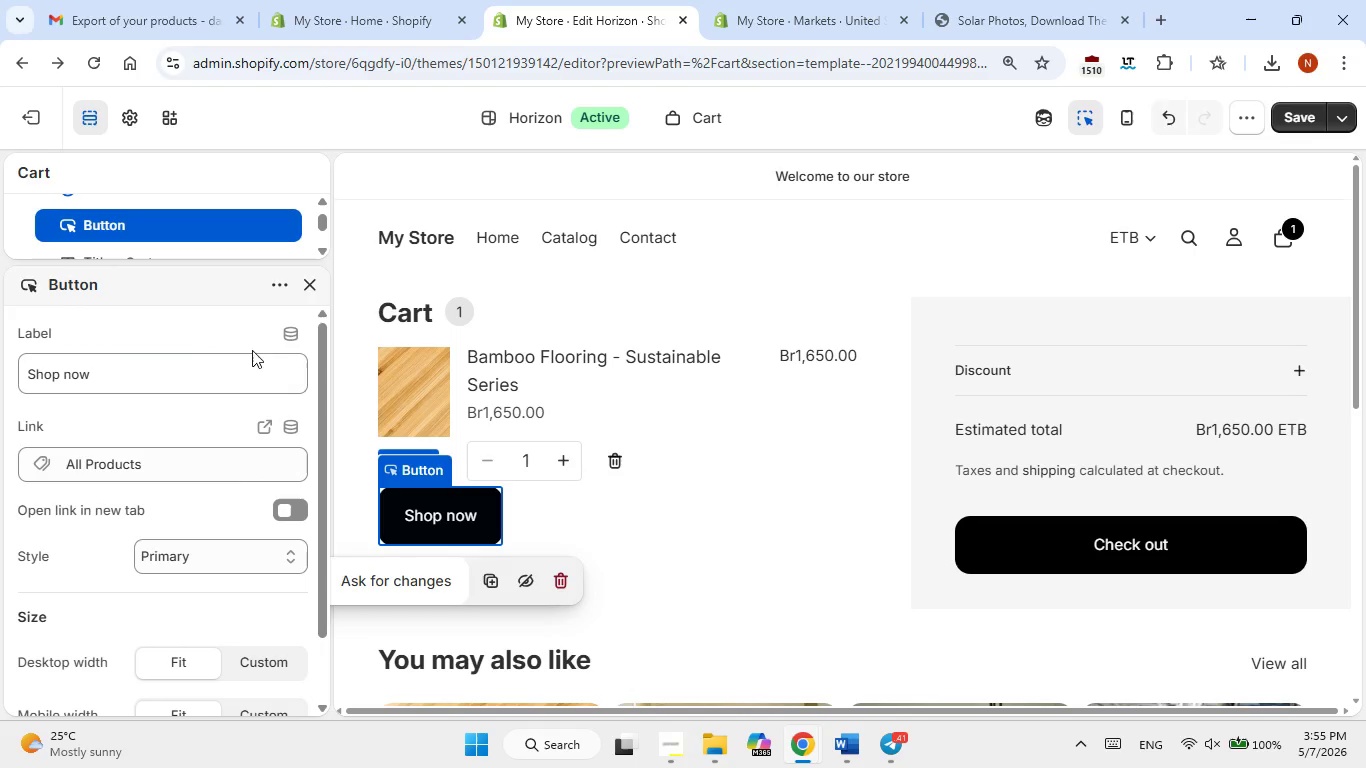 
left_click([288, 339])
 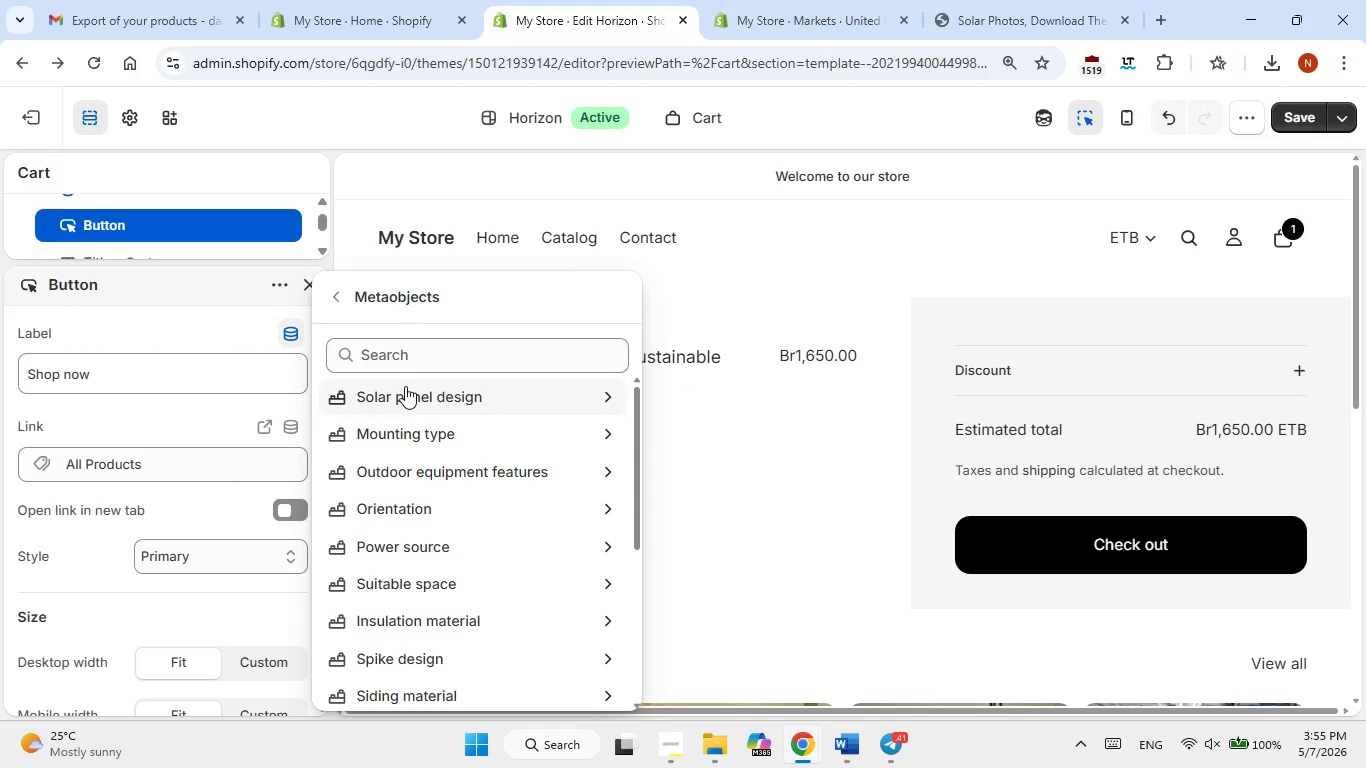 
scroll: coordinate [437, 465], scroll_direction: none, amount: 0.0
 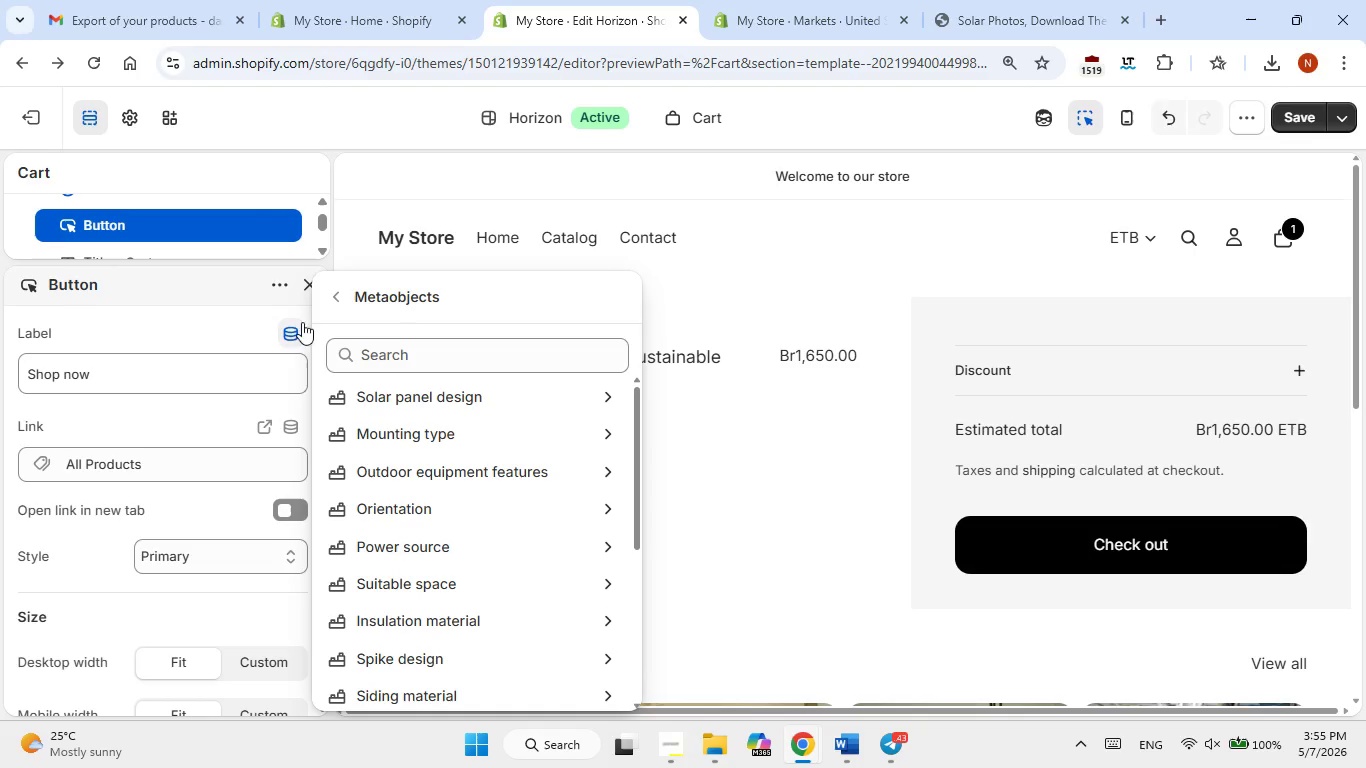 
left_click([290, 330])
 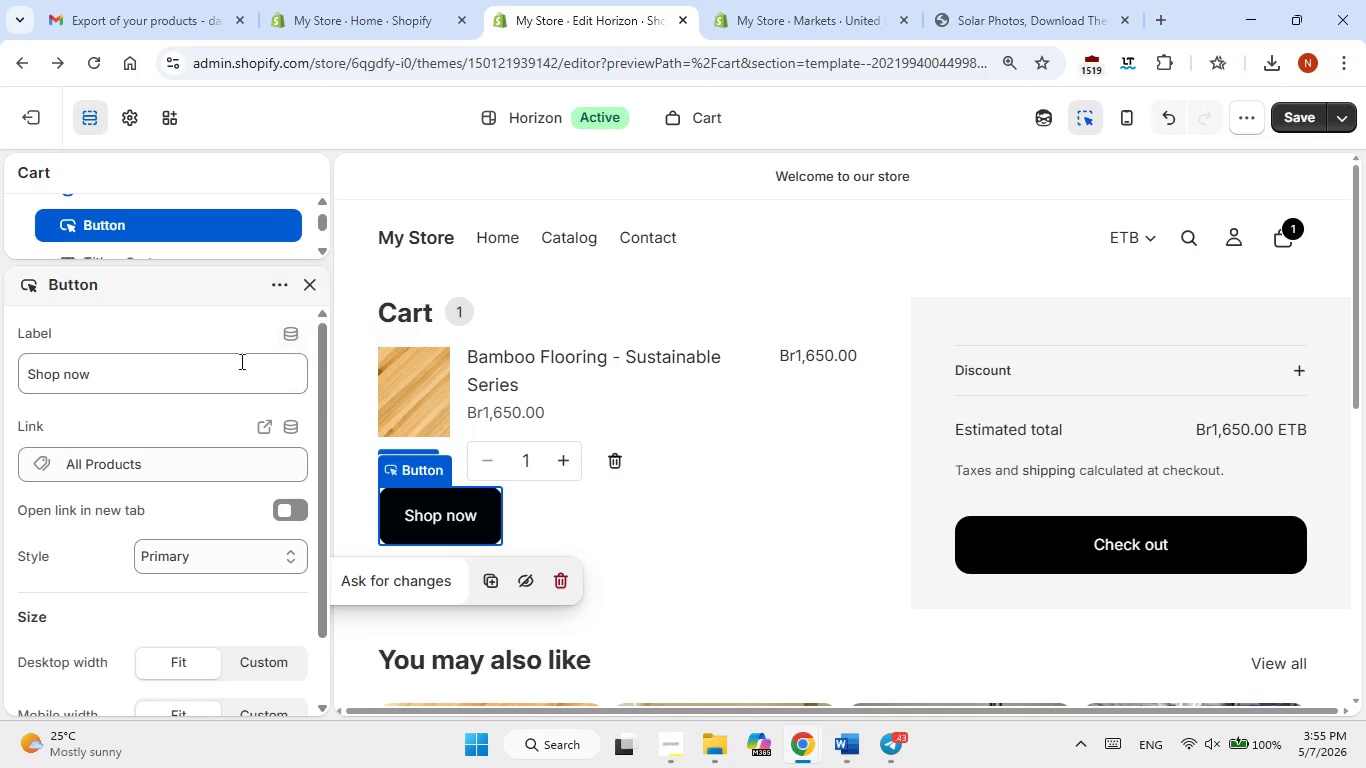 
double_click([166, 362])
 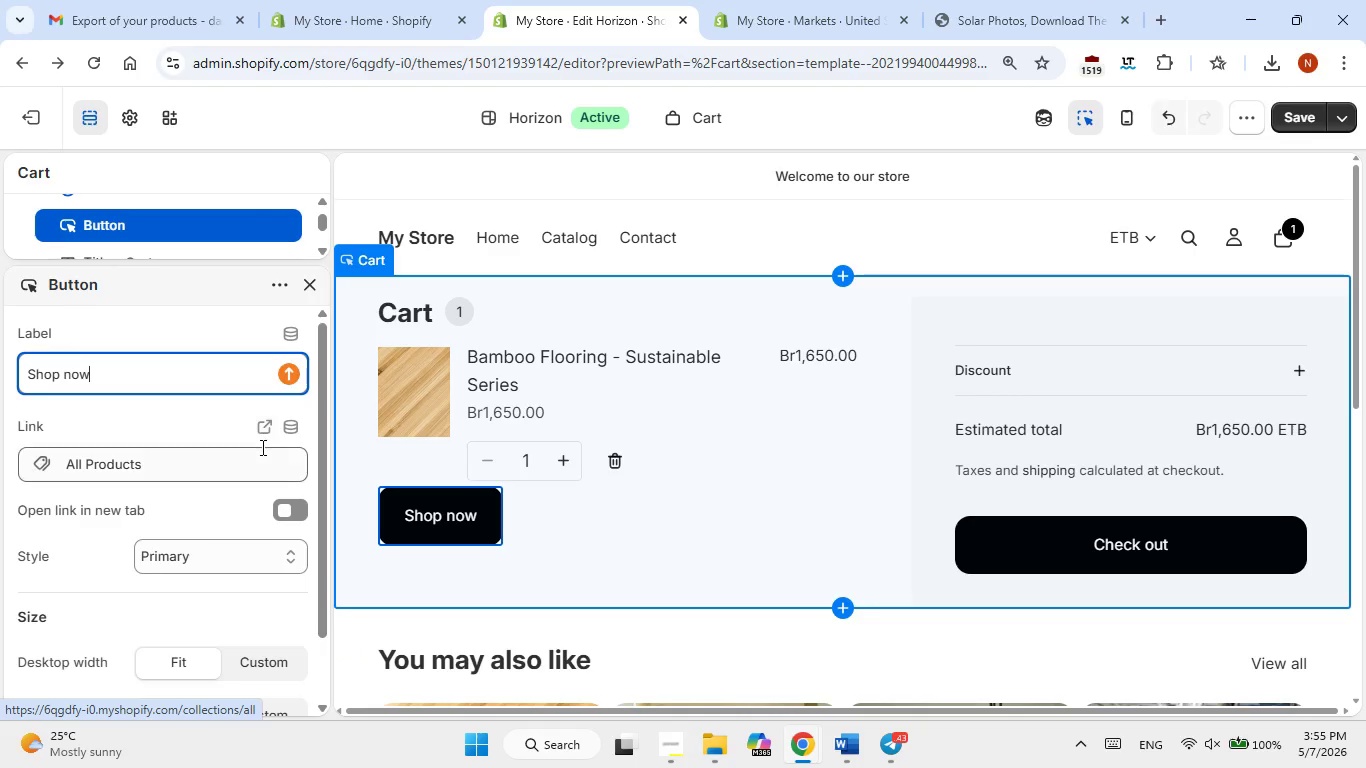 
left_click([285, 434])
 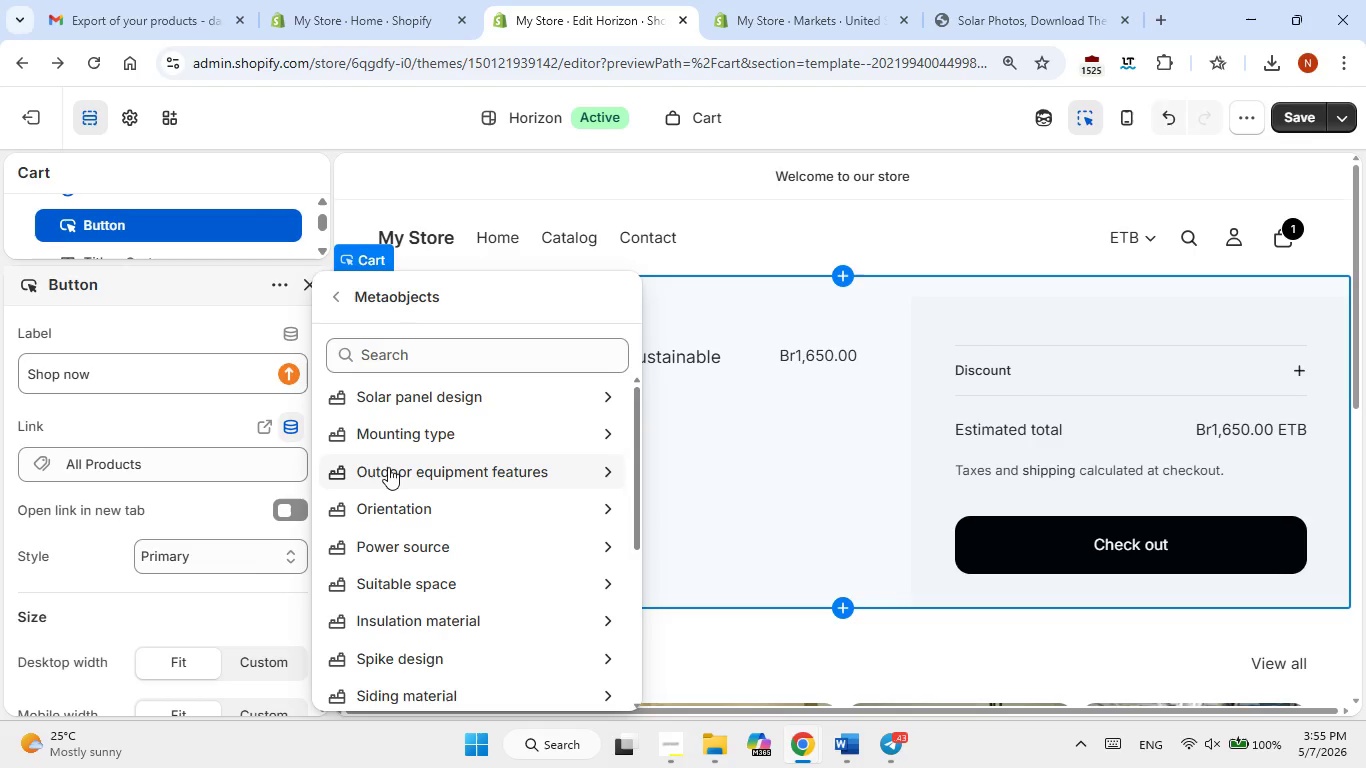 
scroll: coordinate [402, 458], scroll_direction: down, amount: 4.0
 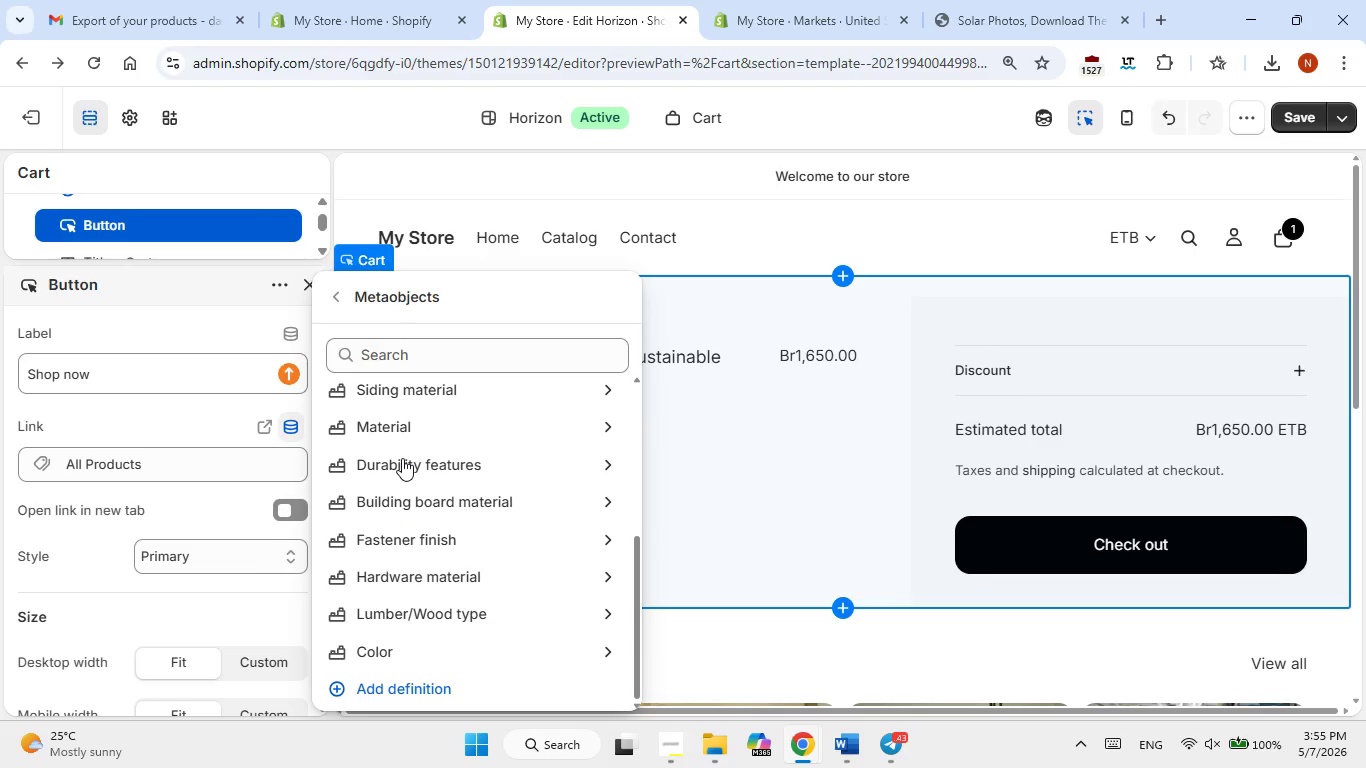 
scroll: coordinate [402, 458], scroll_direction: up, amount: 4.0
 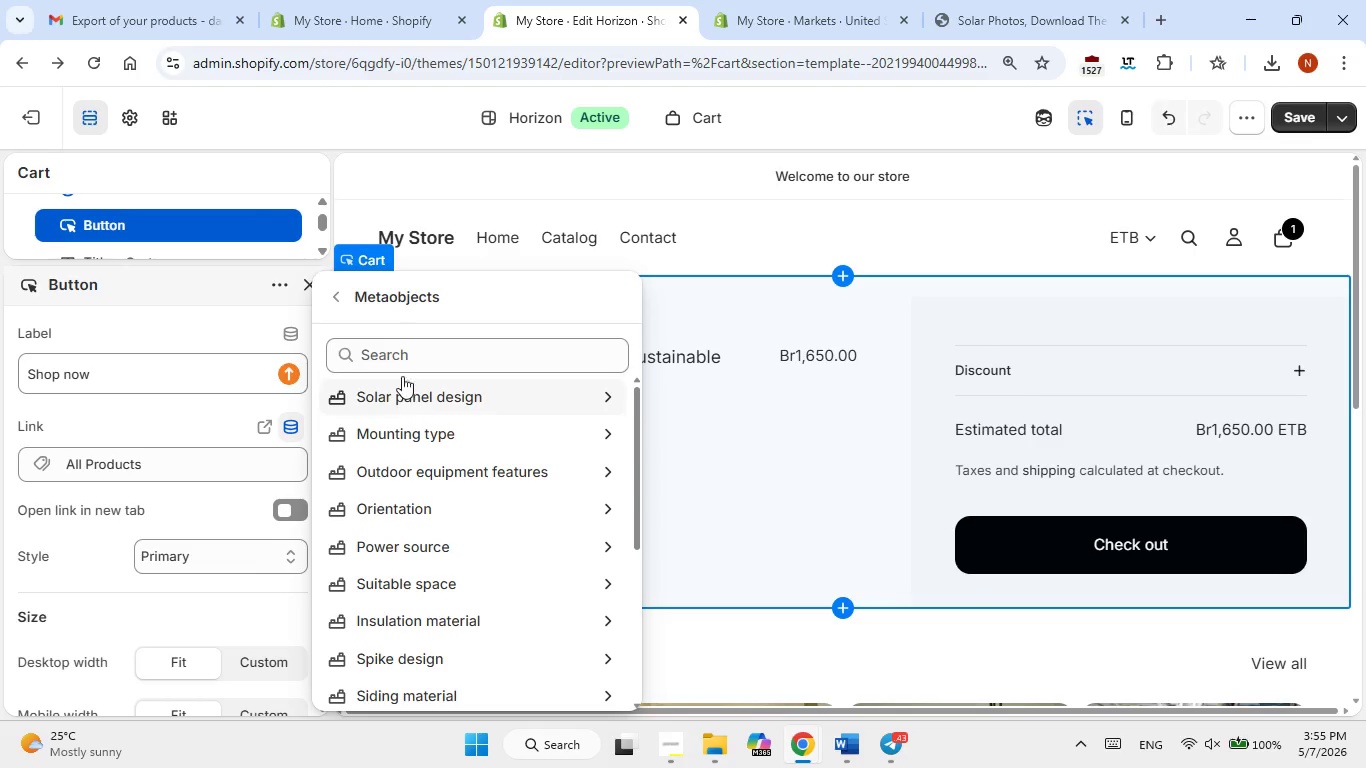 
left_click([402, 357])
 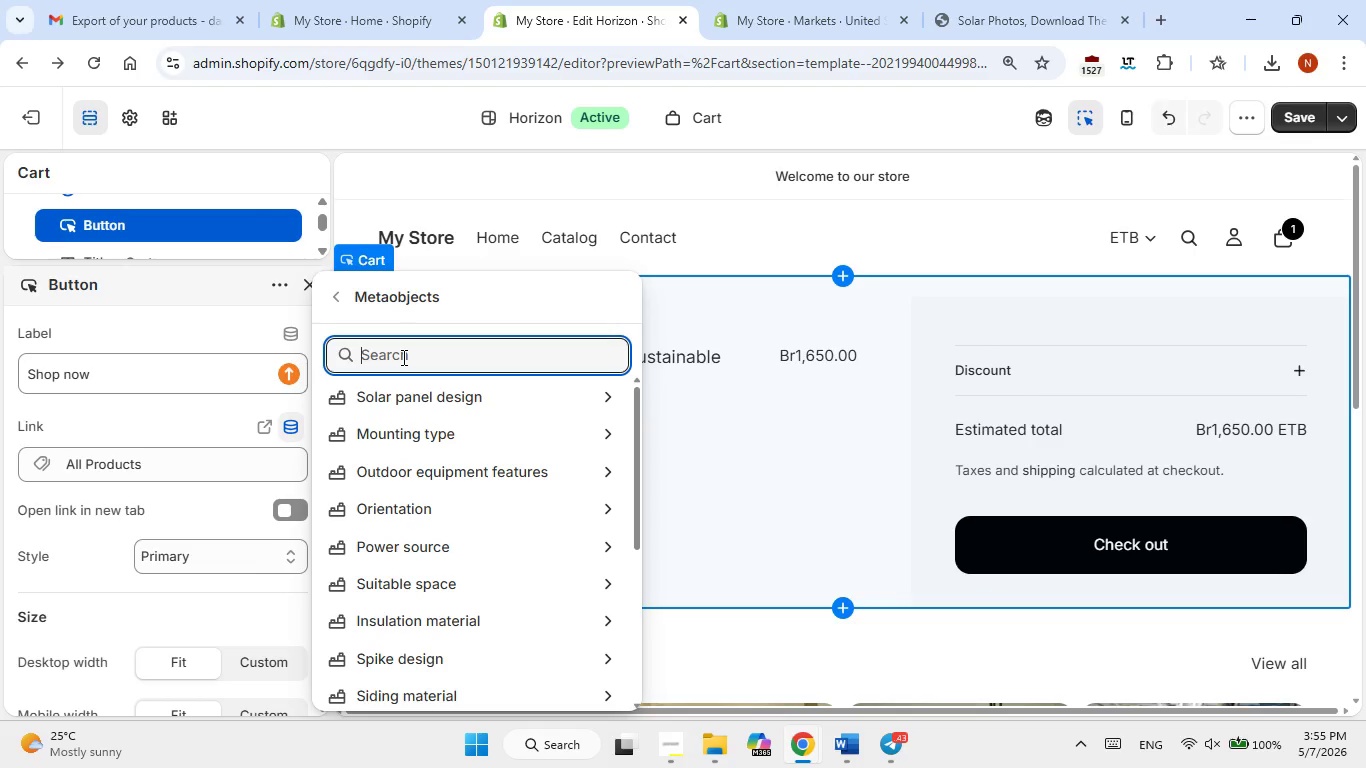 
type(pol)
key(Backspace)
key(Backspace)
key(Backspace)
 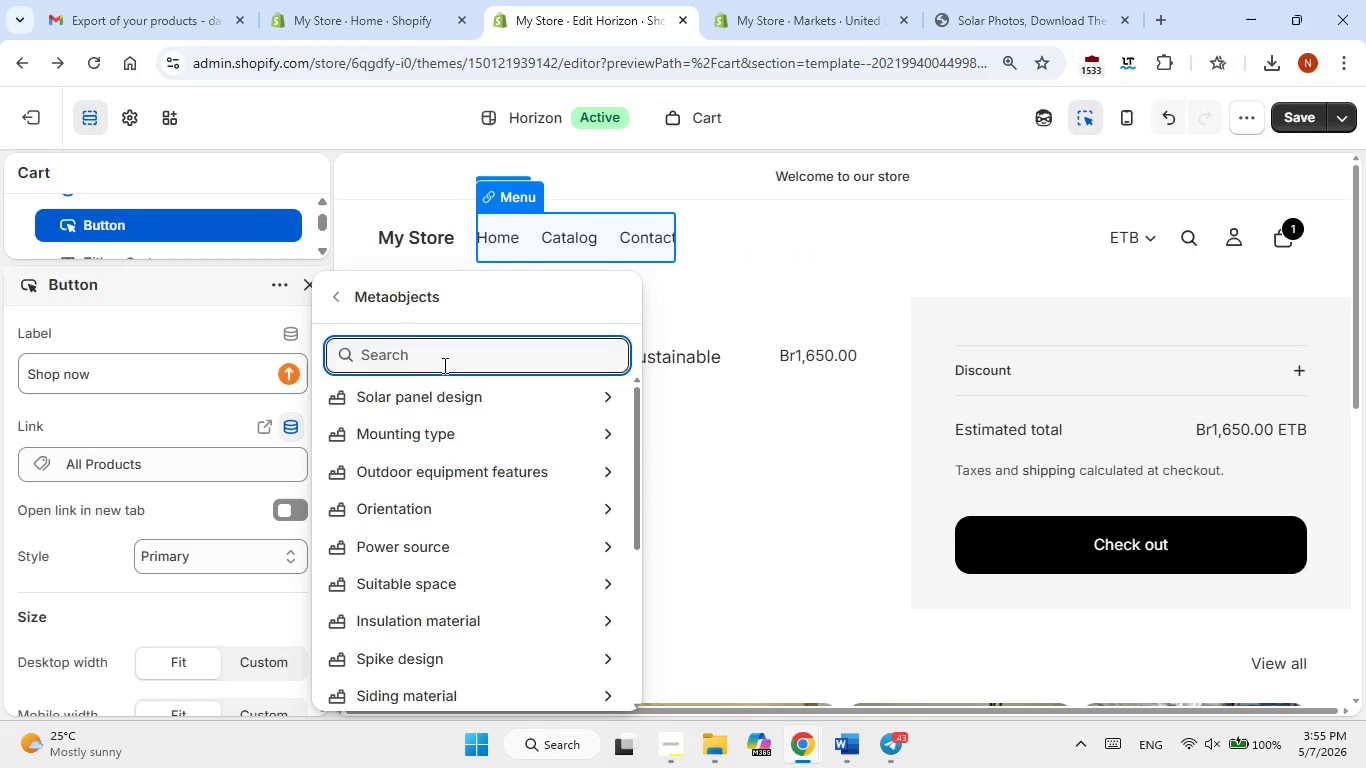 
left_click([134, 429])
 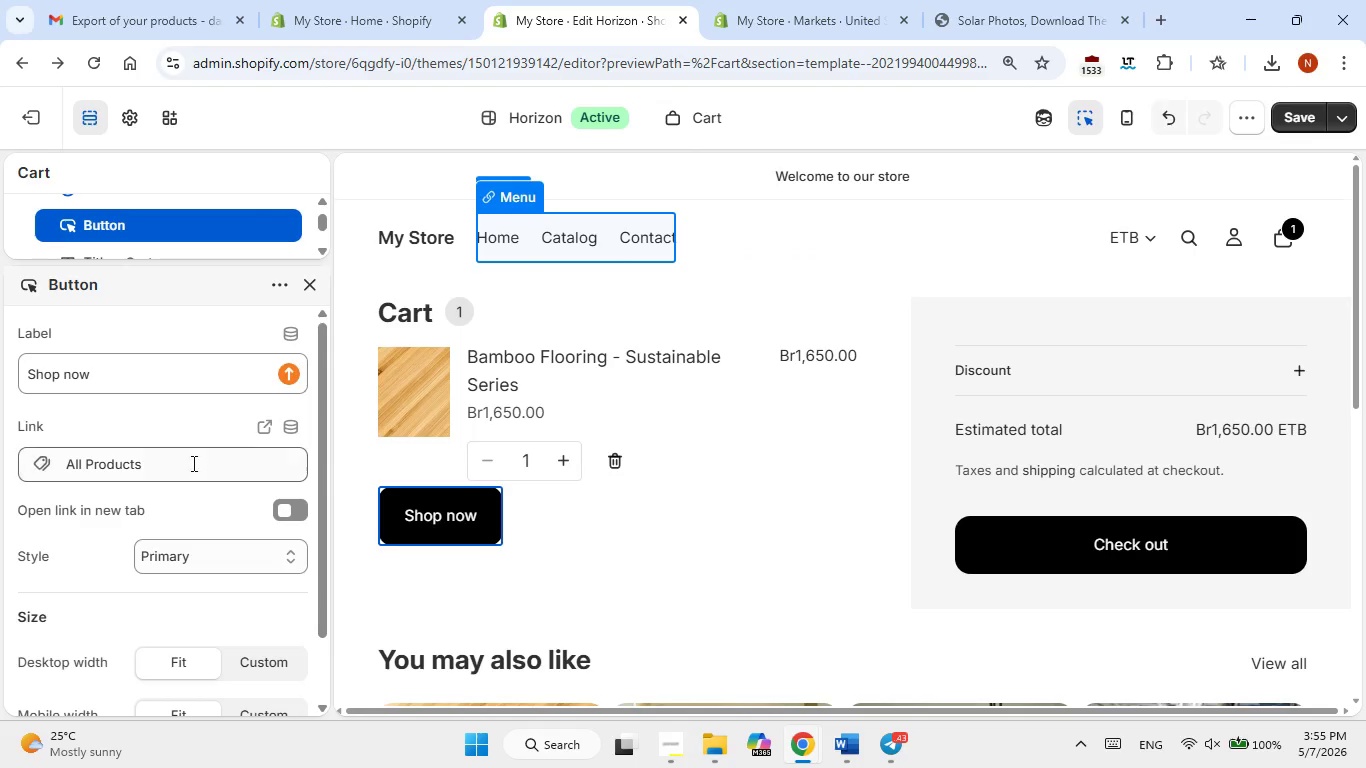 
left_click([155, 464])
 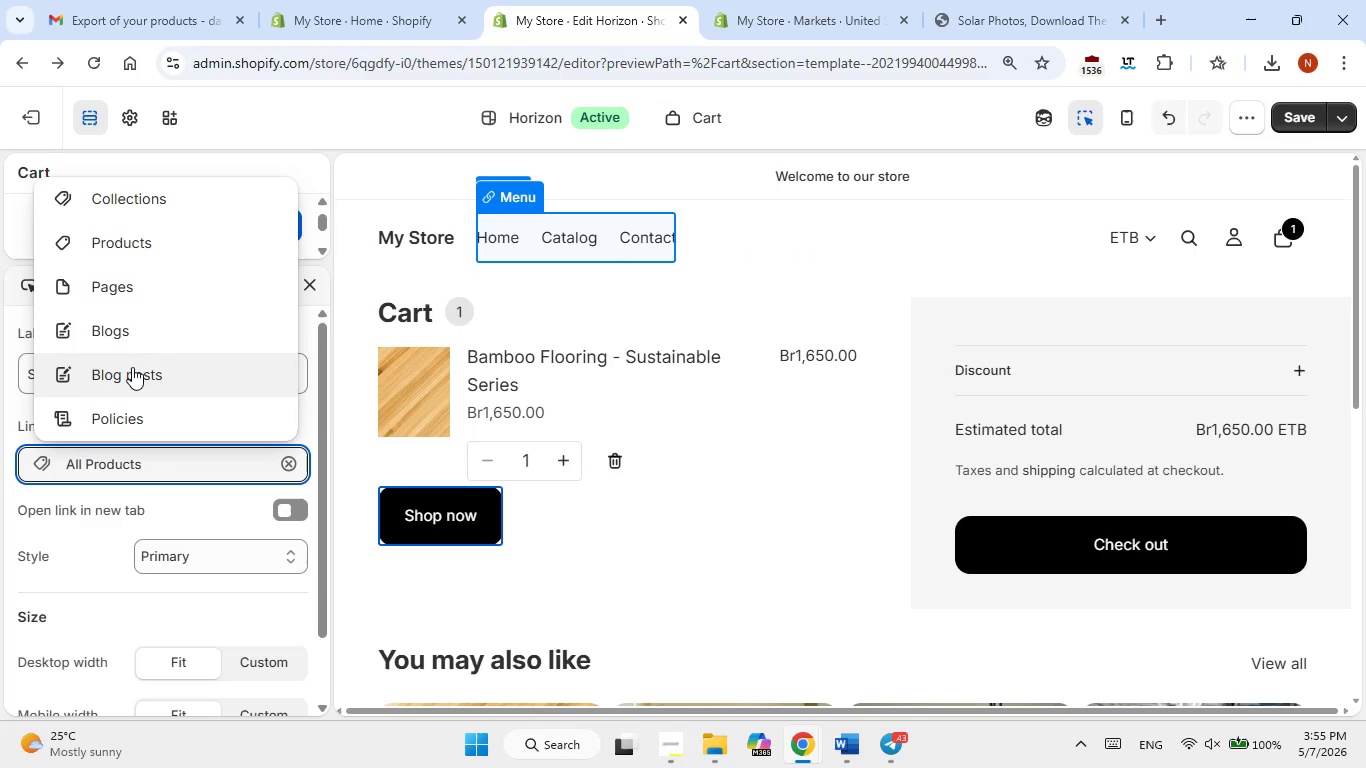 
left_click([108, 402])
 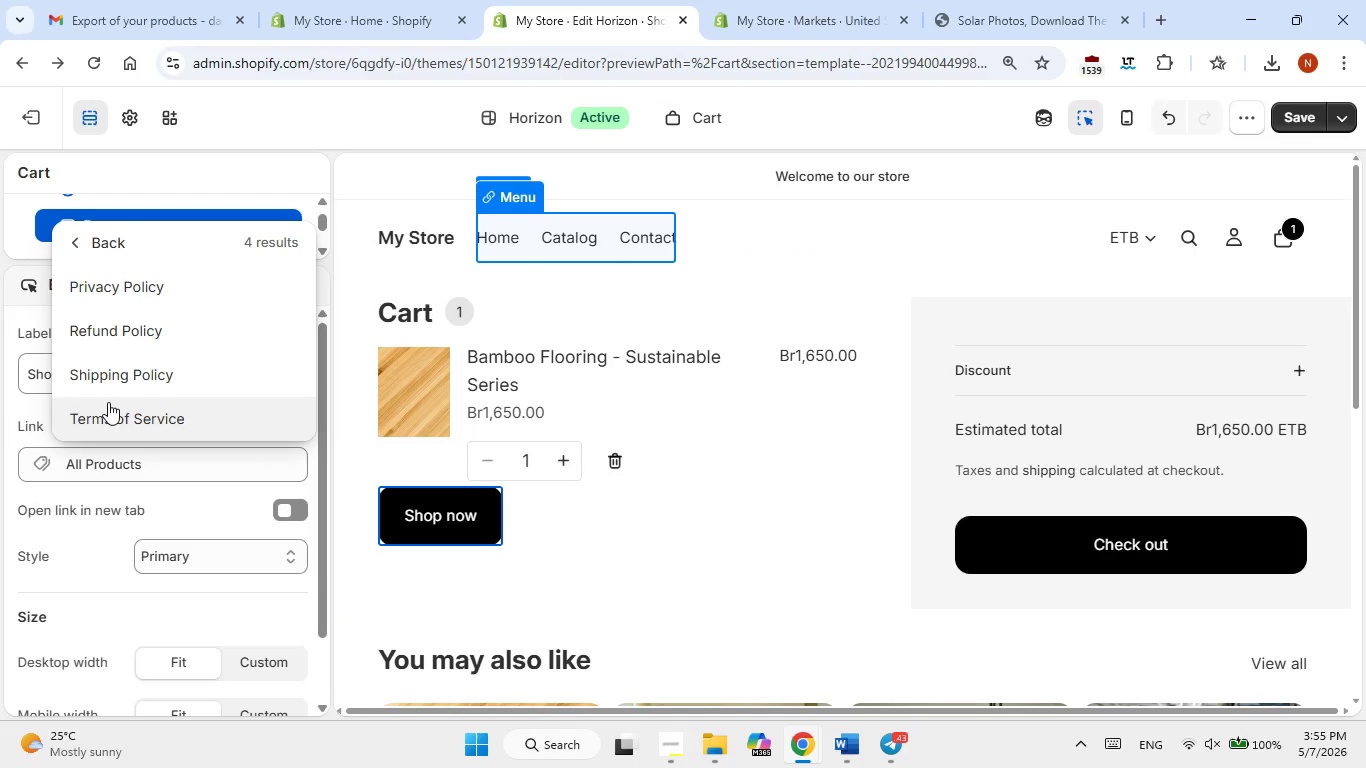 
wait(6.22)
 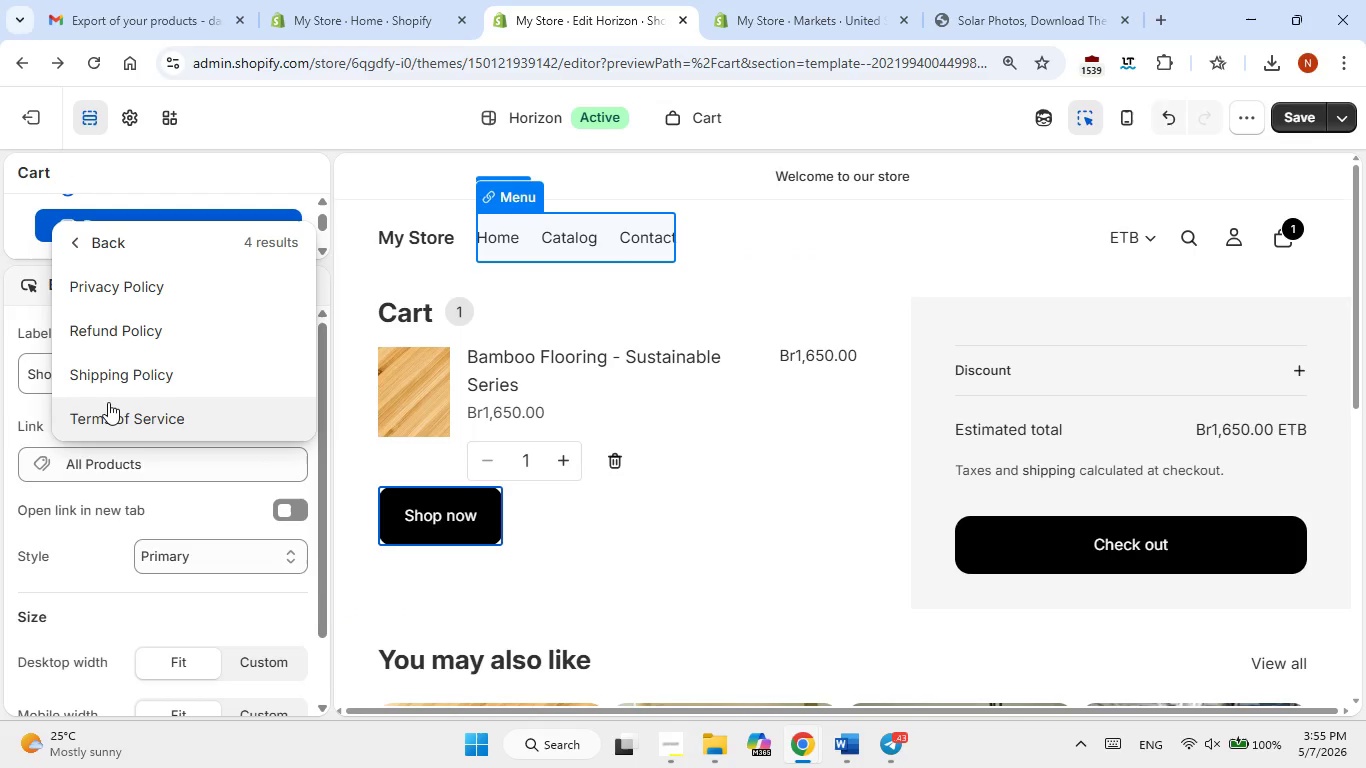 
left_click([119, 424])
 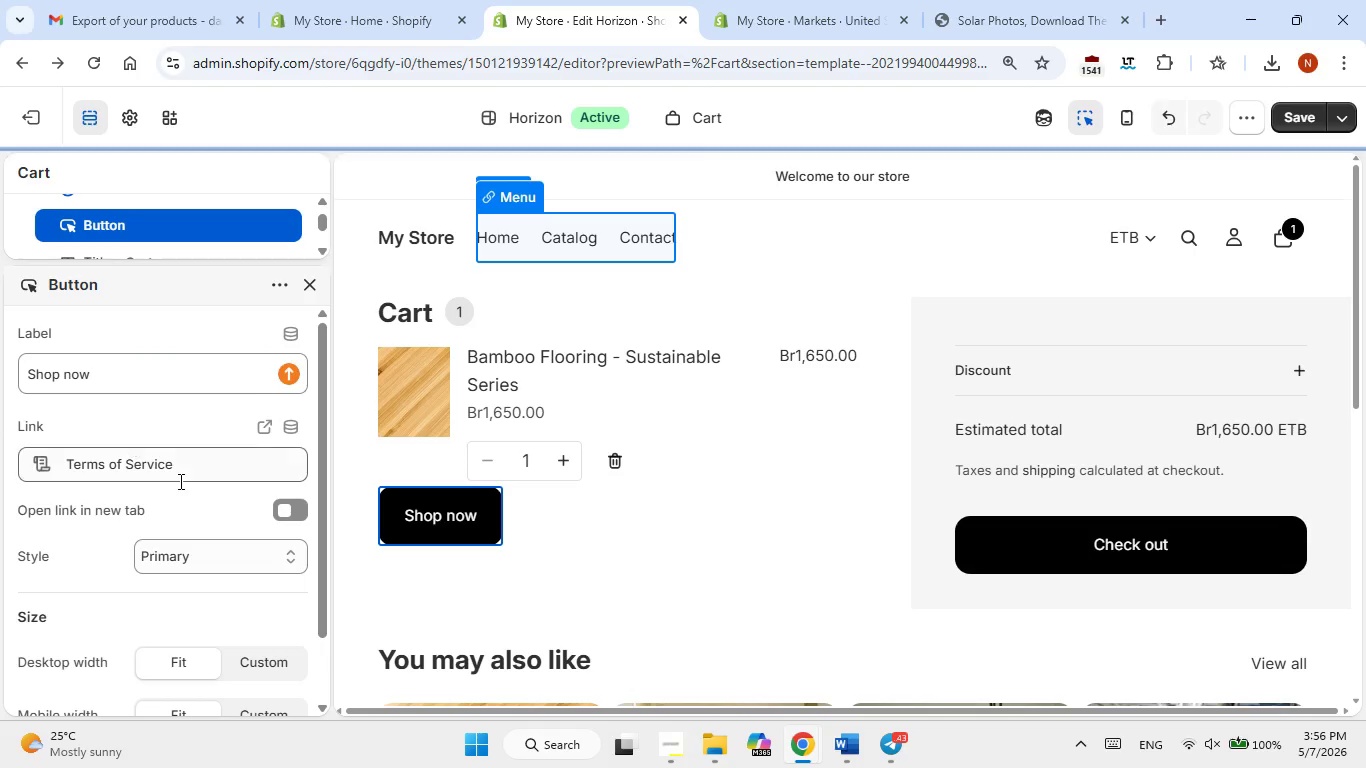 
left_click([180, 462])
 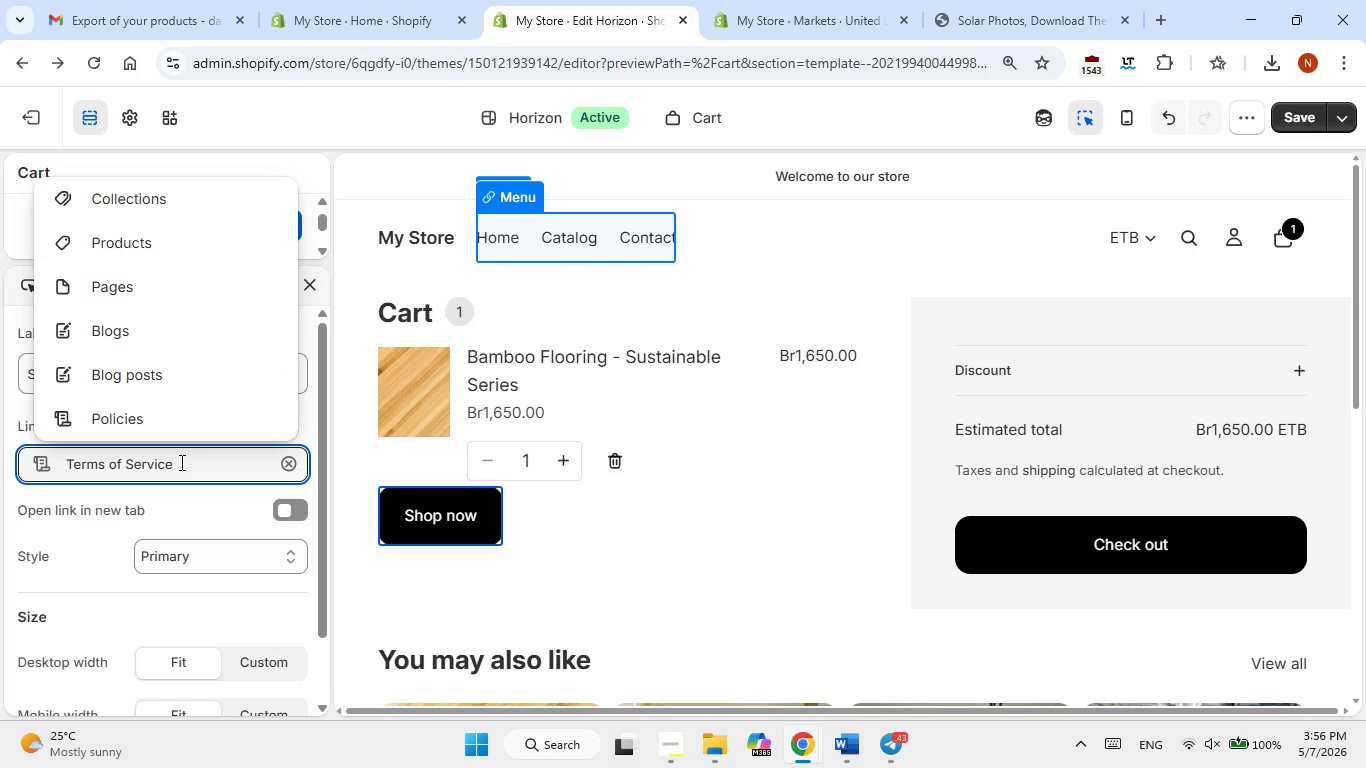 
left_click_drag(start_coordinate=[180, 462], to_coordinate=[128, 466])
 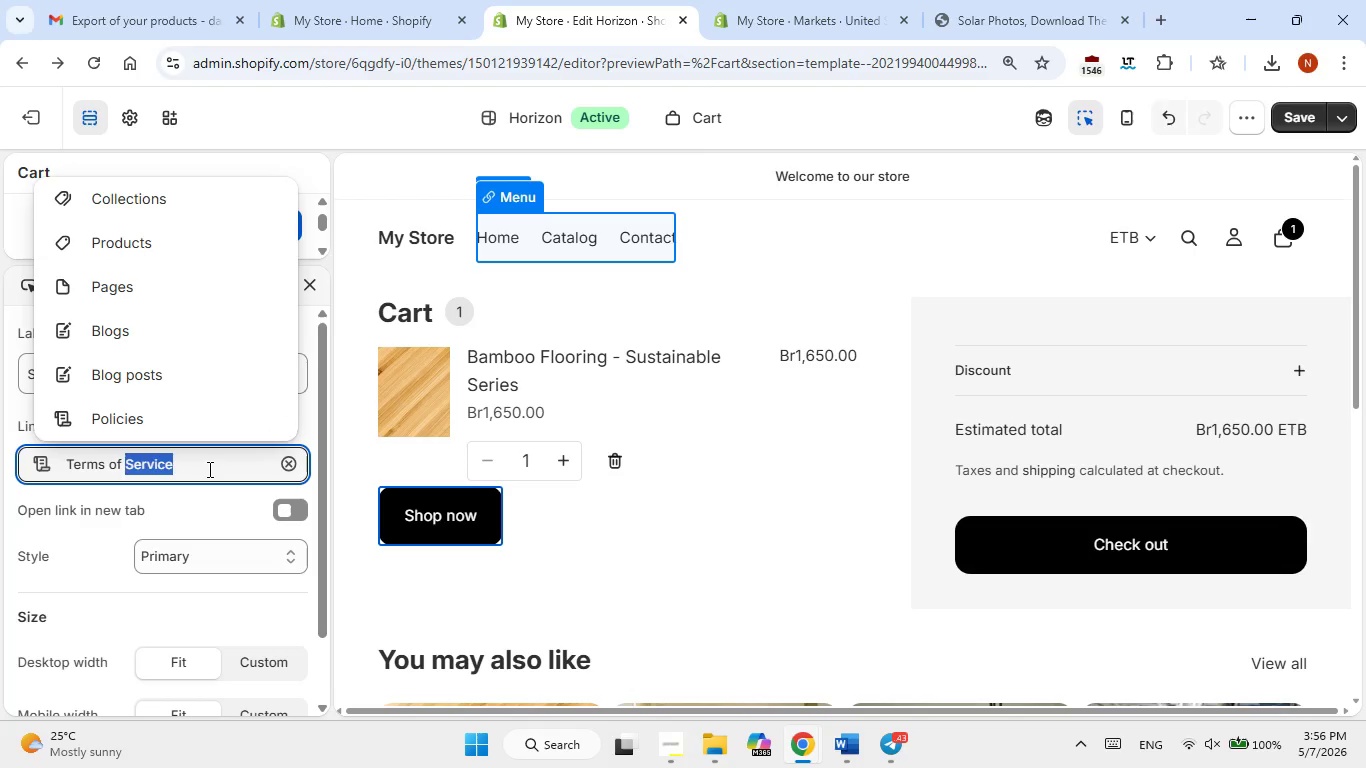 
left_click([208, 469])
 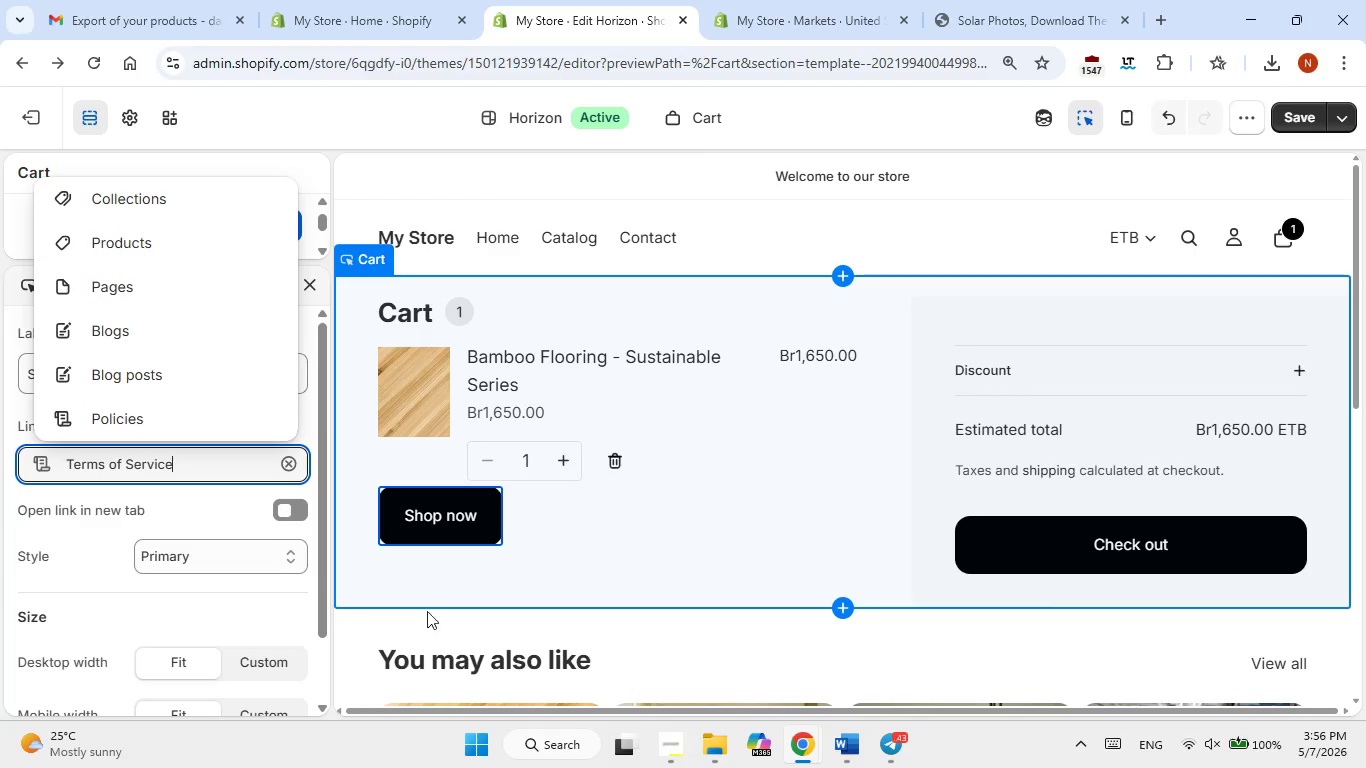 
left_click([430, 624])
 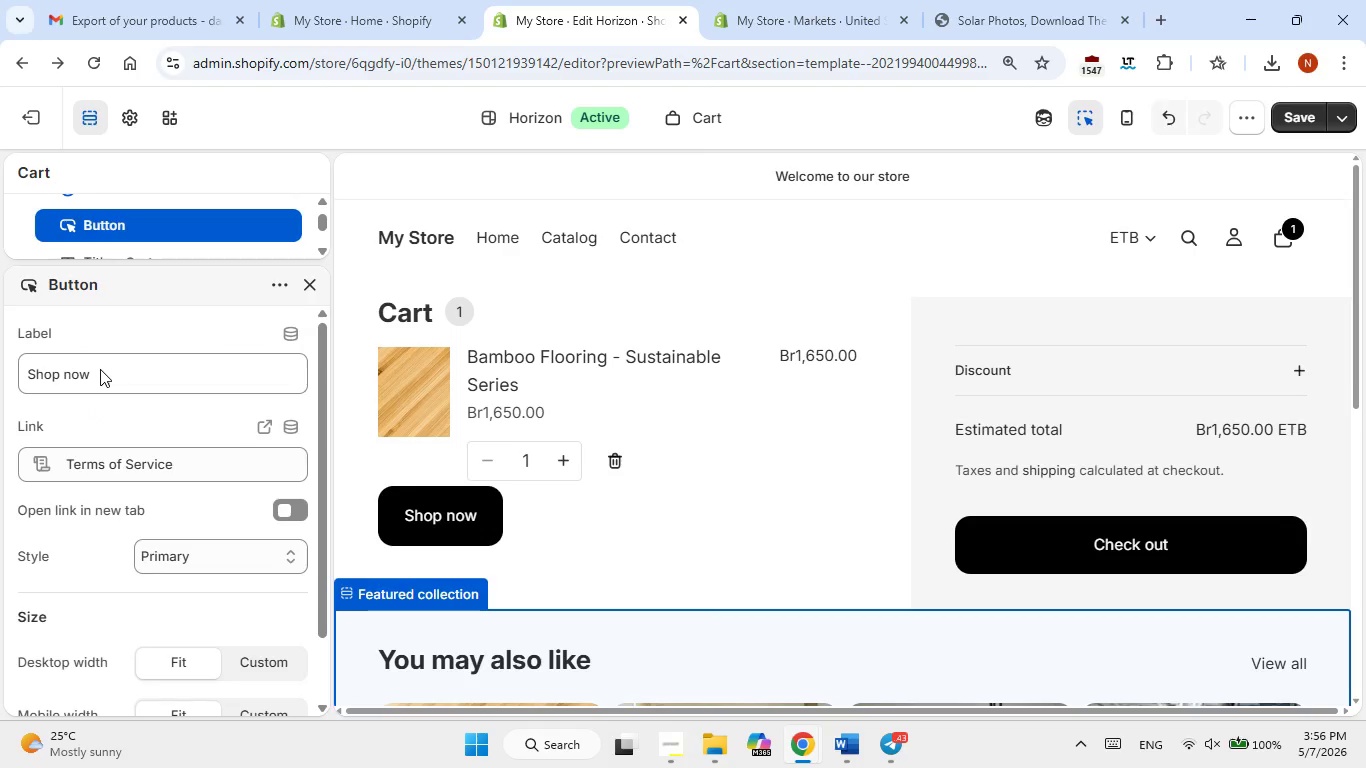 
double_click([100, 369])
 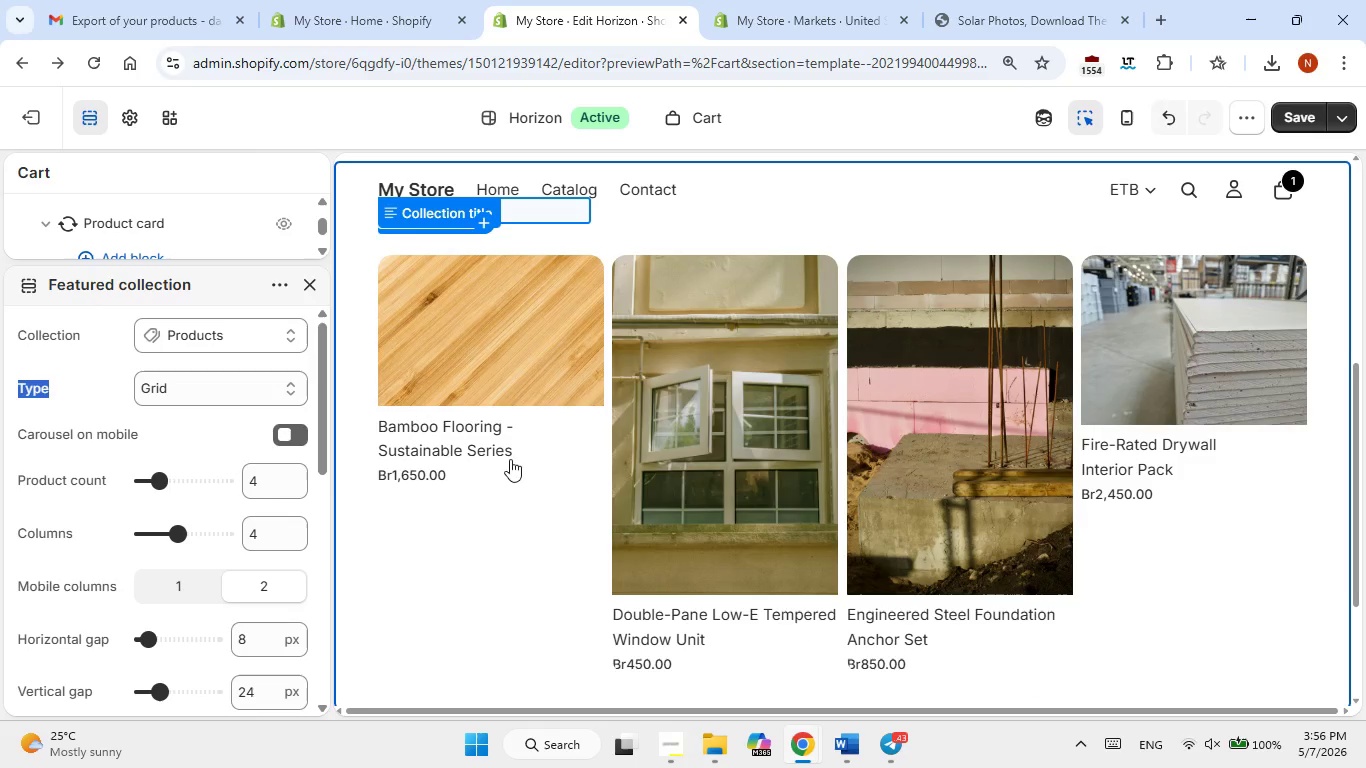 
scroll: coordinate [576, 462], scroll_direction: up, amount: 2.0
 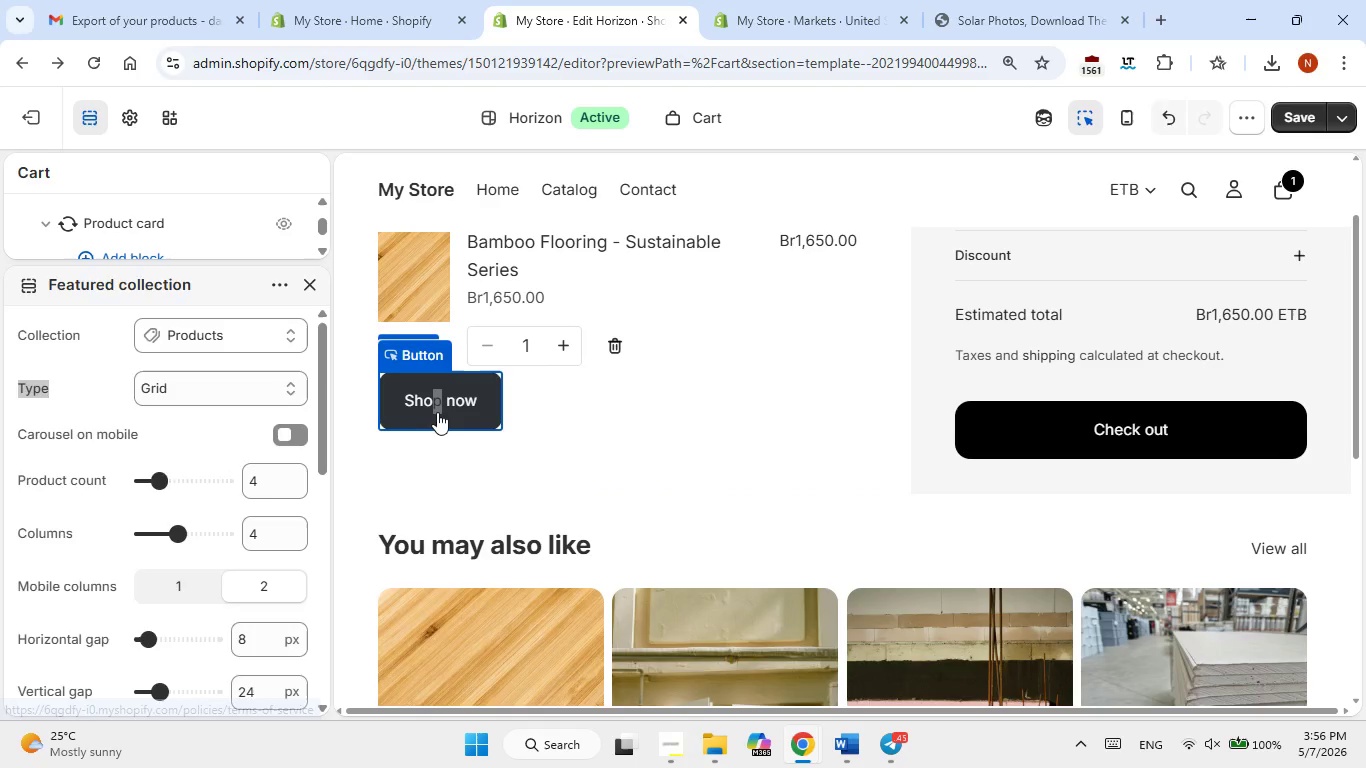 
double_click([159, 373])
 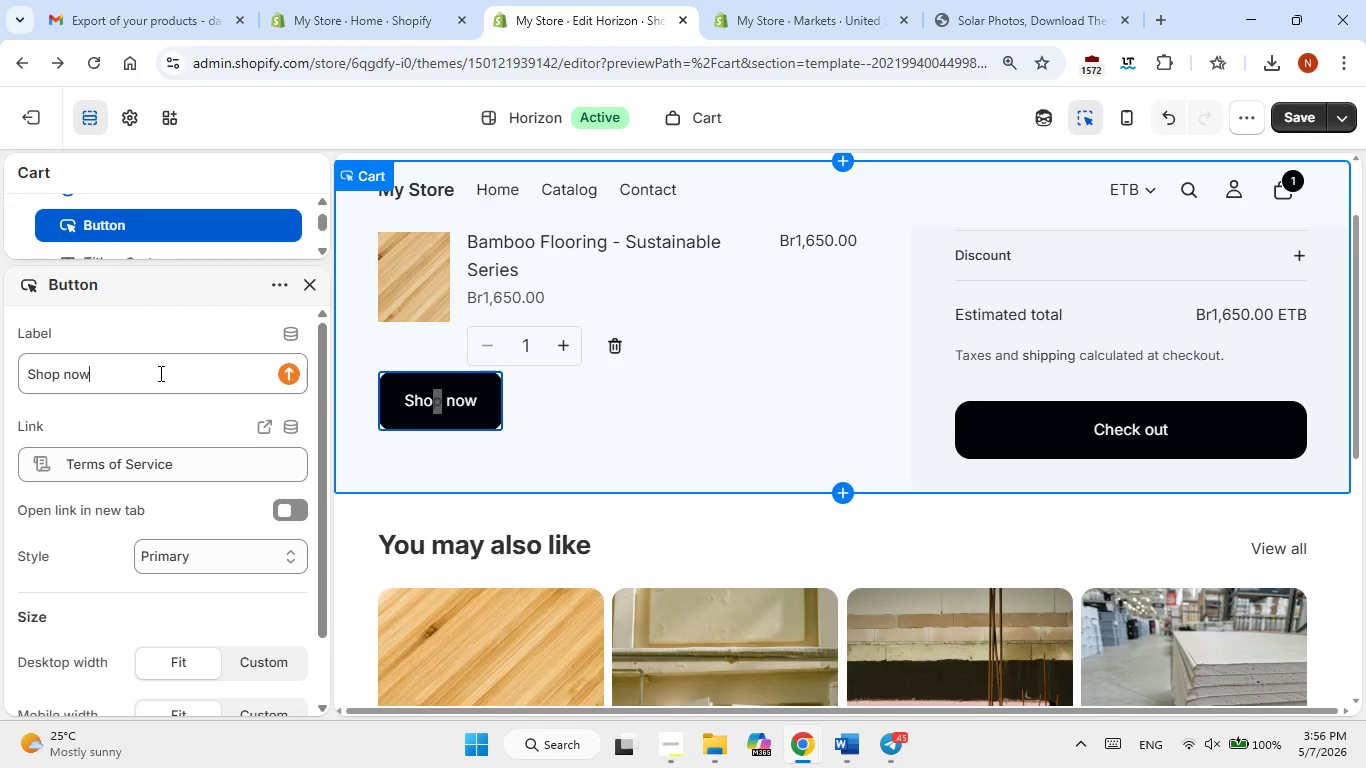 
triple_click([159, 373])
 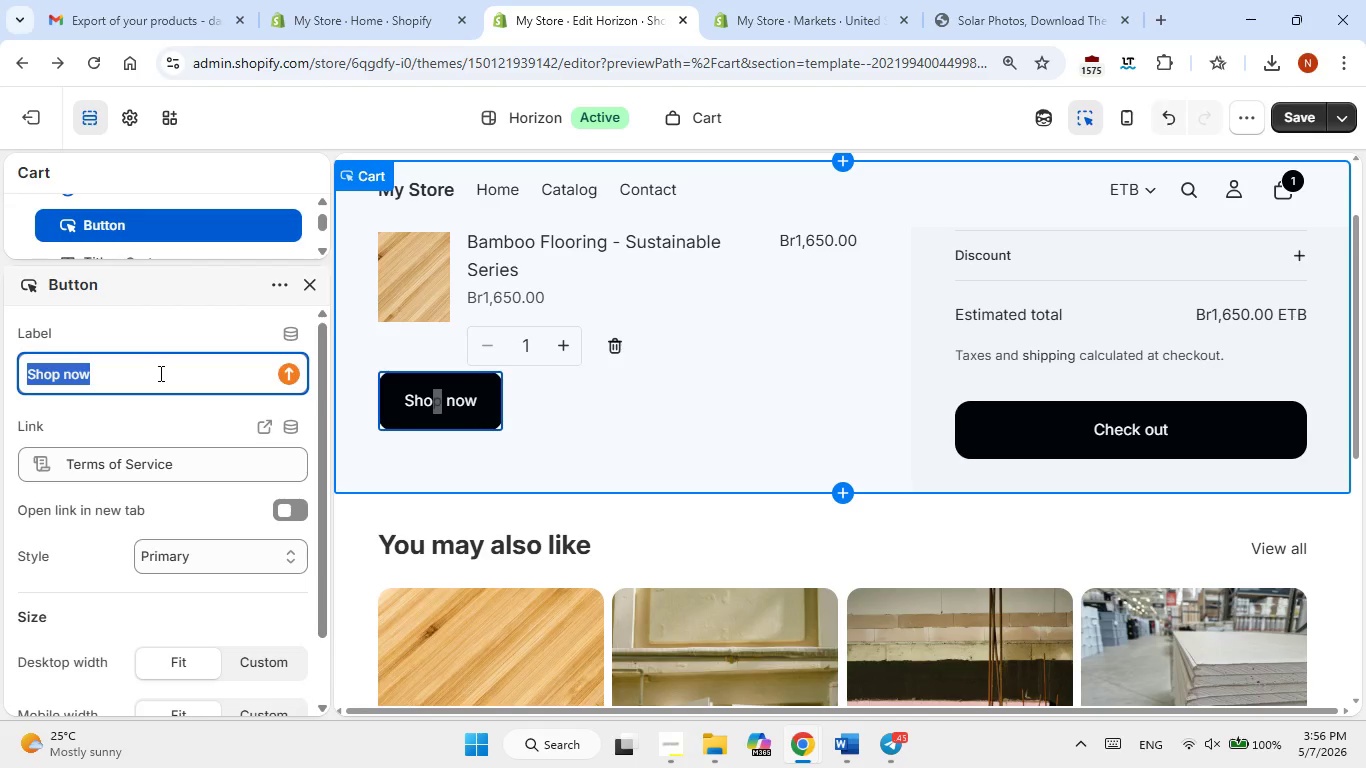 
type(Terms and Conditions)
 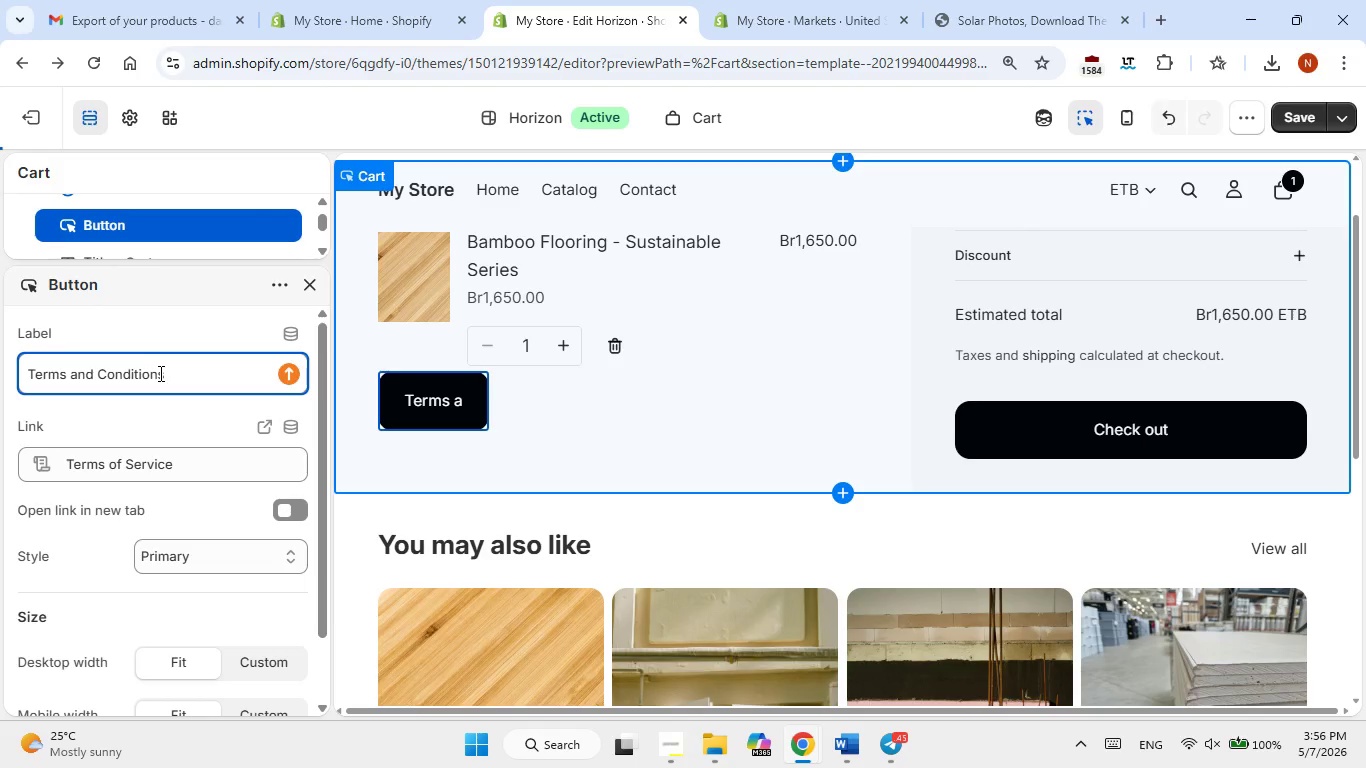 
left_click([720, 550])
 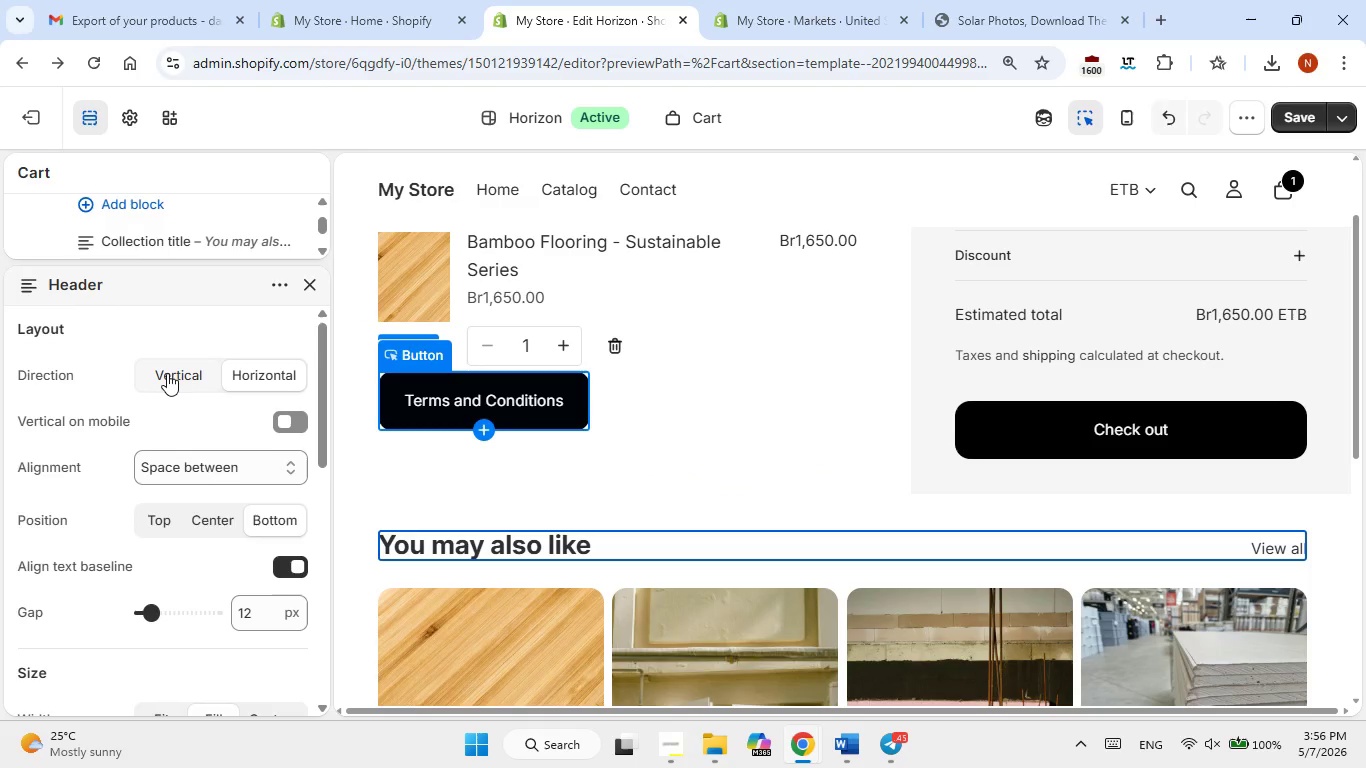 
wait(5.44)
 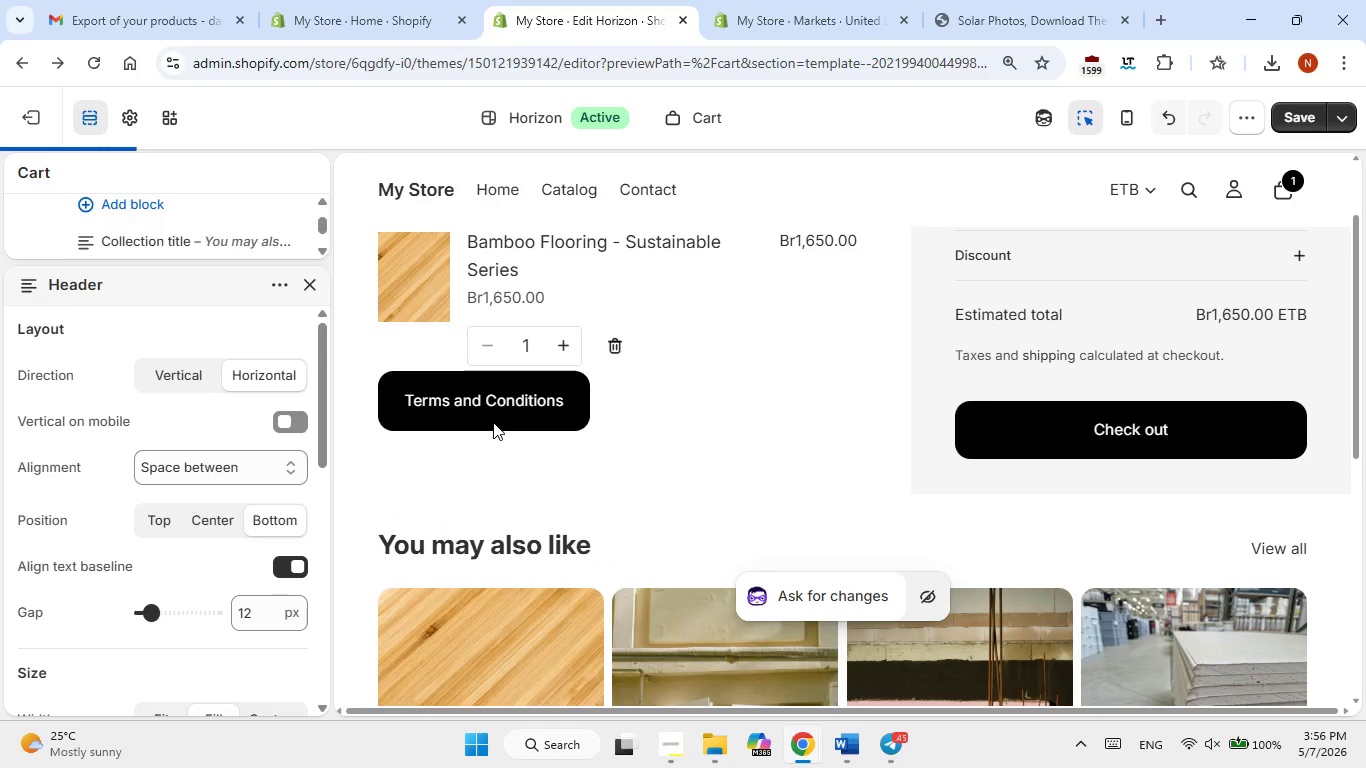 
scroll: coordinate [211, 436], scroll_direction: up, amount: 2.0
 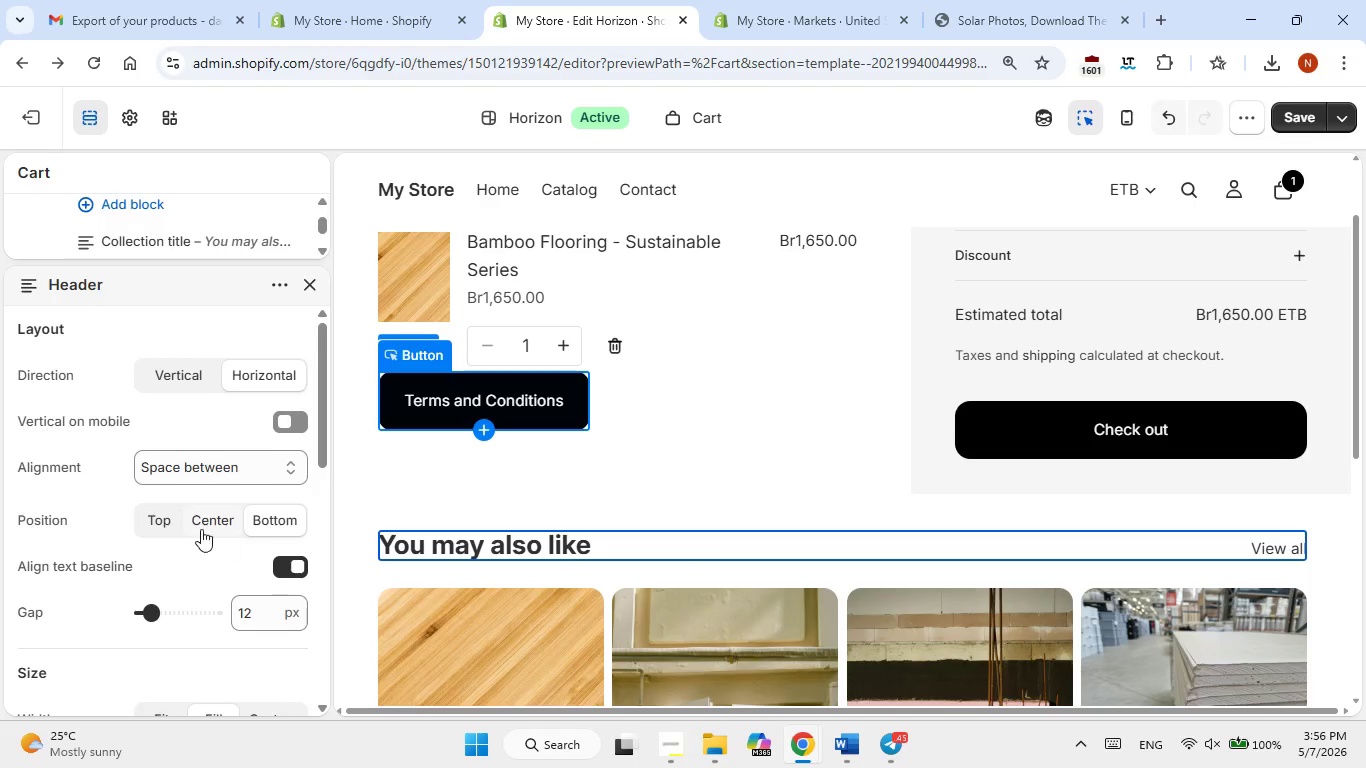 
left_click([201, 521])
 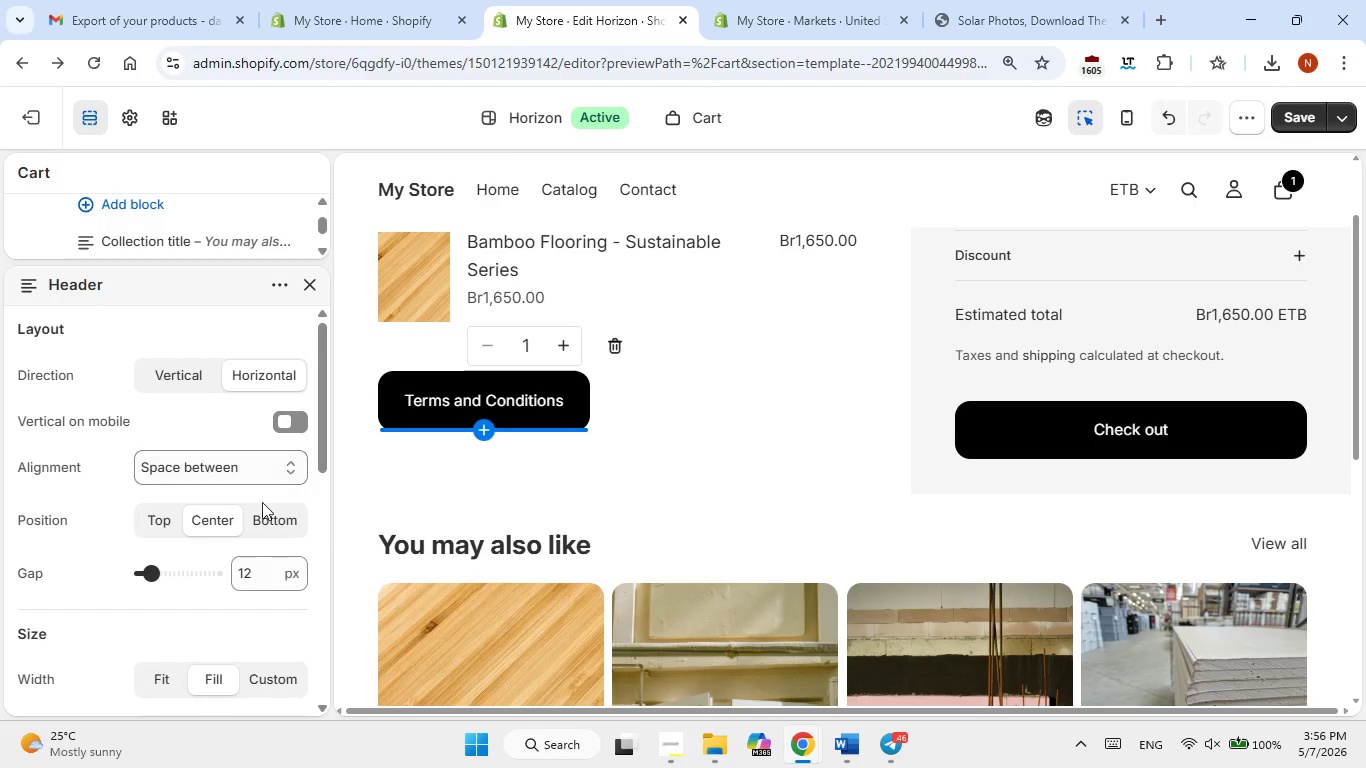 
wait(5.89)
 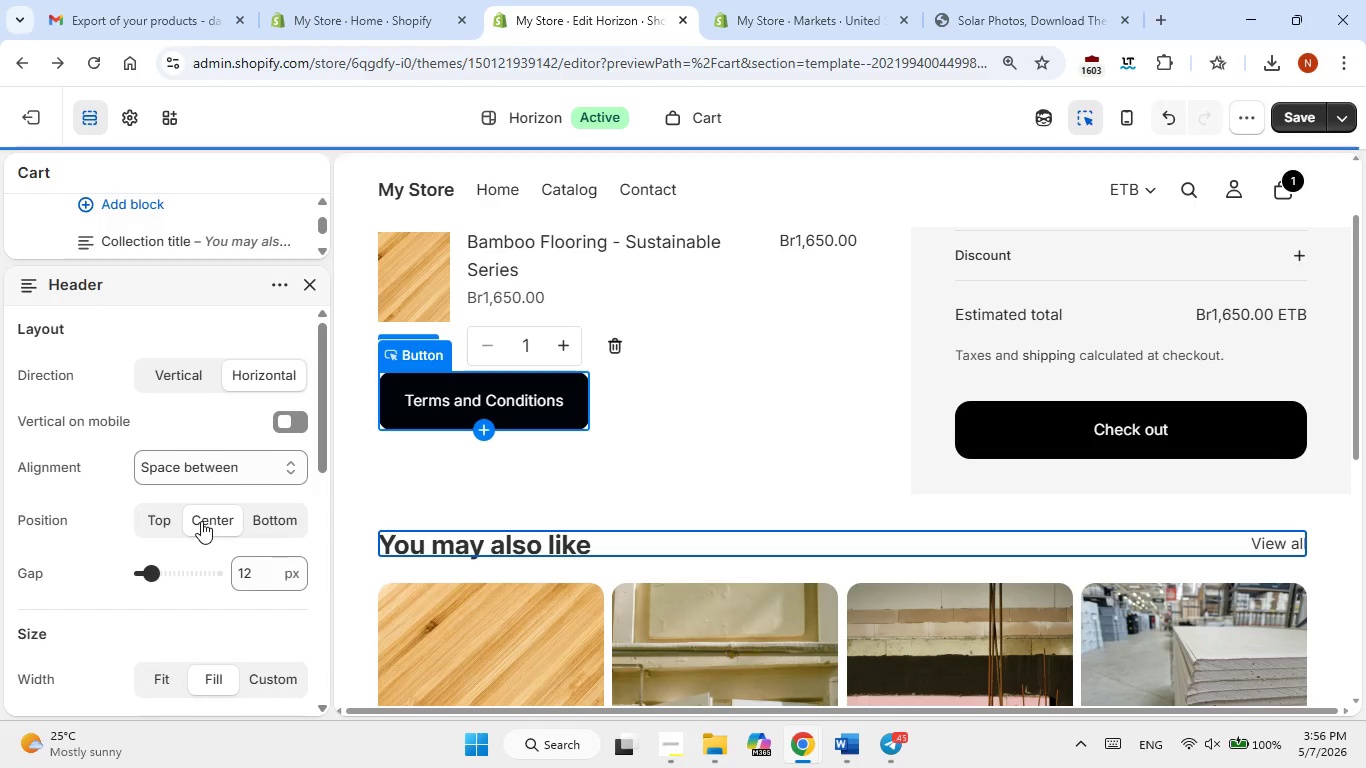 
scroll: coordinate [214, 567], scroll_direction: down, amount: 1.0
 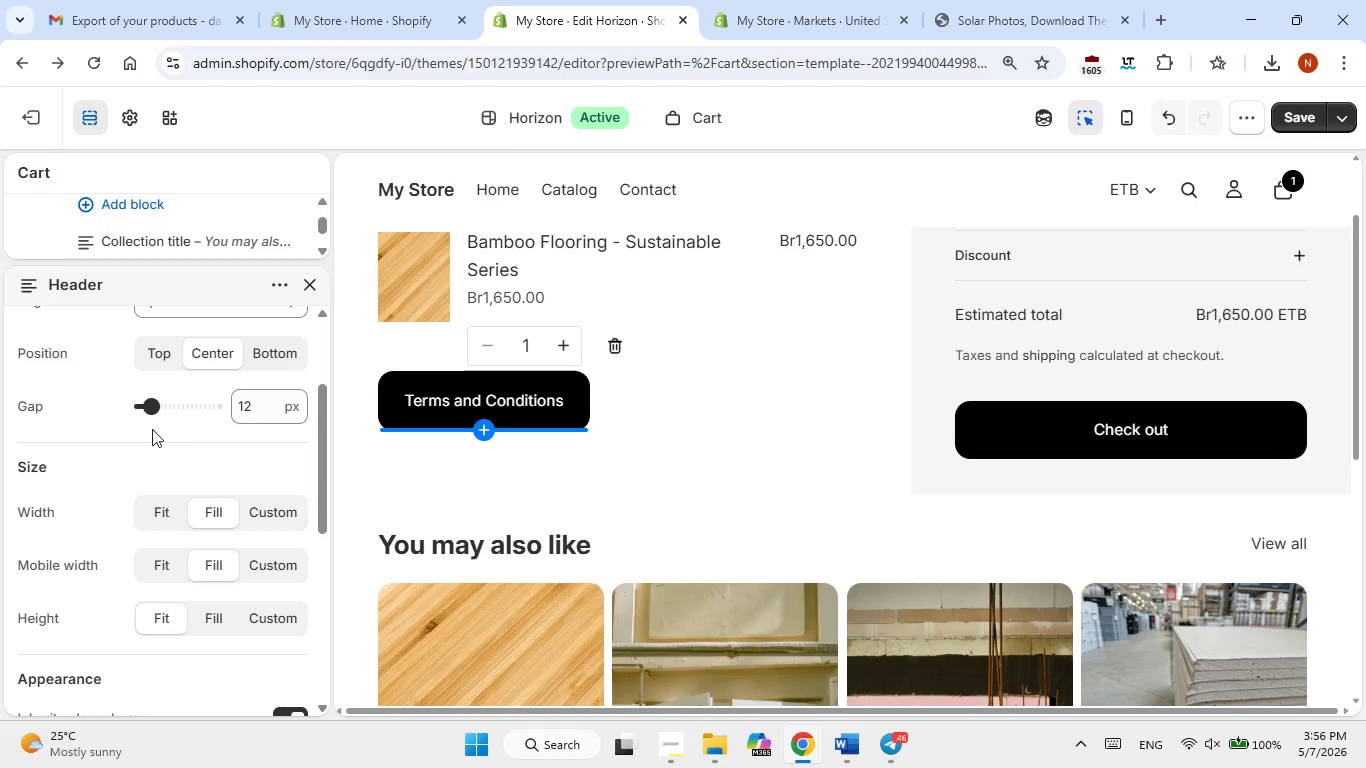 
left_click_drag(start_coordinate=[148, 408], to_coordinate=[123, 408])
 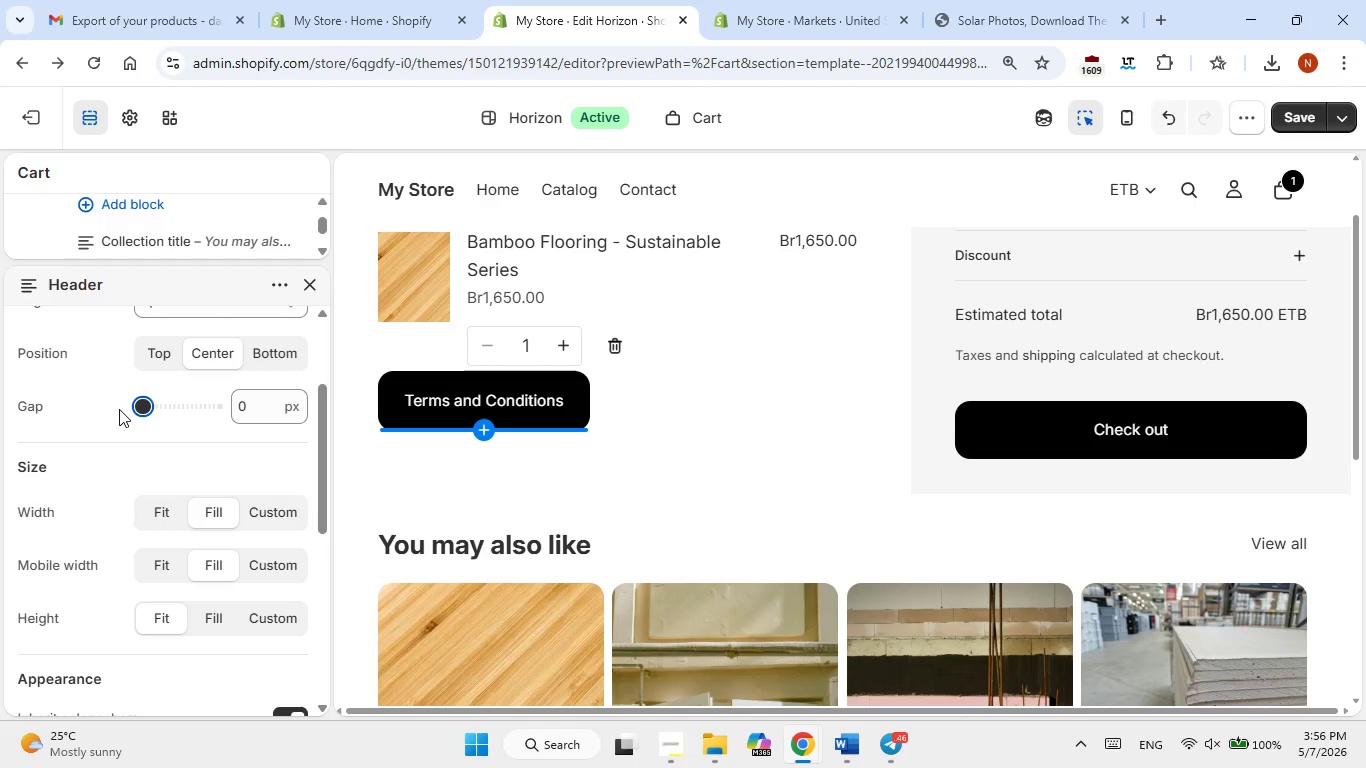 
left_click_drag(start_coordinate=[151, 408], to_coordinate=[166, 409])
 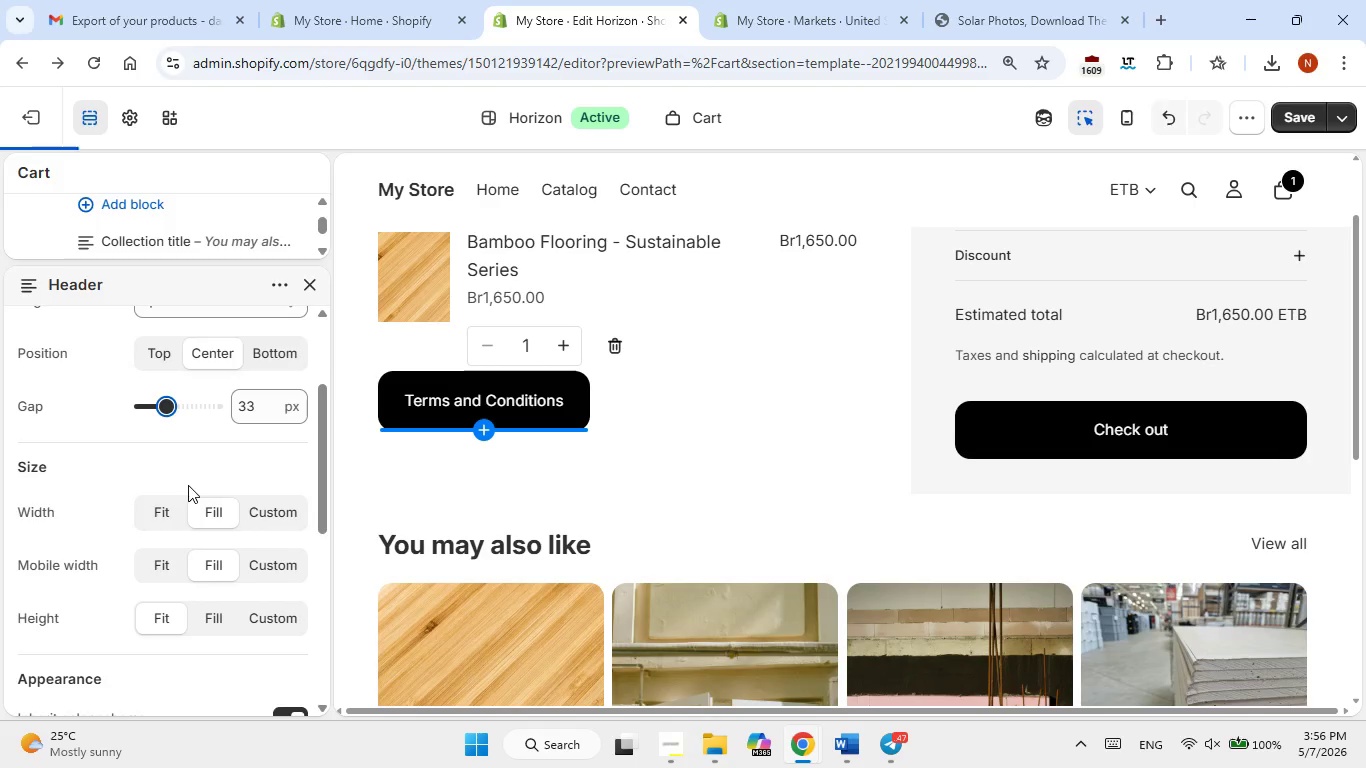 
scroll: coordinate [206, 461], scroll_direction: down, amount: 4.0
 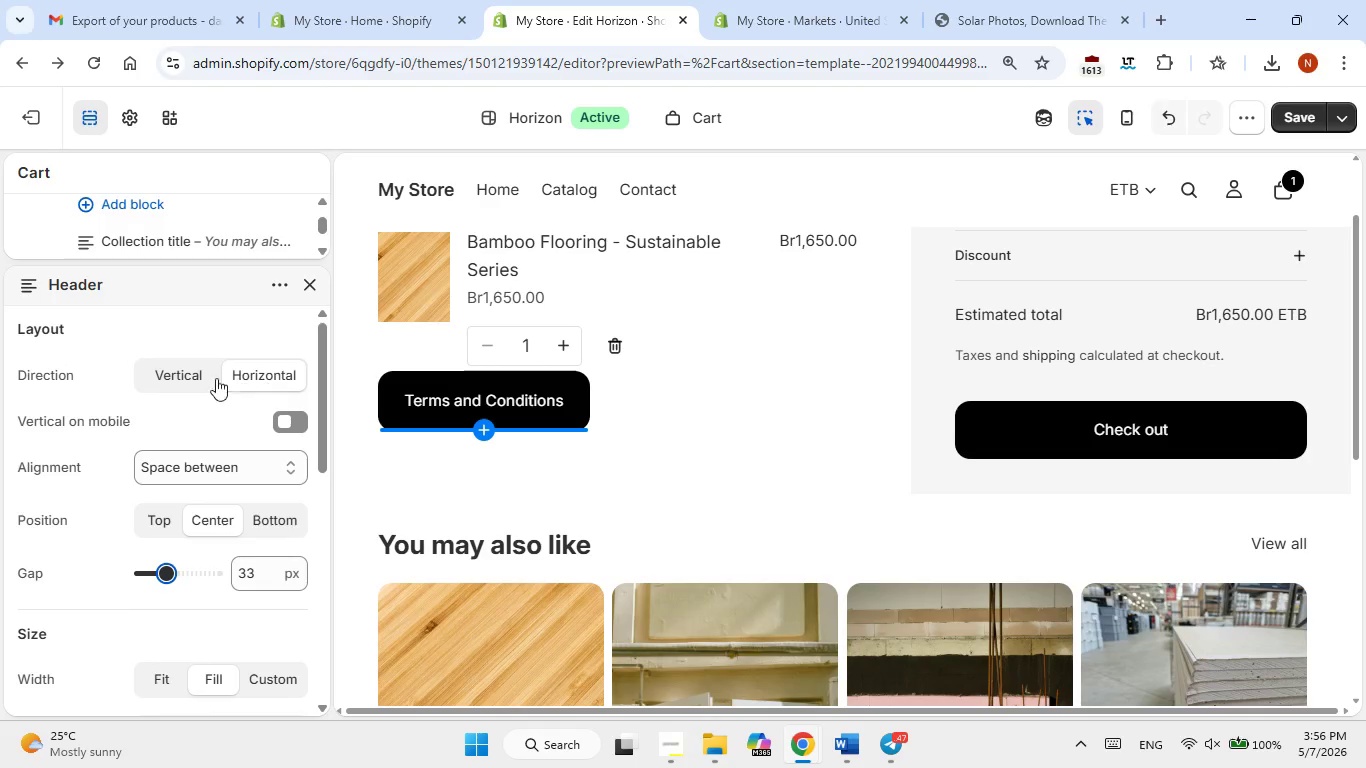 
left_click([183, 377])
 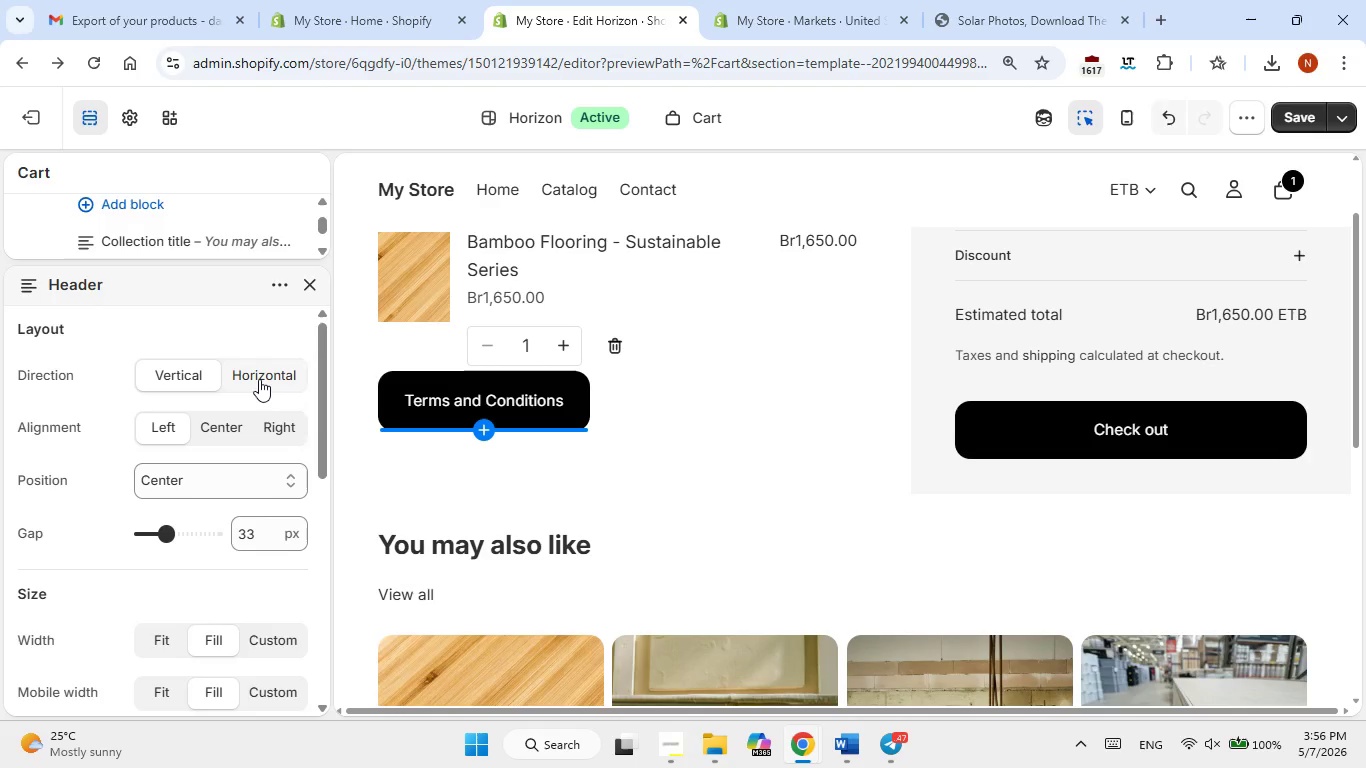 
left_click([259, 379])
 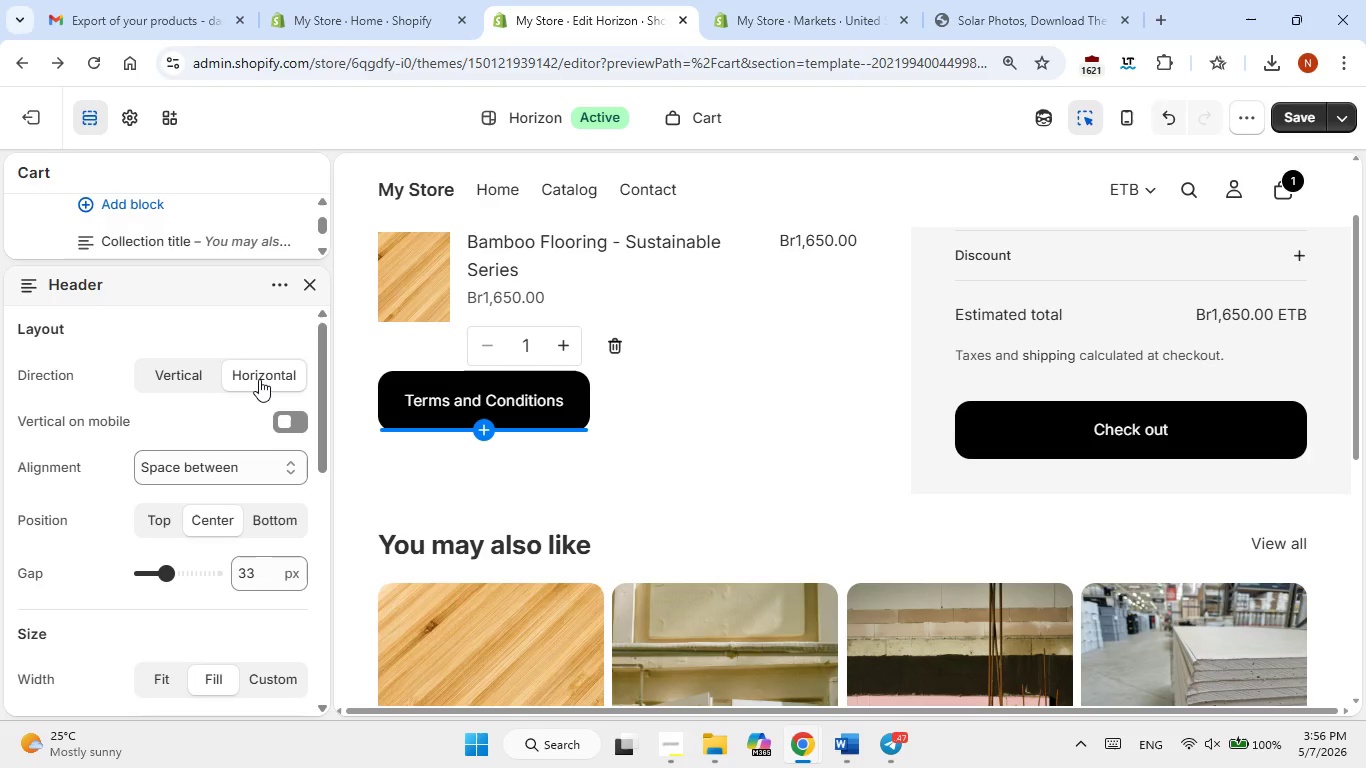 
left_click([684, 503])
 